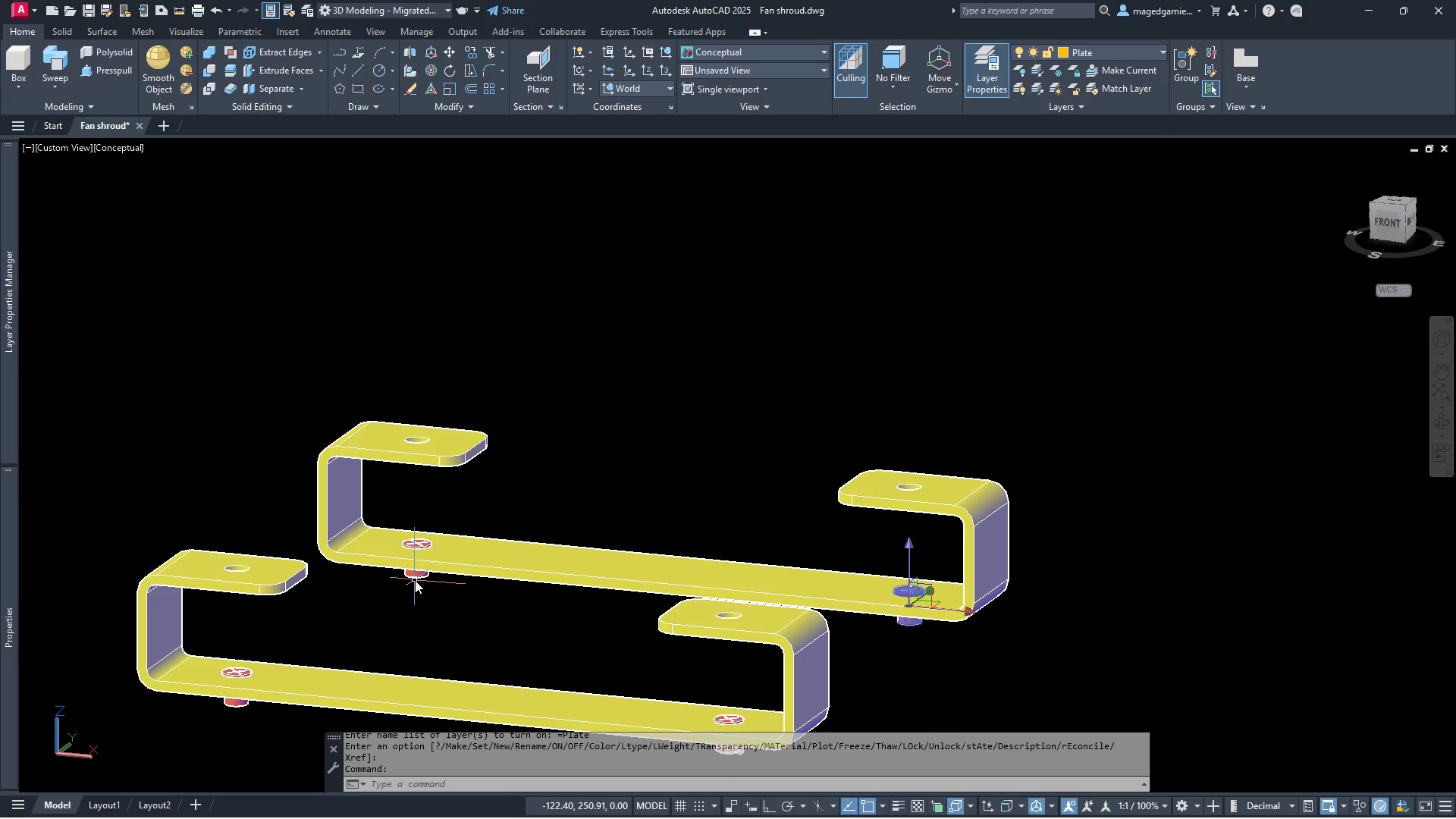 
left_click([413, 579])
 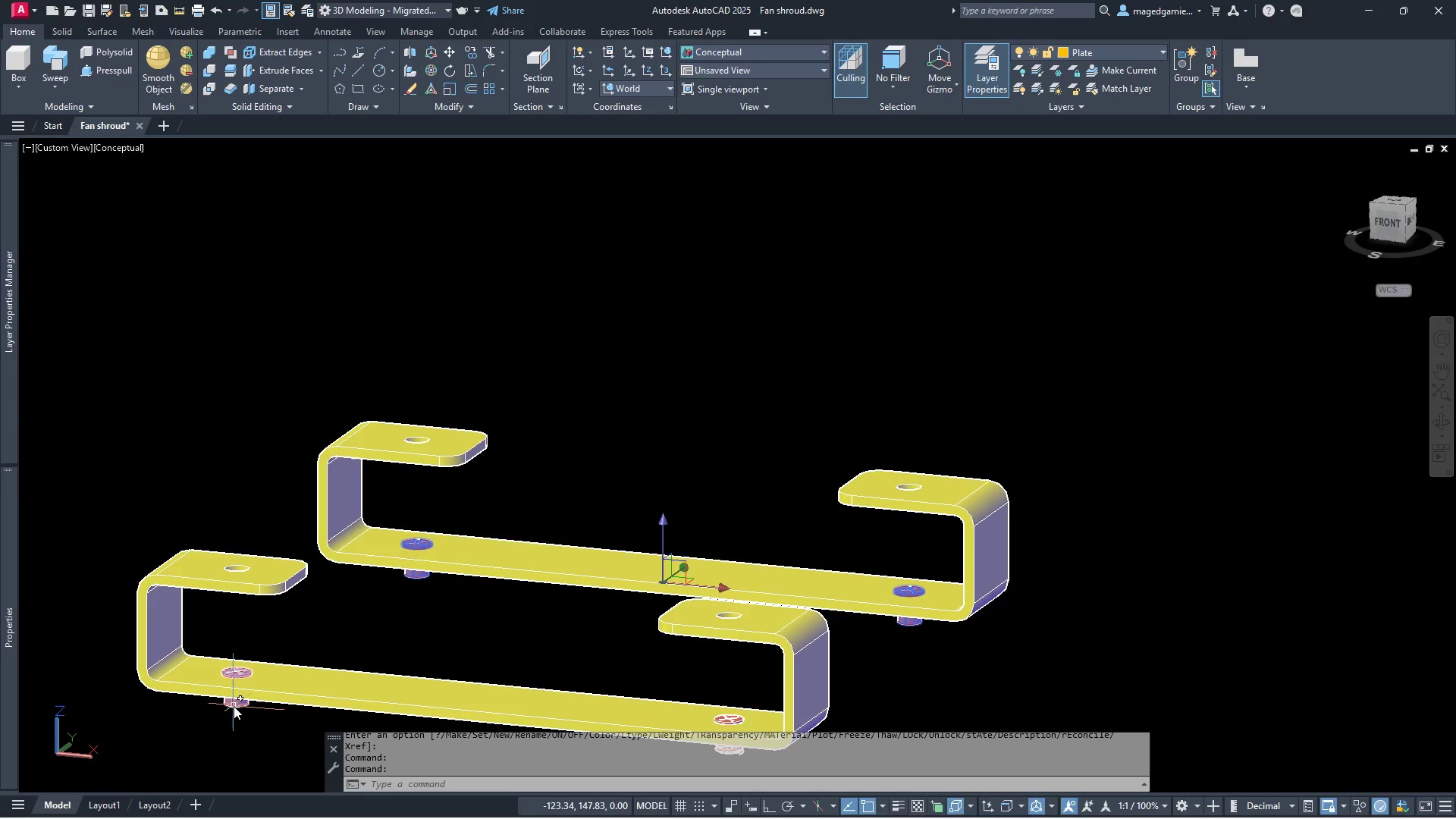 
left_click([234, 706])
 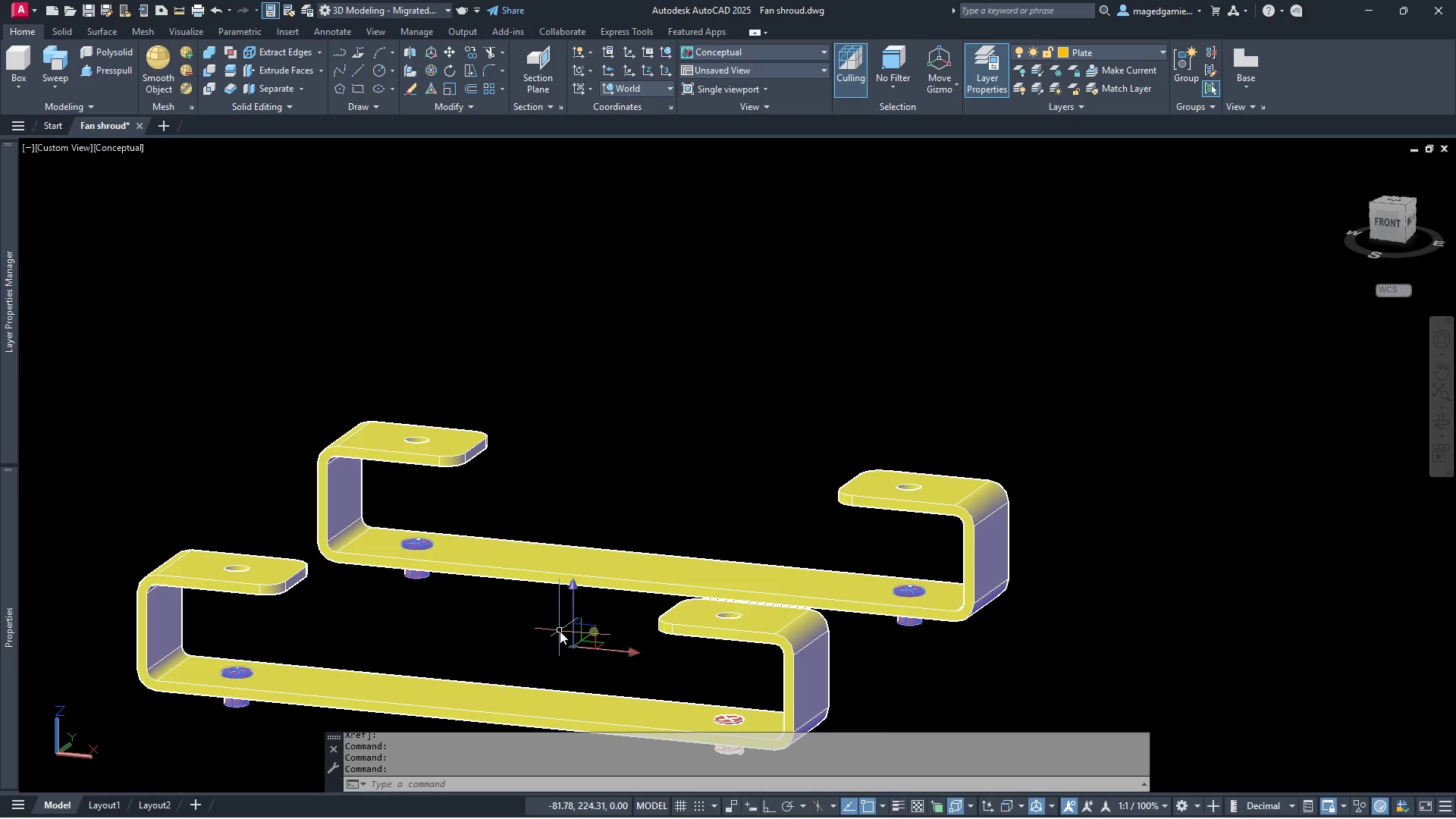 
key(Delete)
 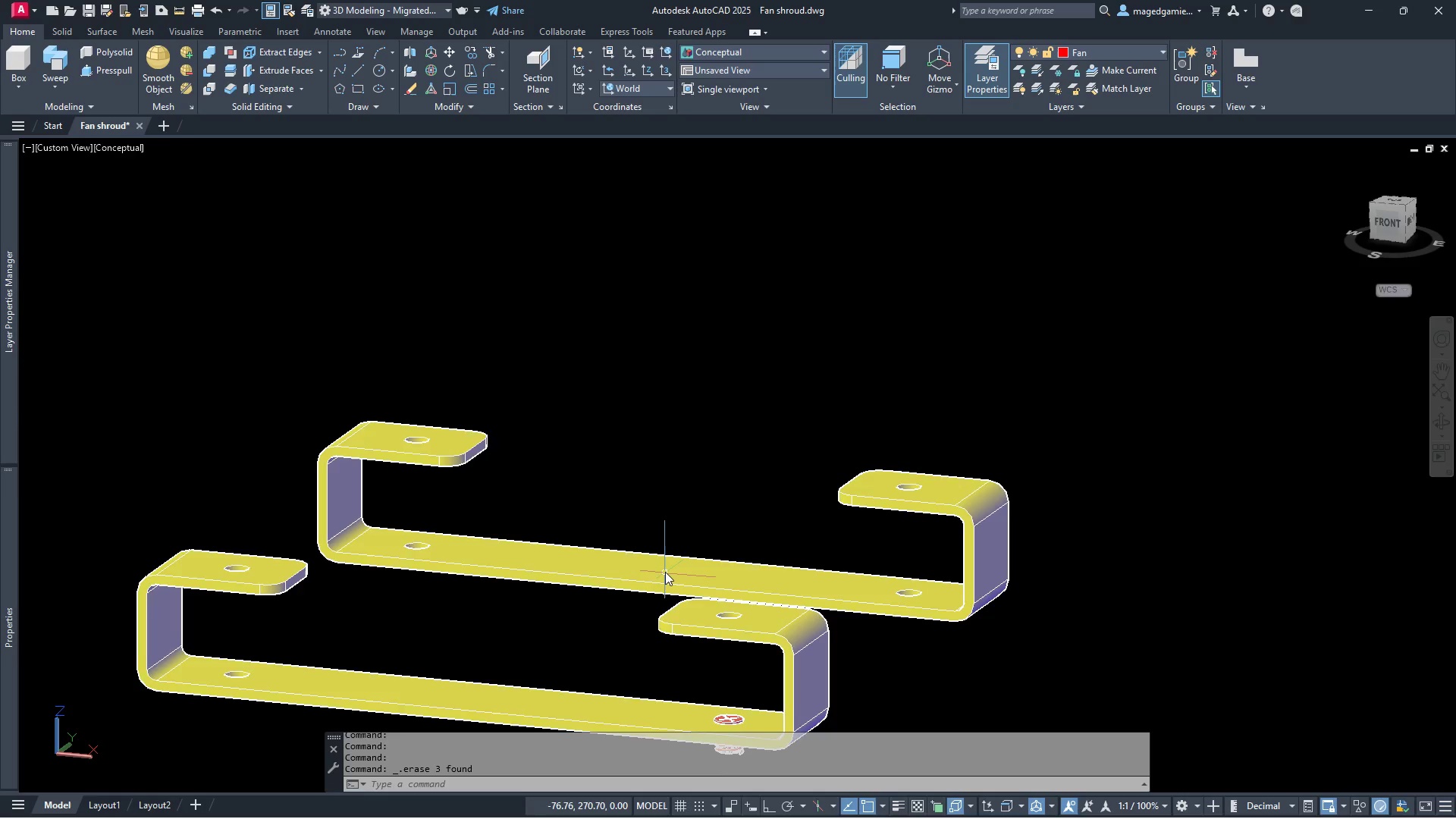 
scroll: coordinate [665, 572], scroll_direction: down, amount: 1.0
 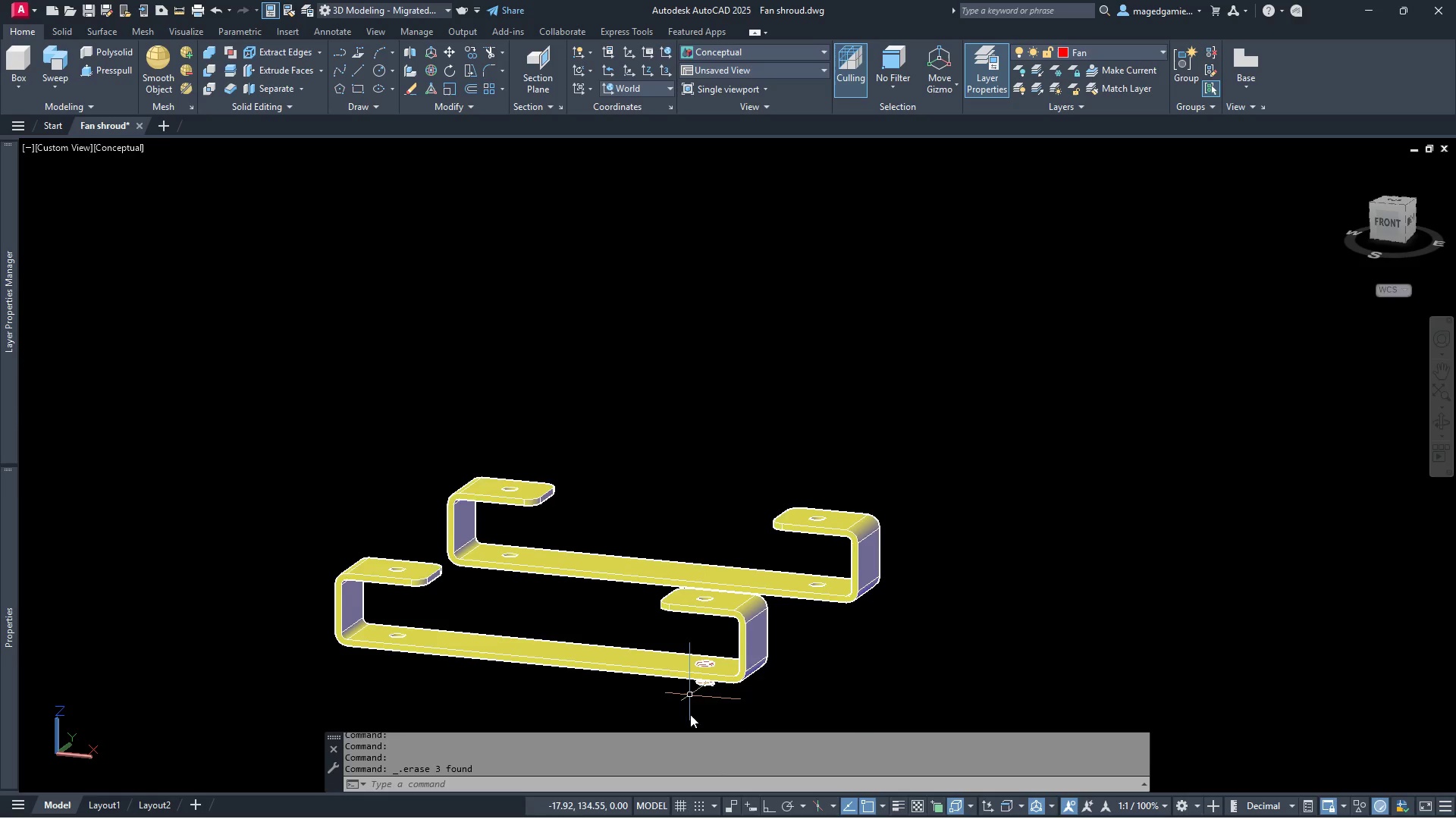 
scroll: coordinate [689, 726], scroll_direction: up, amount: 2.0
 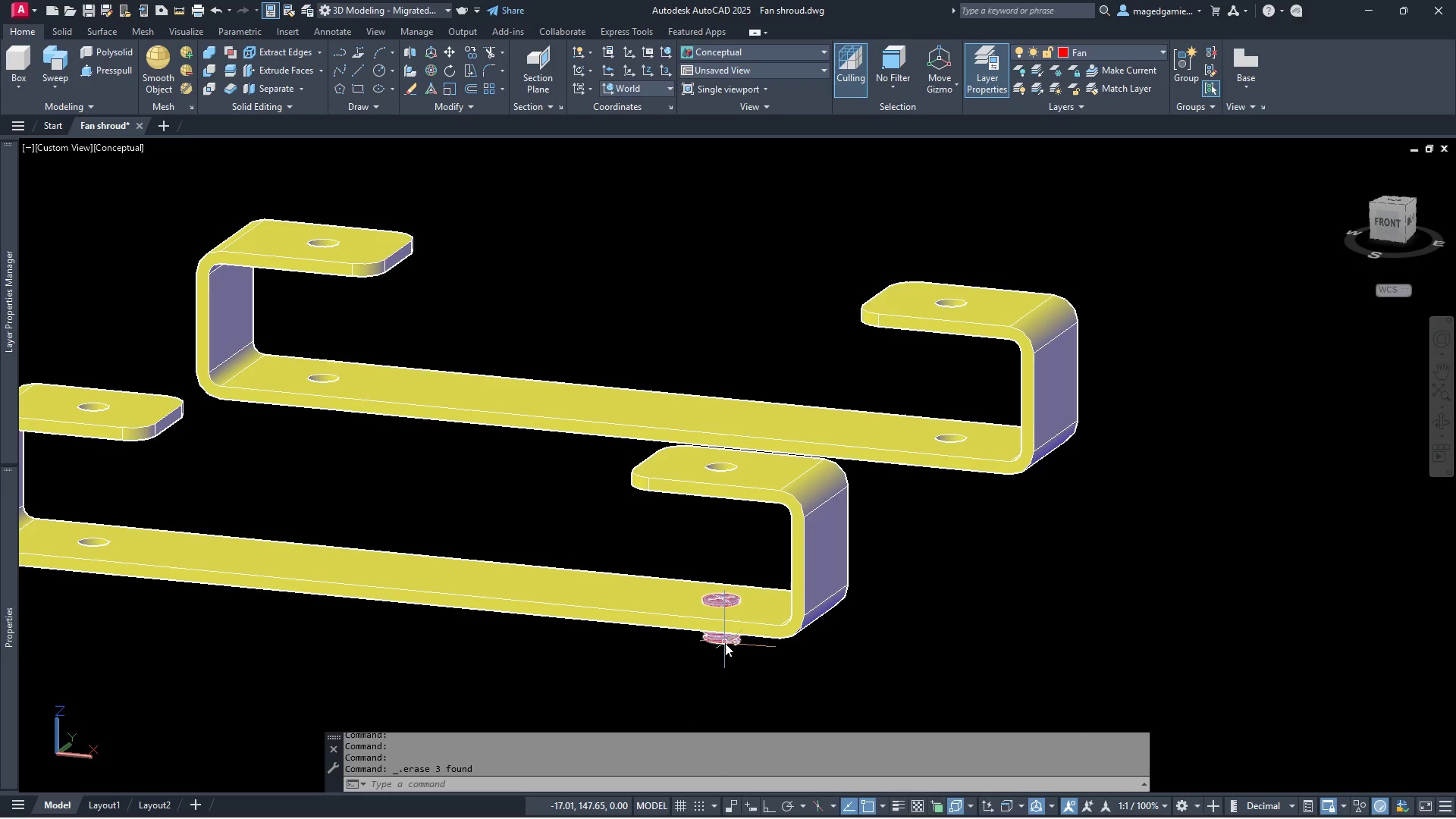 
left_click([725, 643])
 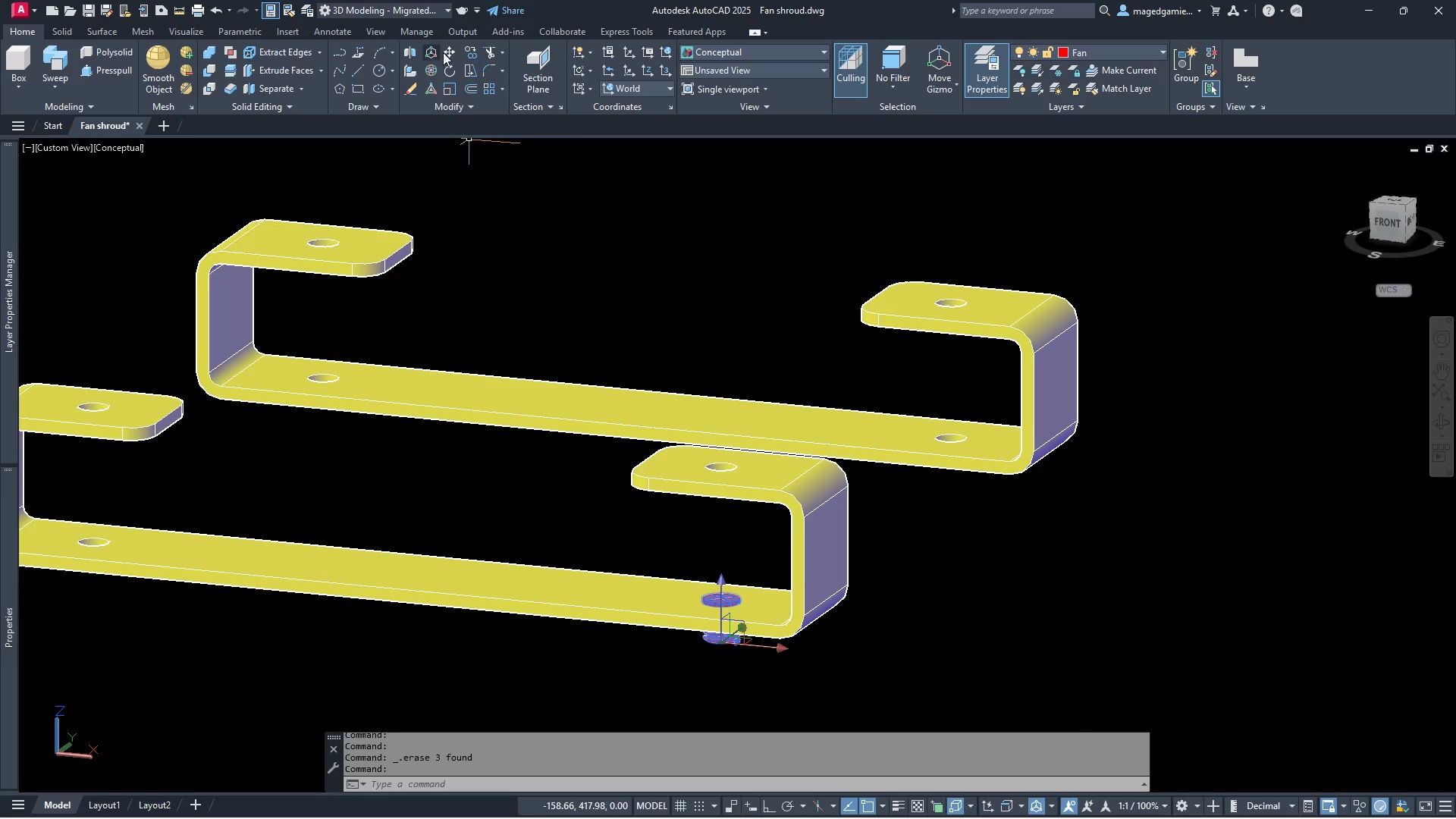 
left_click([469, 52])
 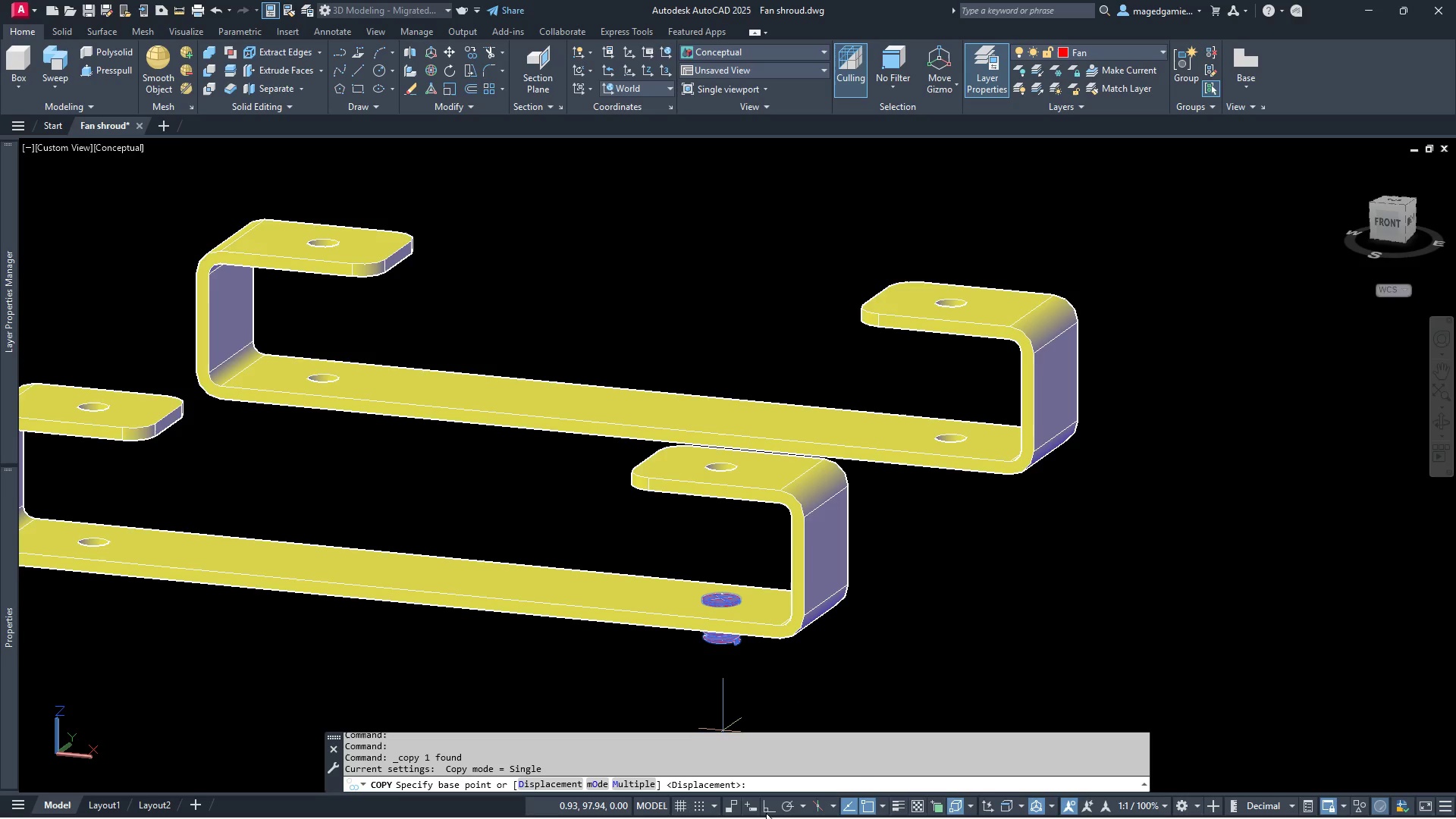 
left_click([769, 805])
 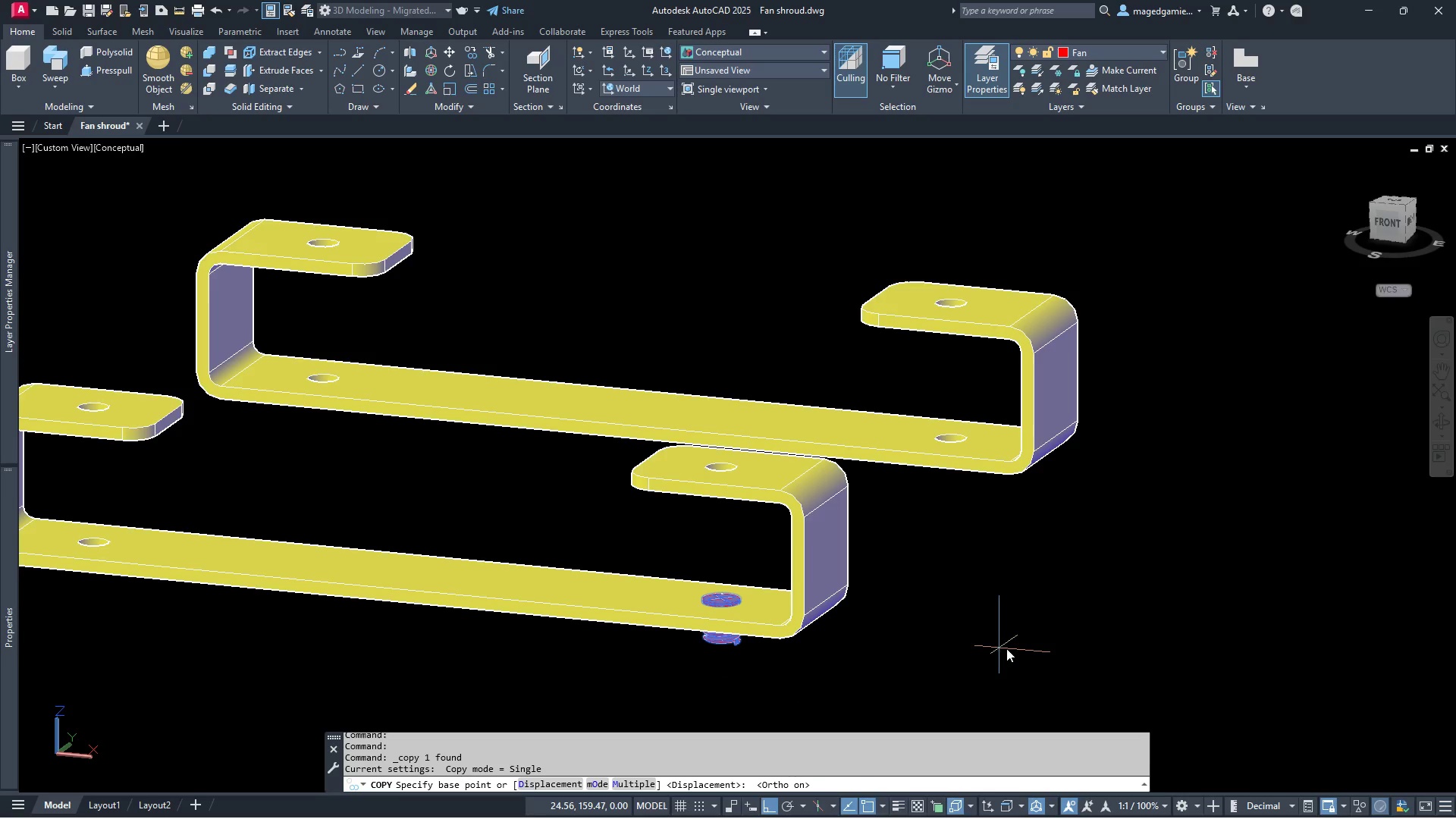 
left_click([1100, 654])
 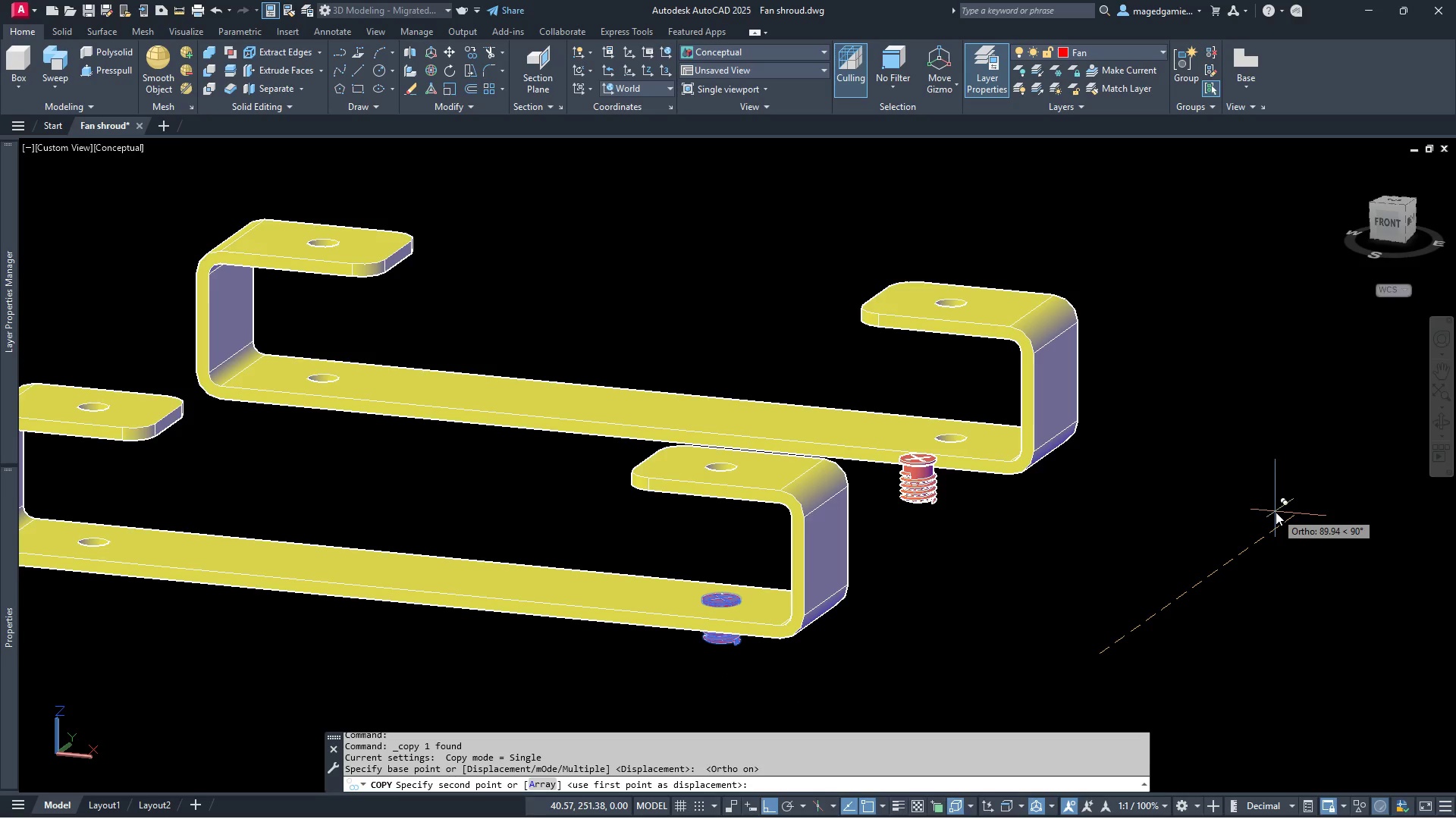 
type(105)
 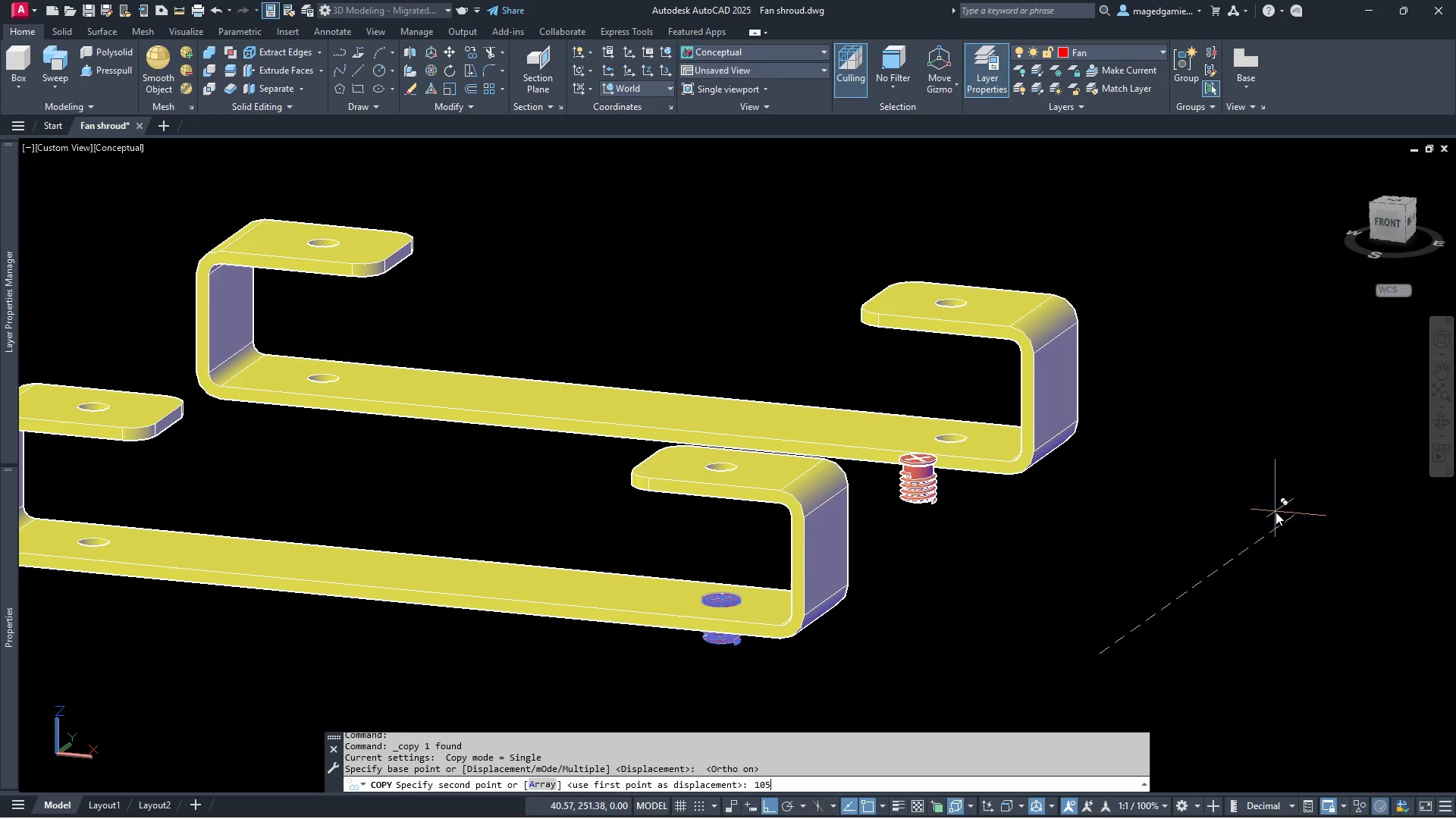 
key(Enter)
 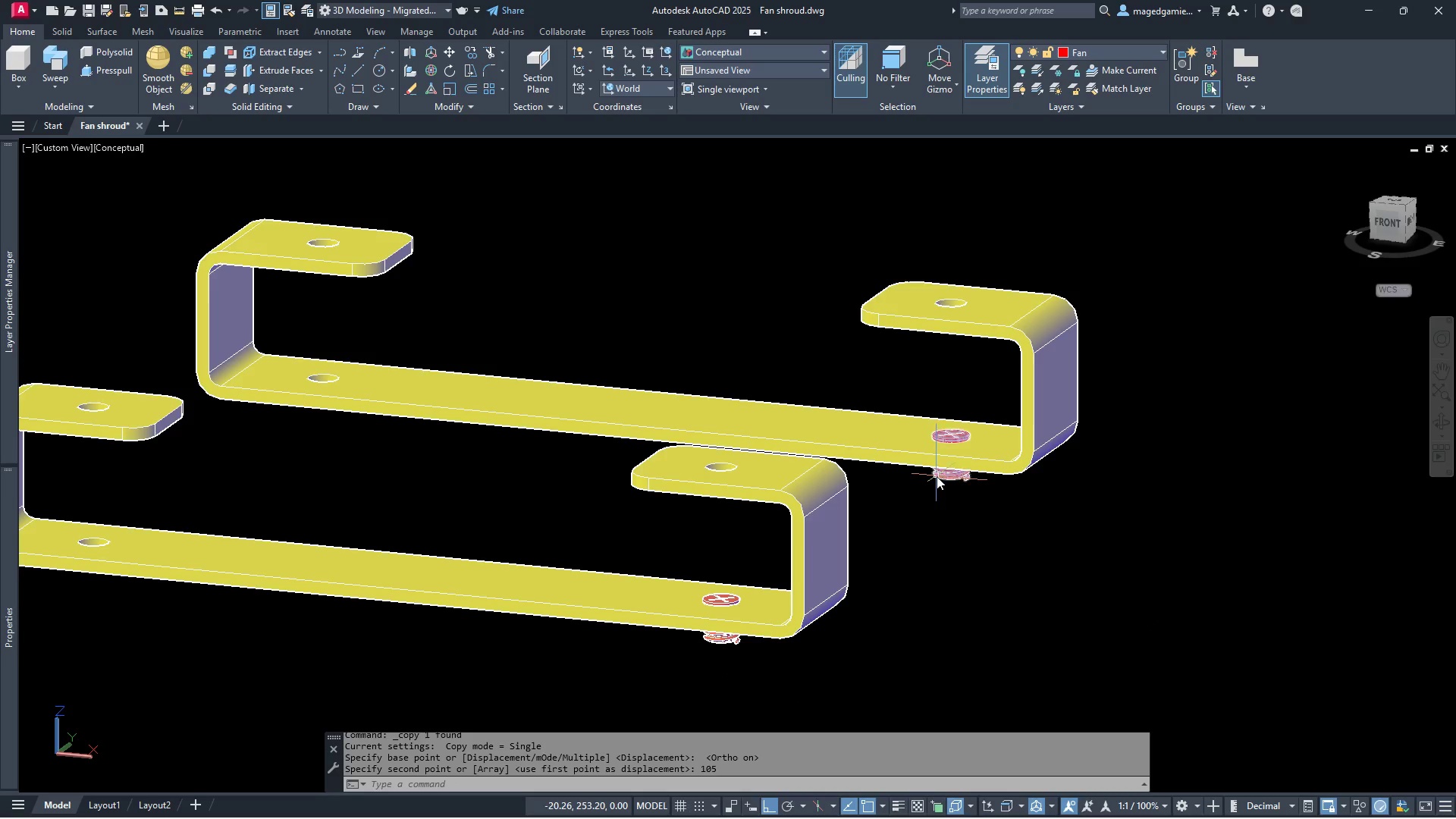 
left_click([945, 479])
 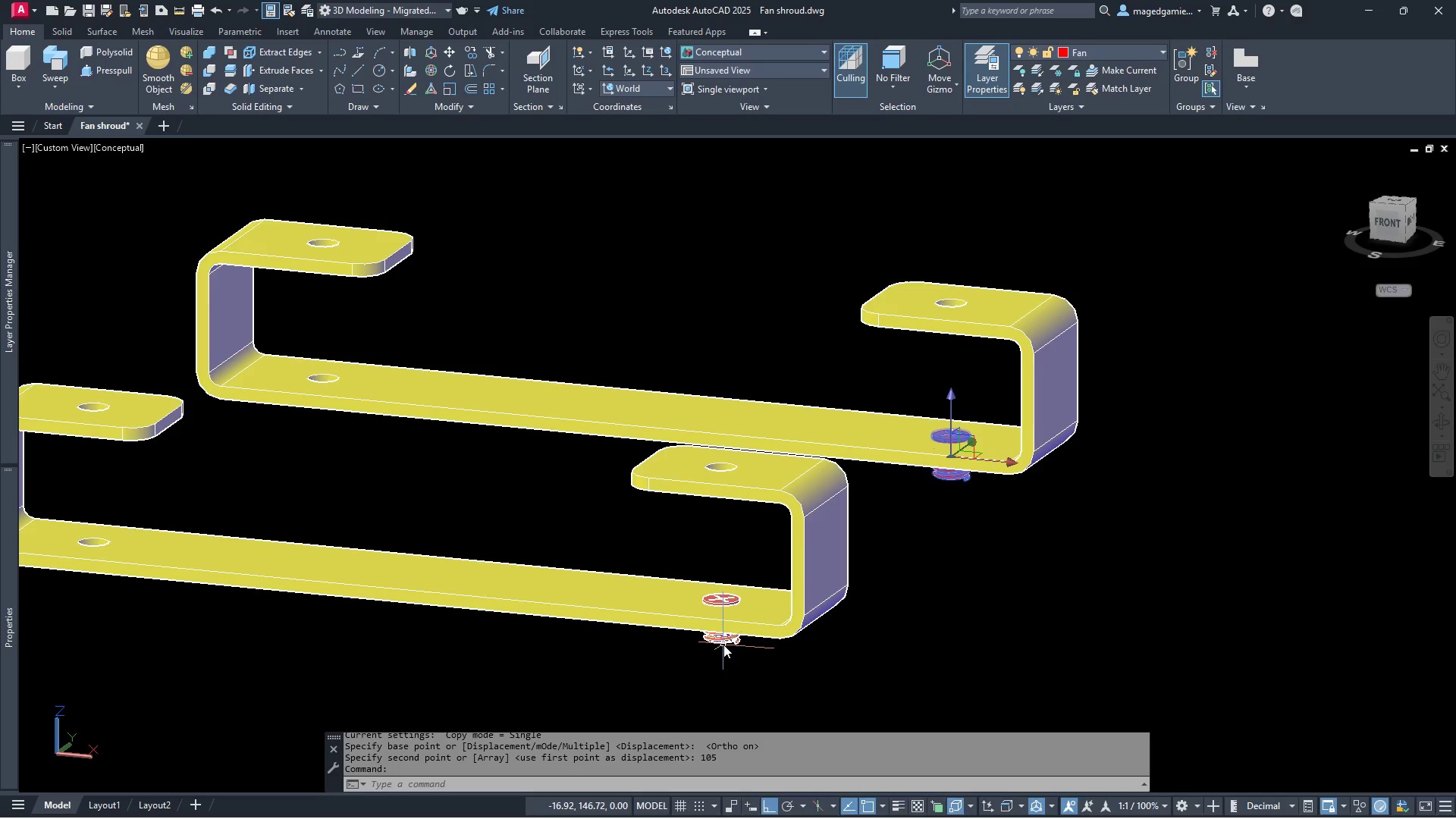 
left_click([723, 645])
 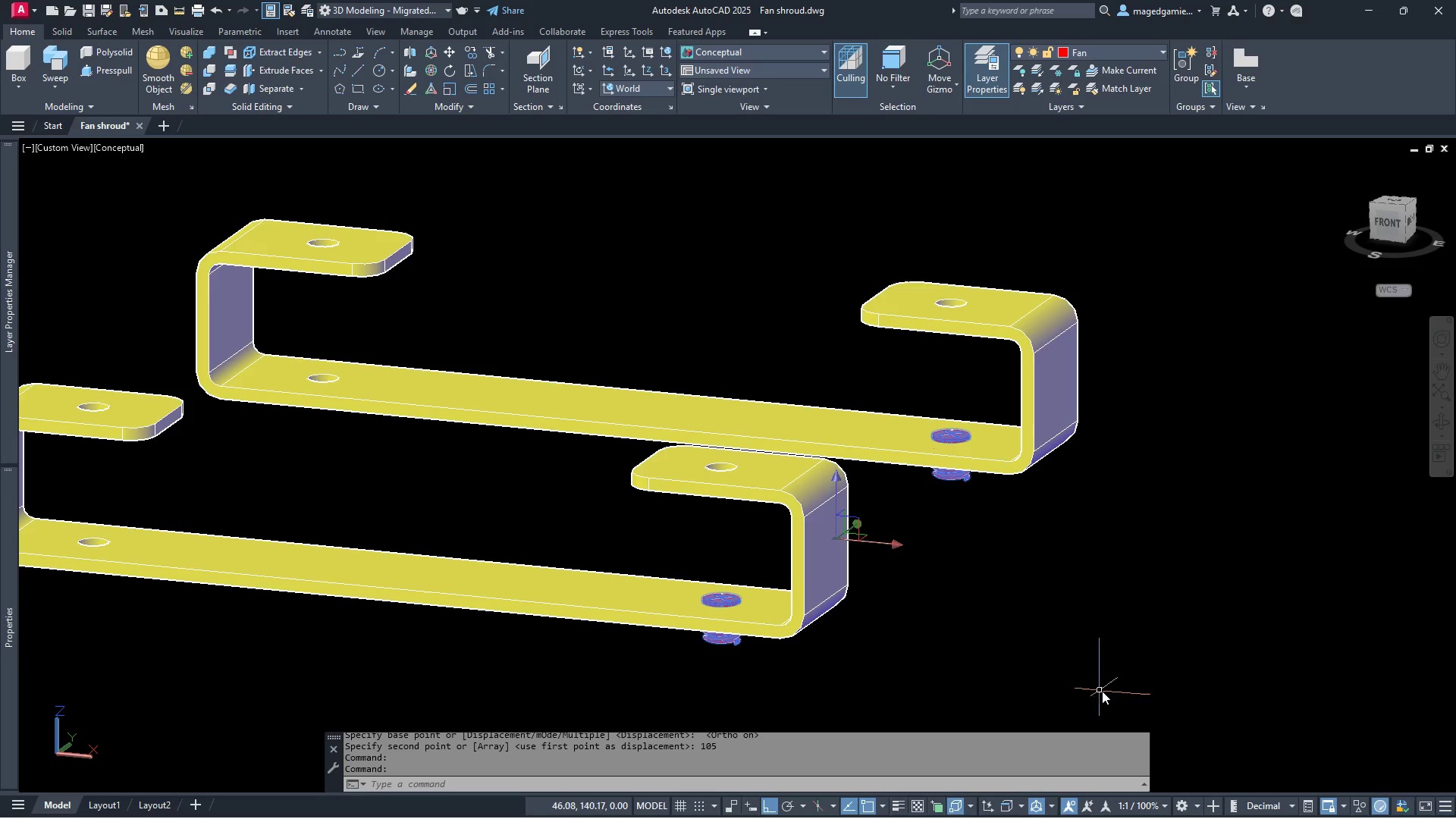 
right_click([1106, 691])
 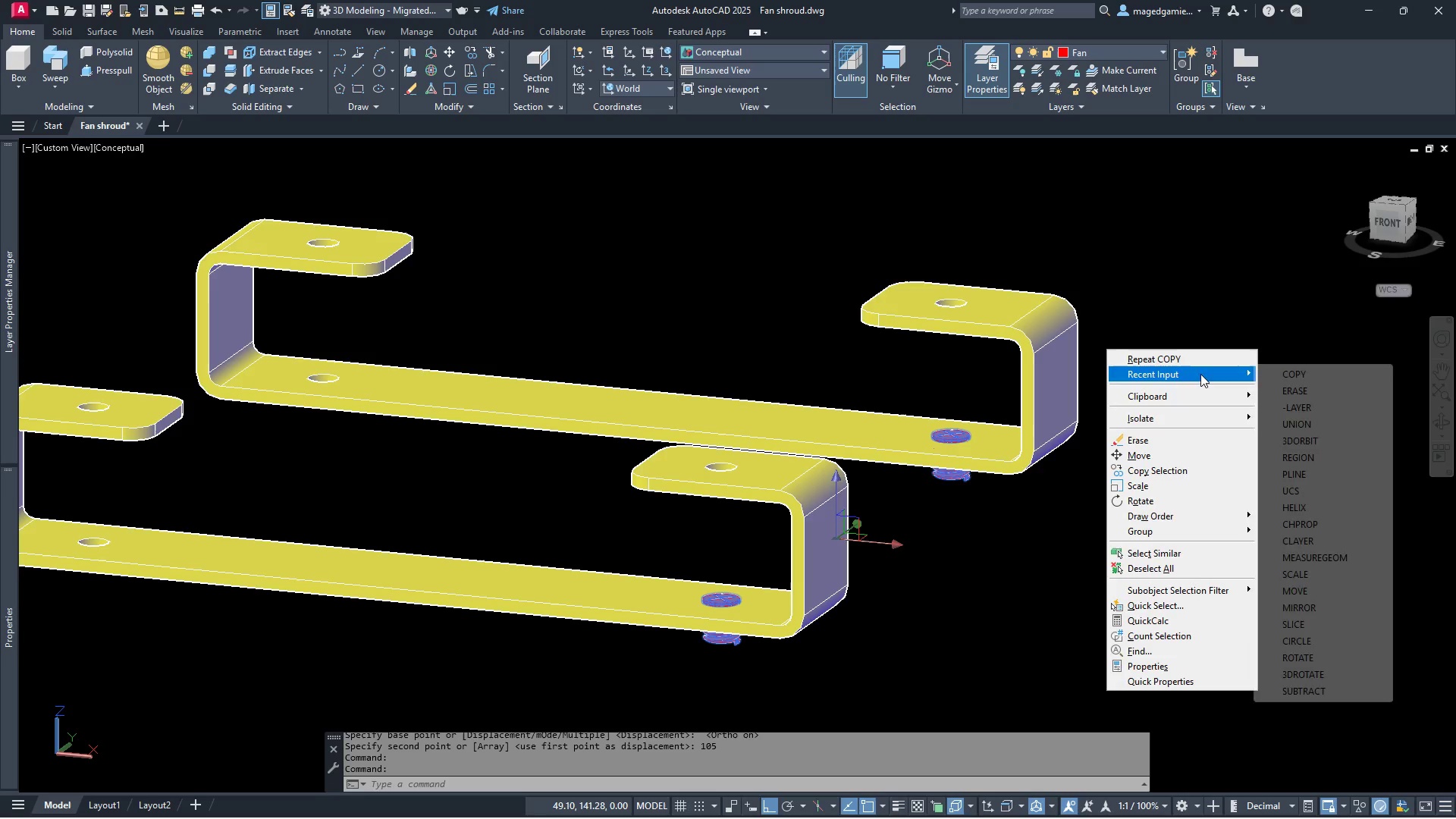 
left_click([1202, 358])
 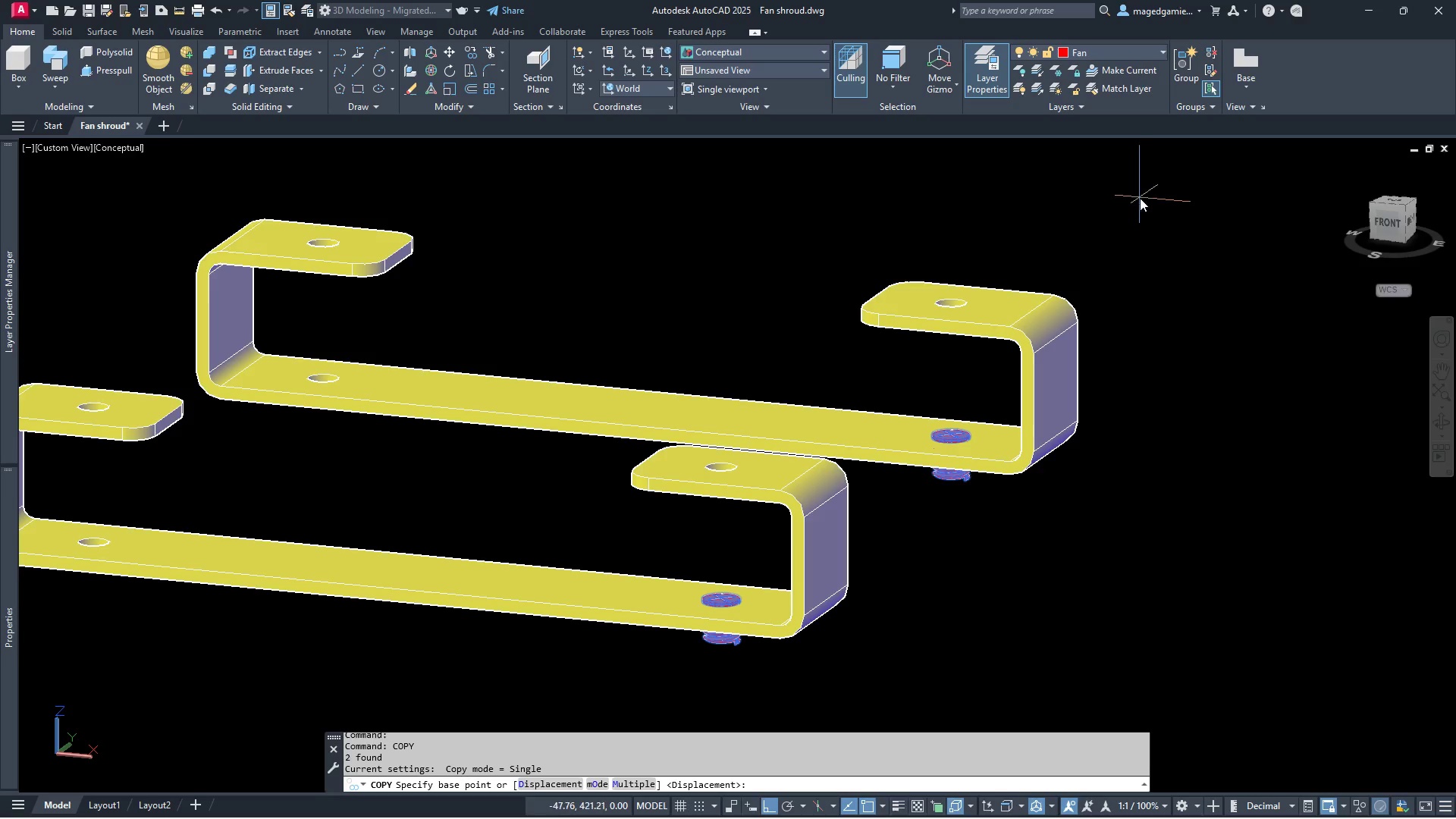 
left_click([1140, 198])
 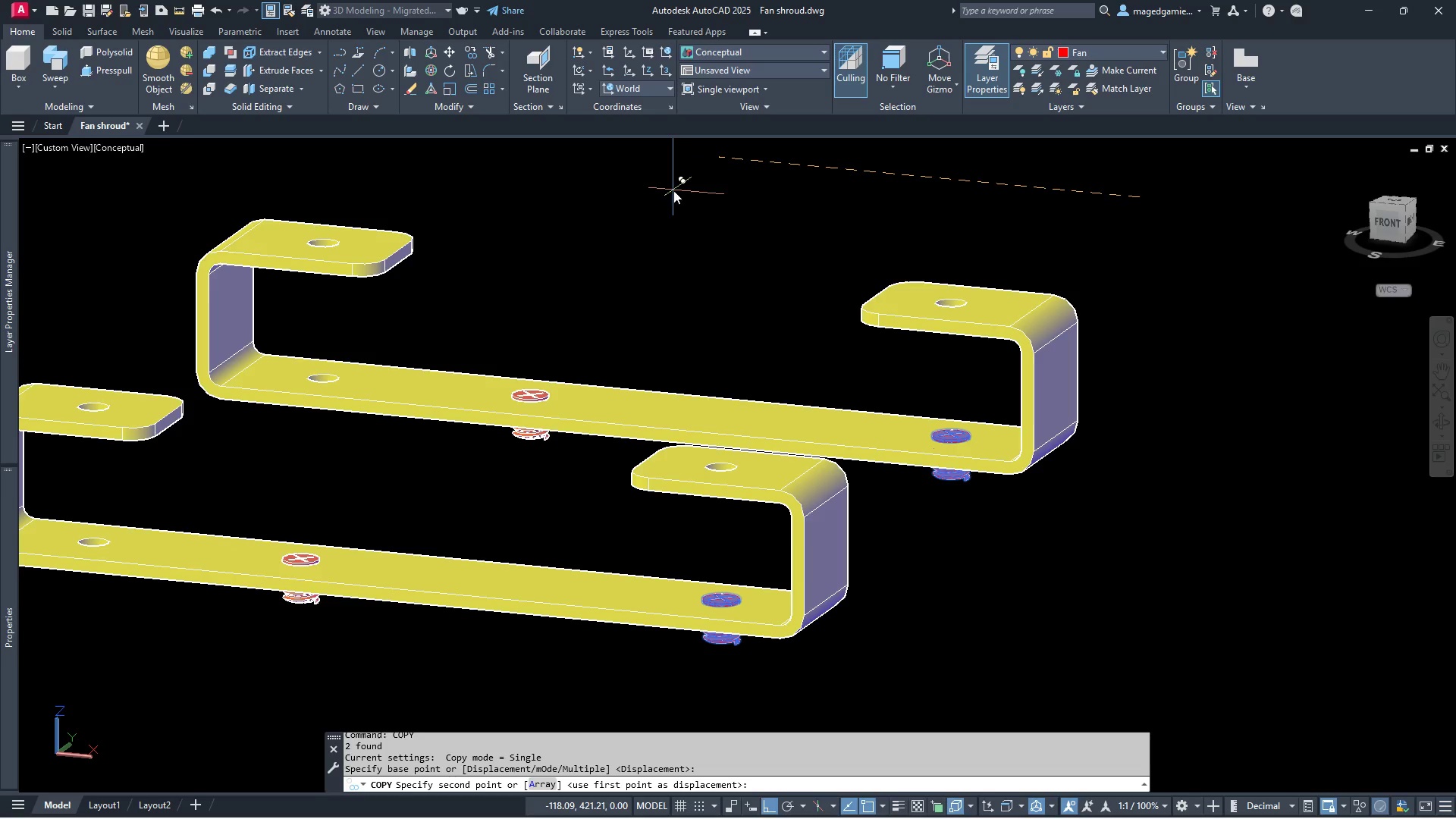 
type(105)
 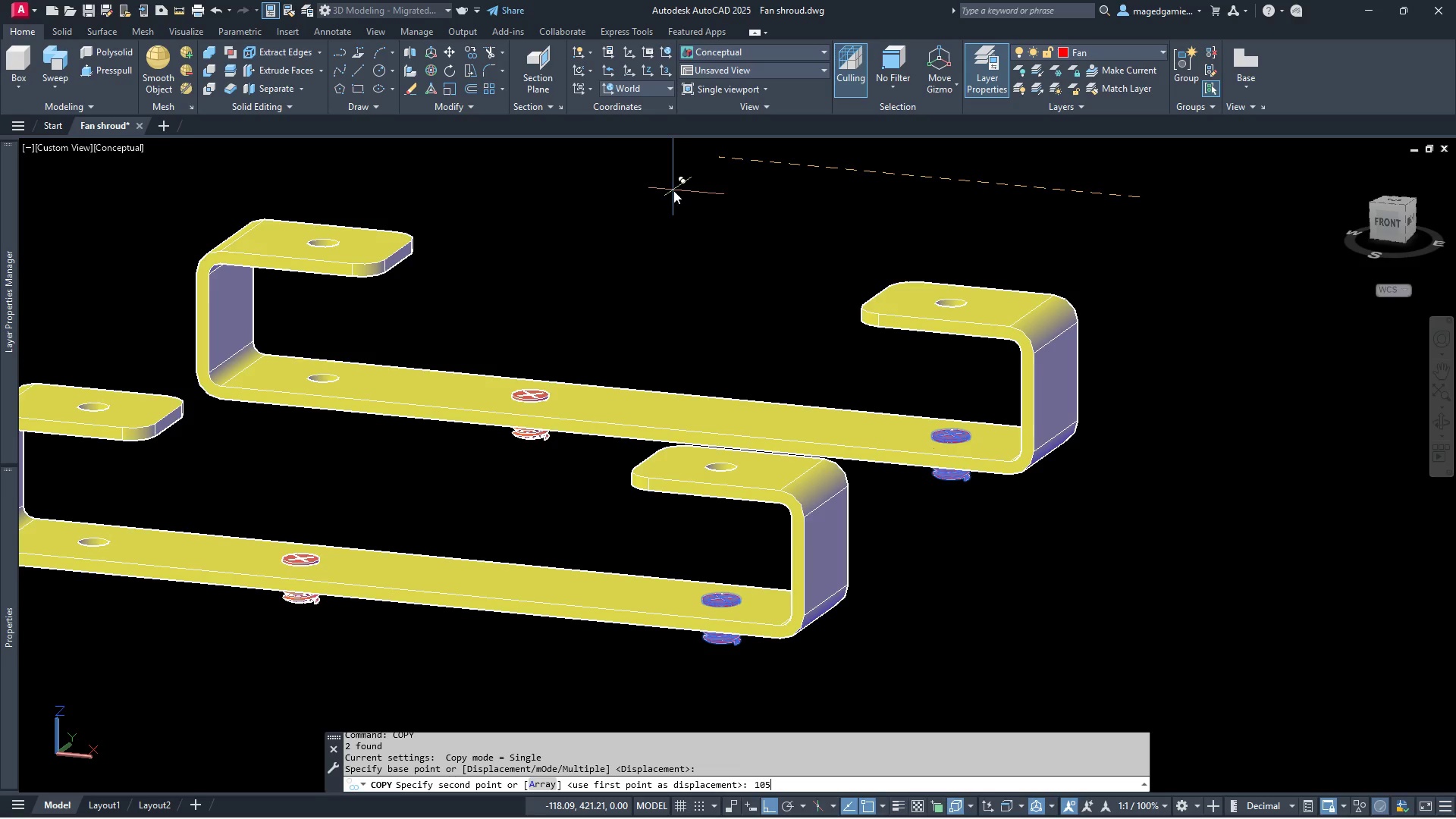 
key(Enter)
 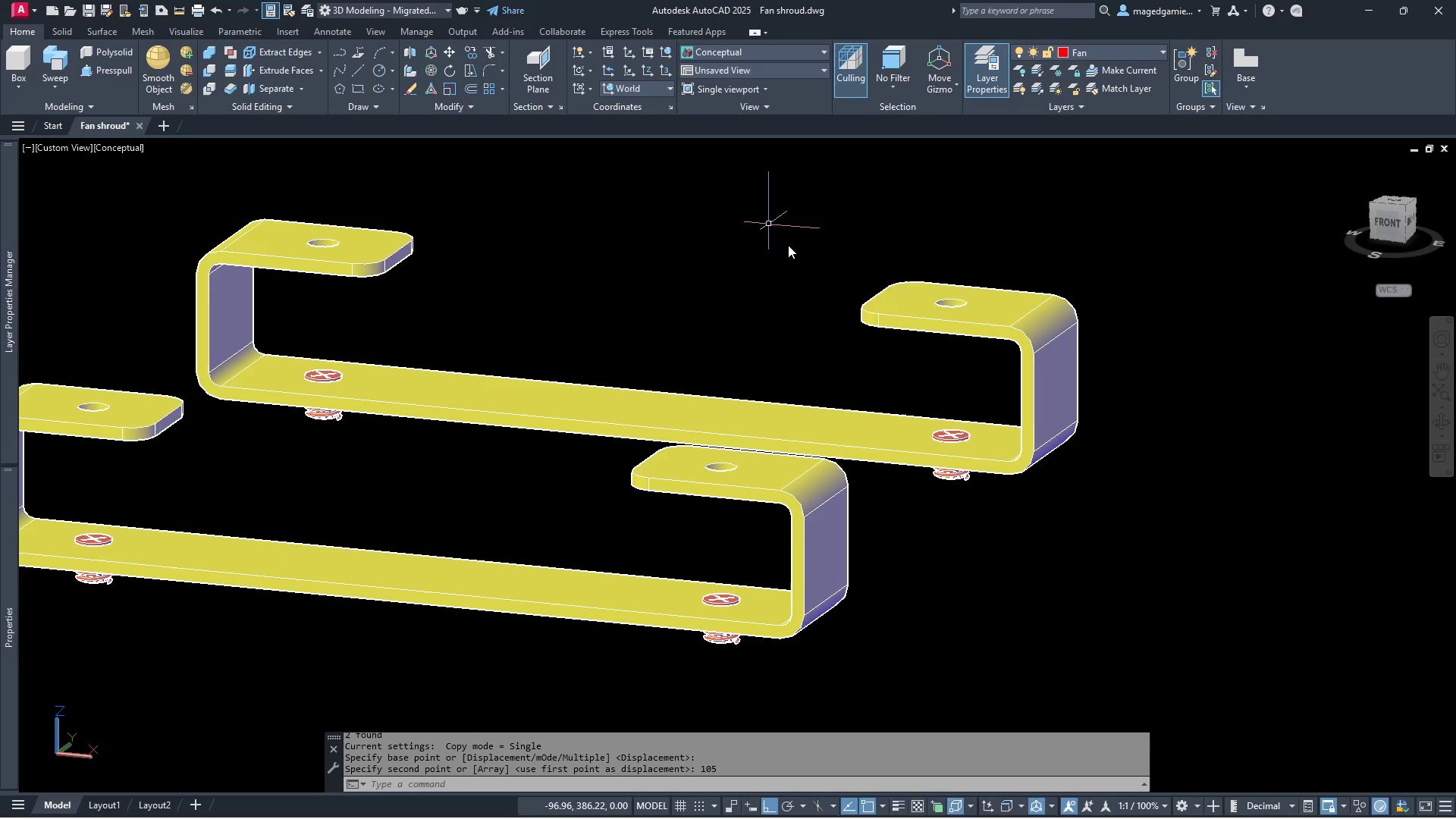 
scroll: coordinate [969, 457], scroll_direction: down, amount: 3.0
 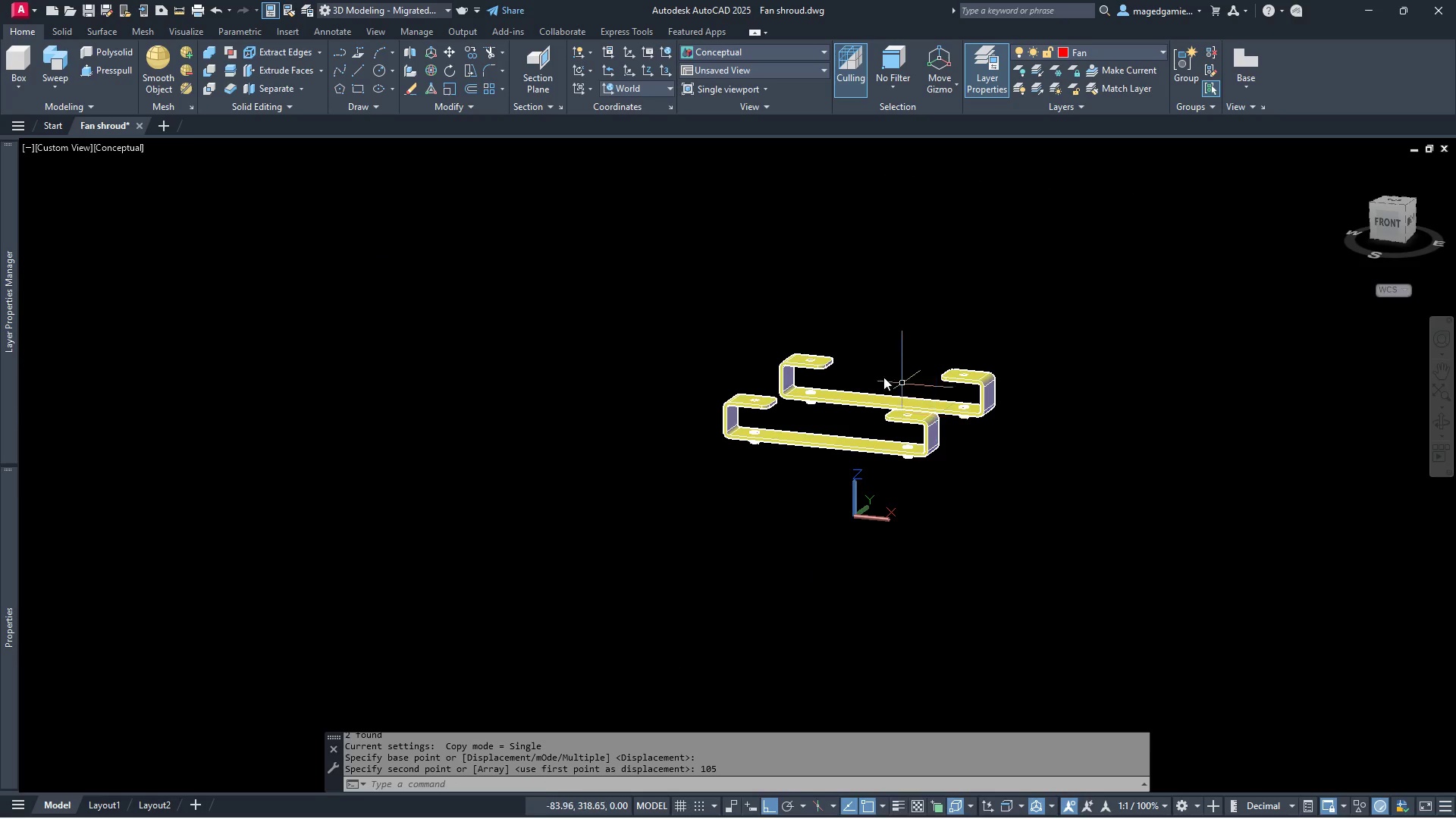 
scroll: coordinate [864, 362], scroll_direction: up, amount: 3.0
 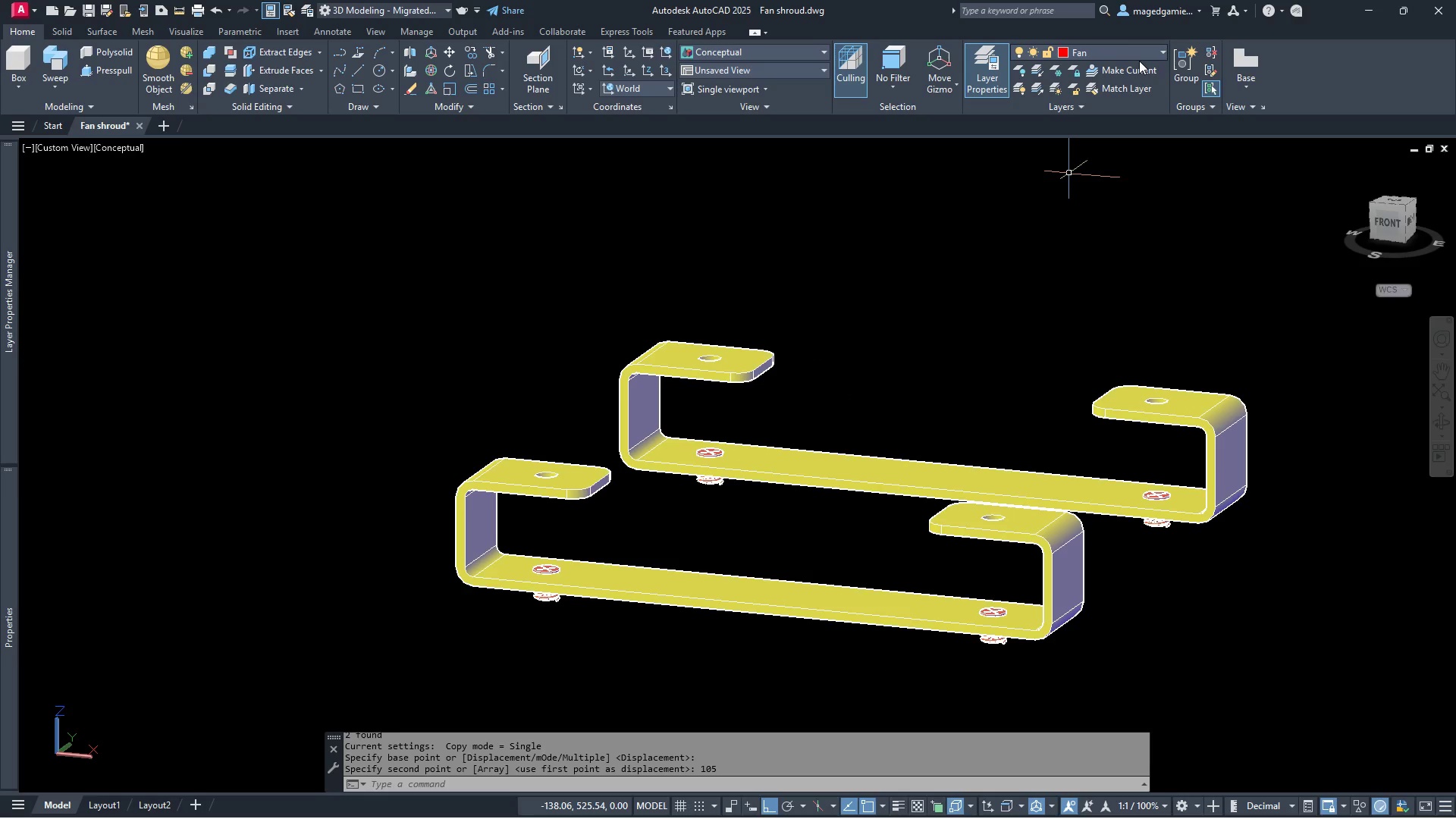 
left_click([1143, 53])
 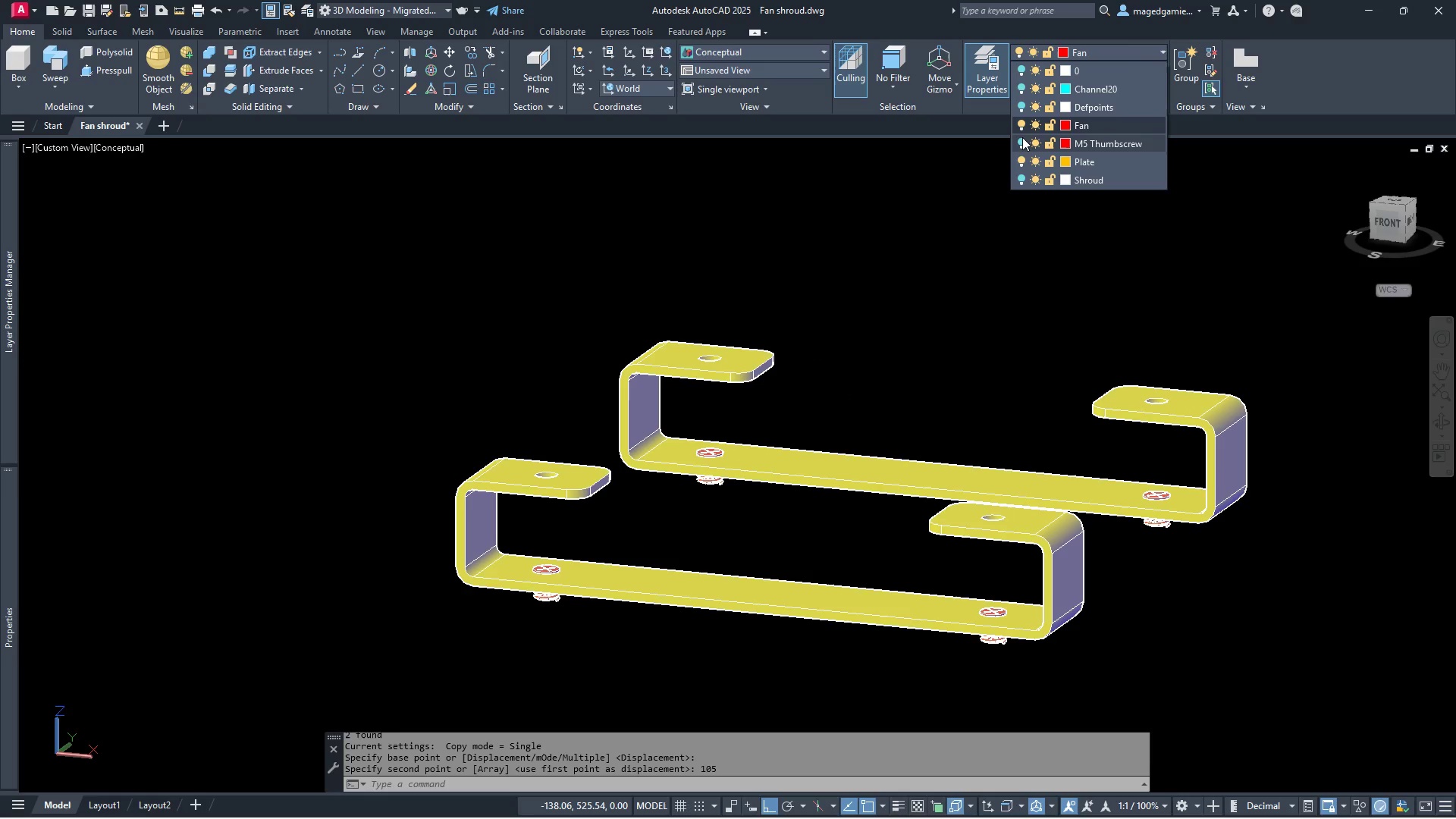 
left_click([1022, 141])
 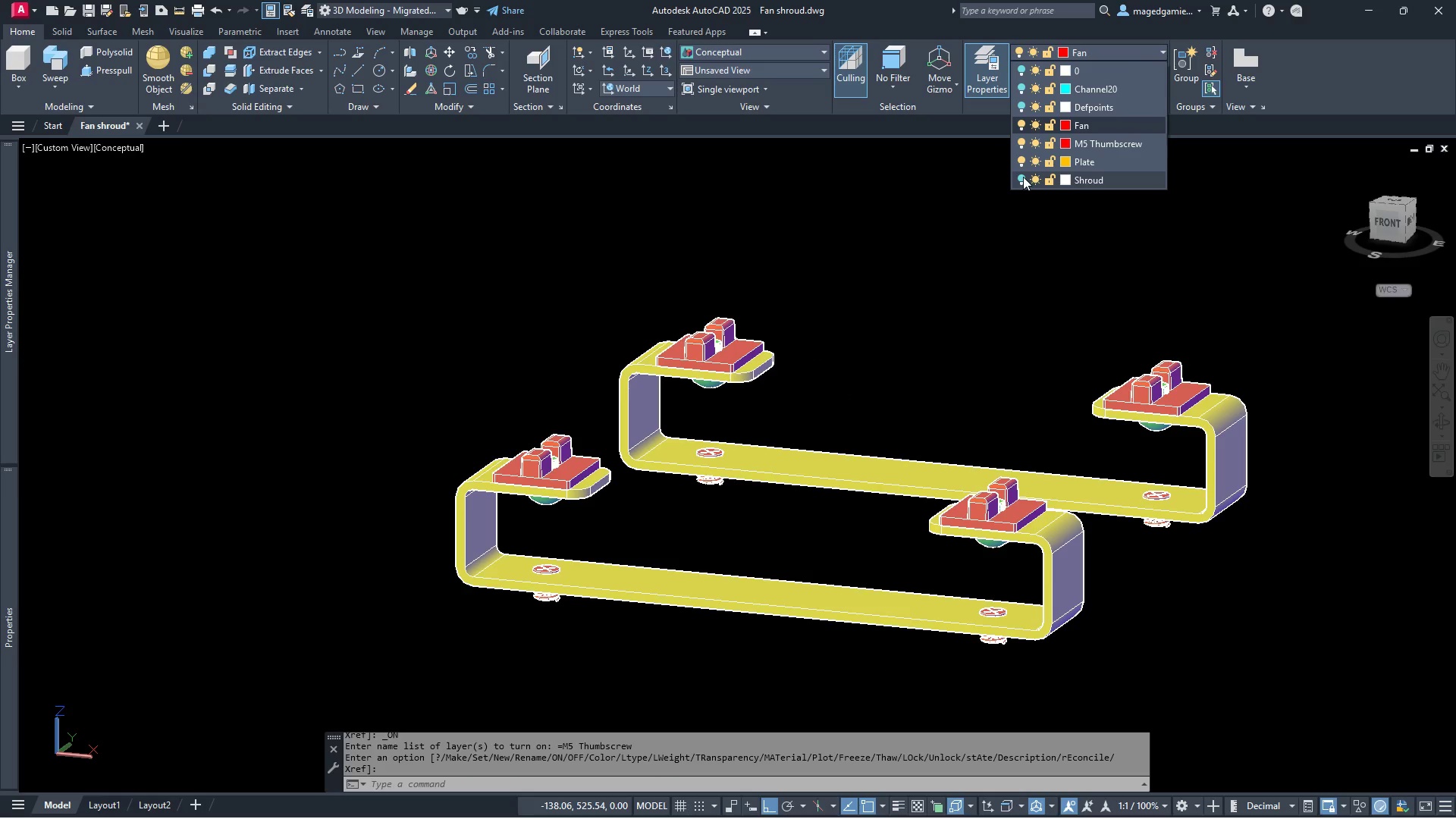 
left_click([1023, 177])
 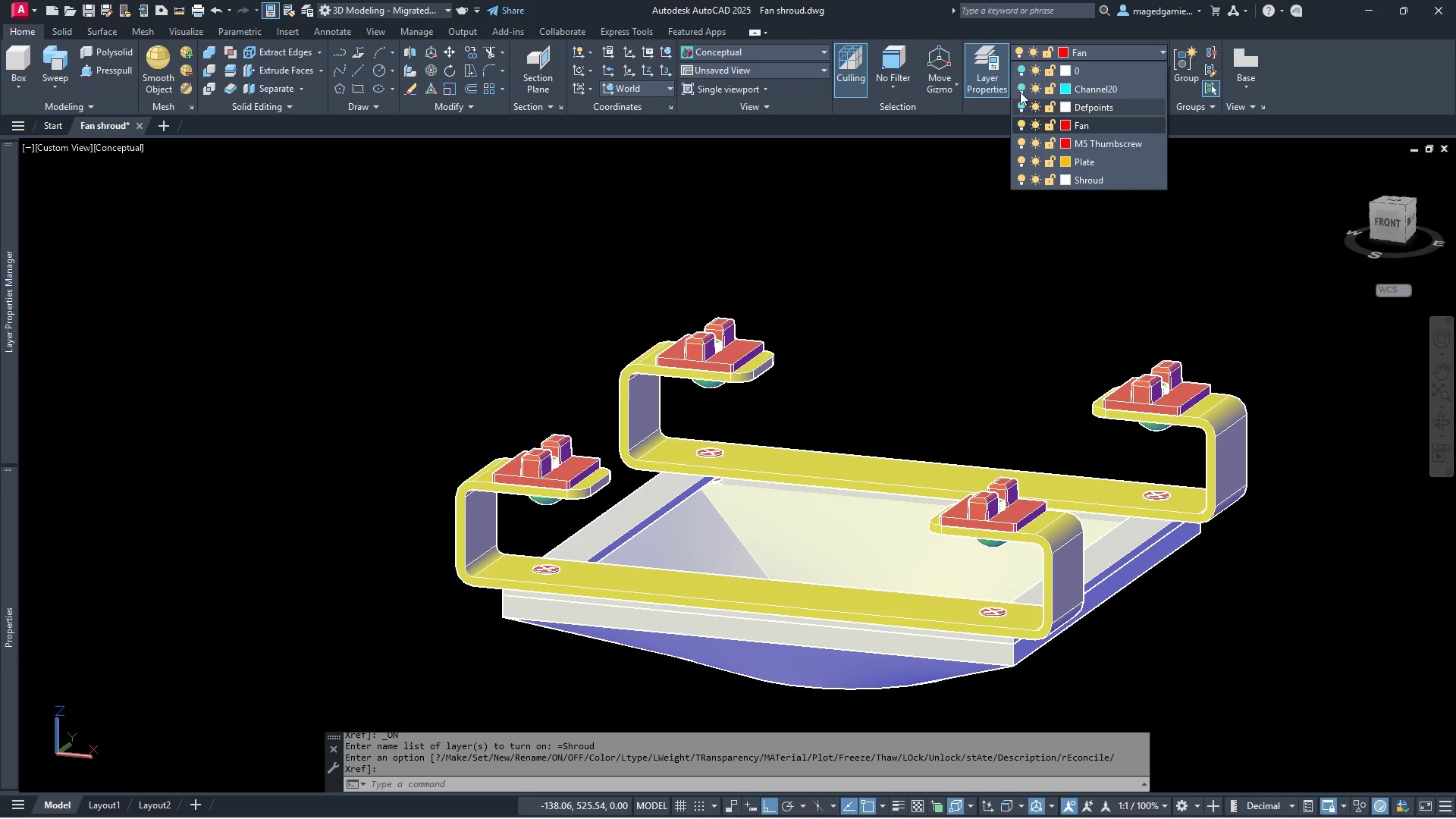 
left_click([1020, 87])
 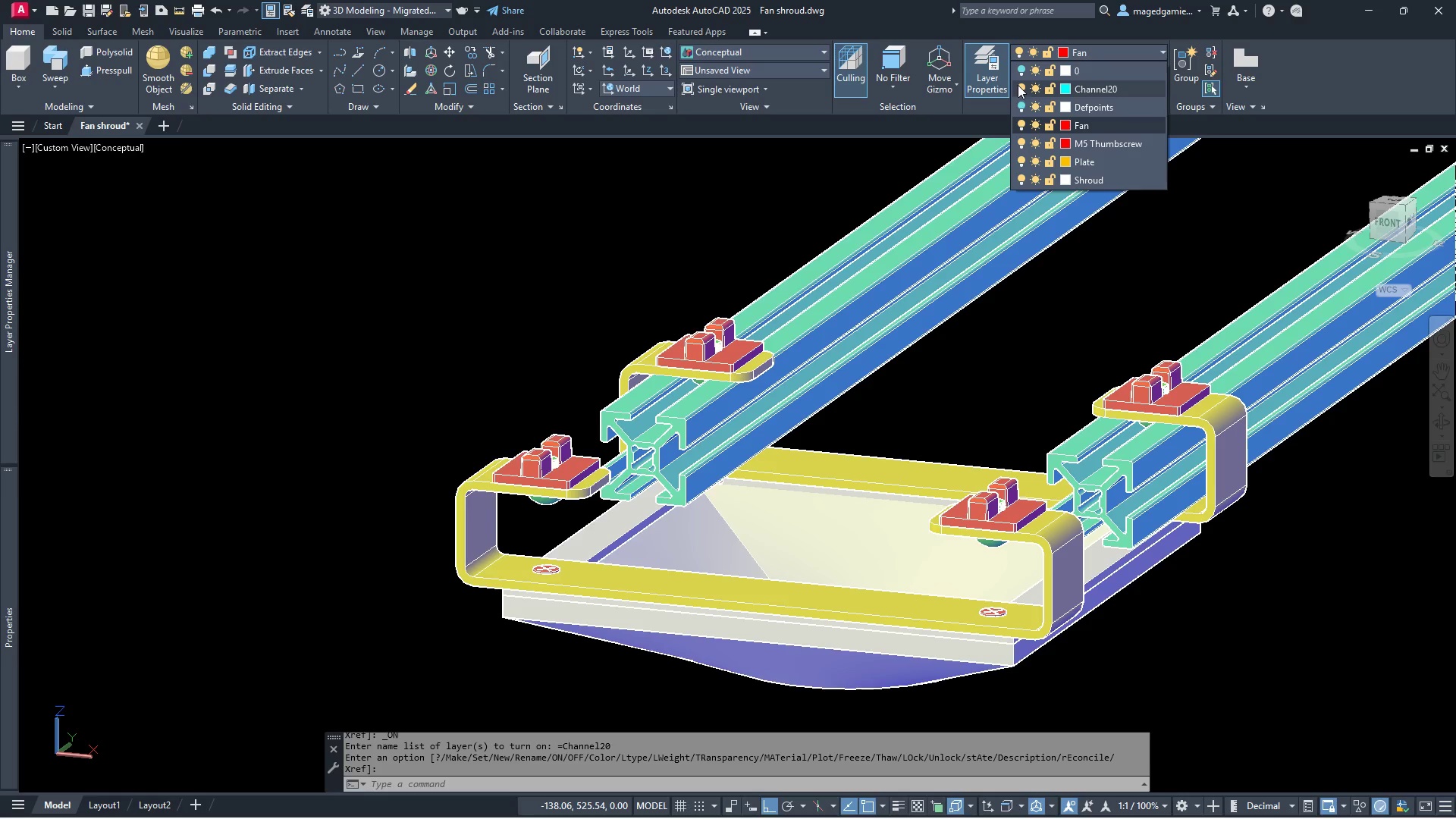 
left_click([1025, 86])
 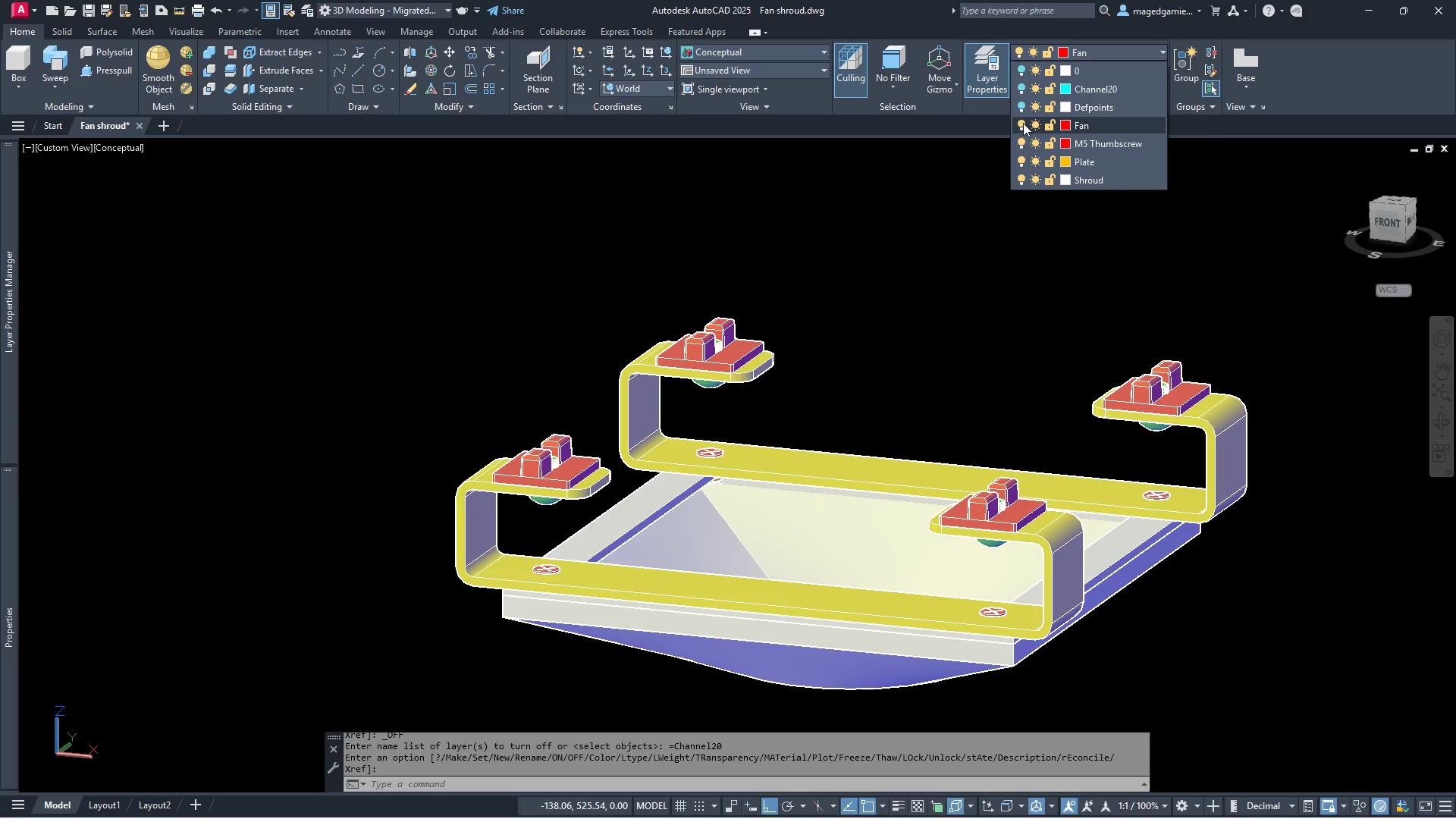 
left_click([1023, 123])
 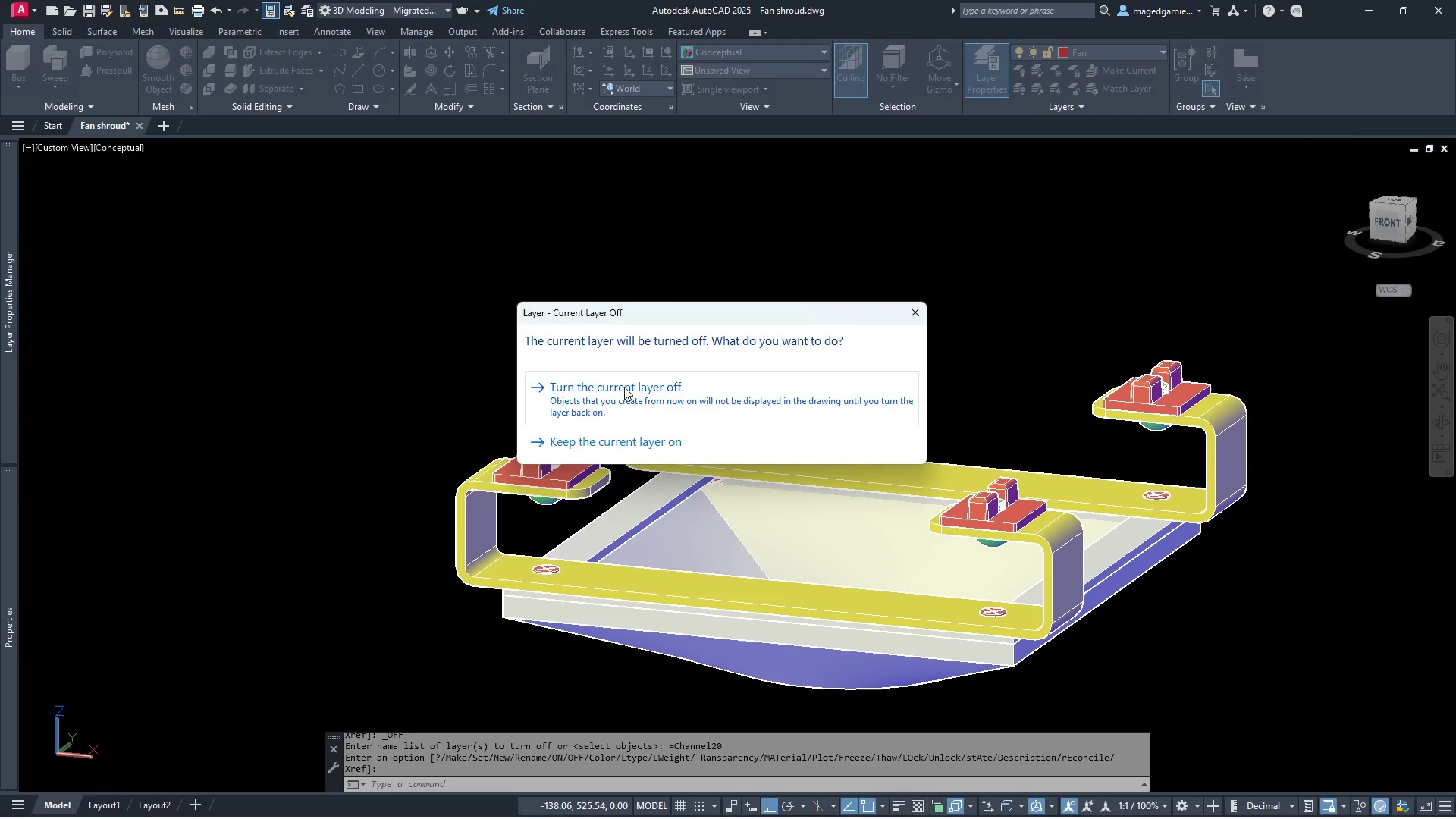 
key(Escape)
 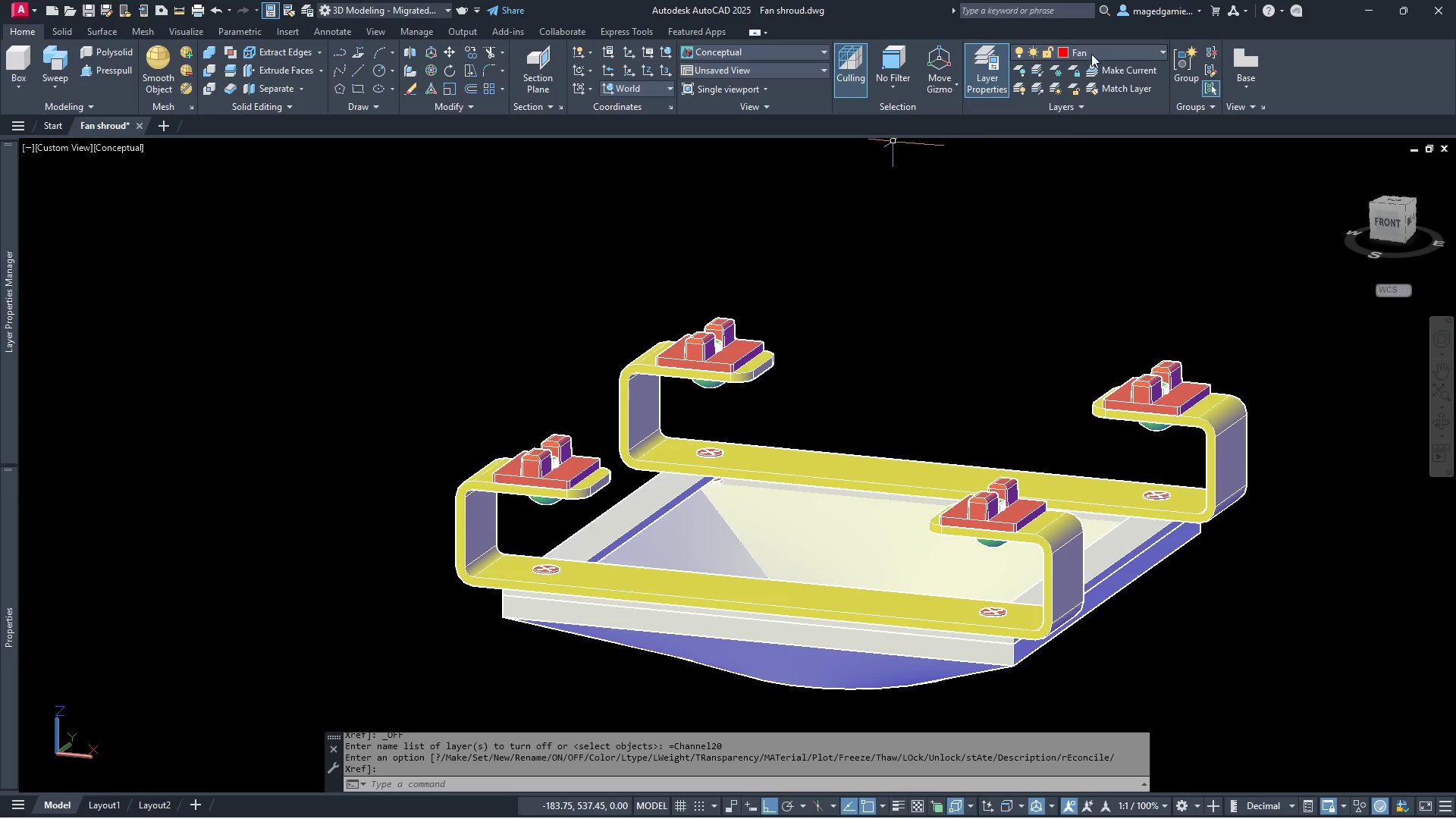 
left_click([1125, 53])
 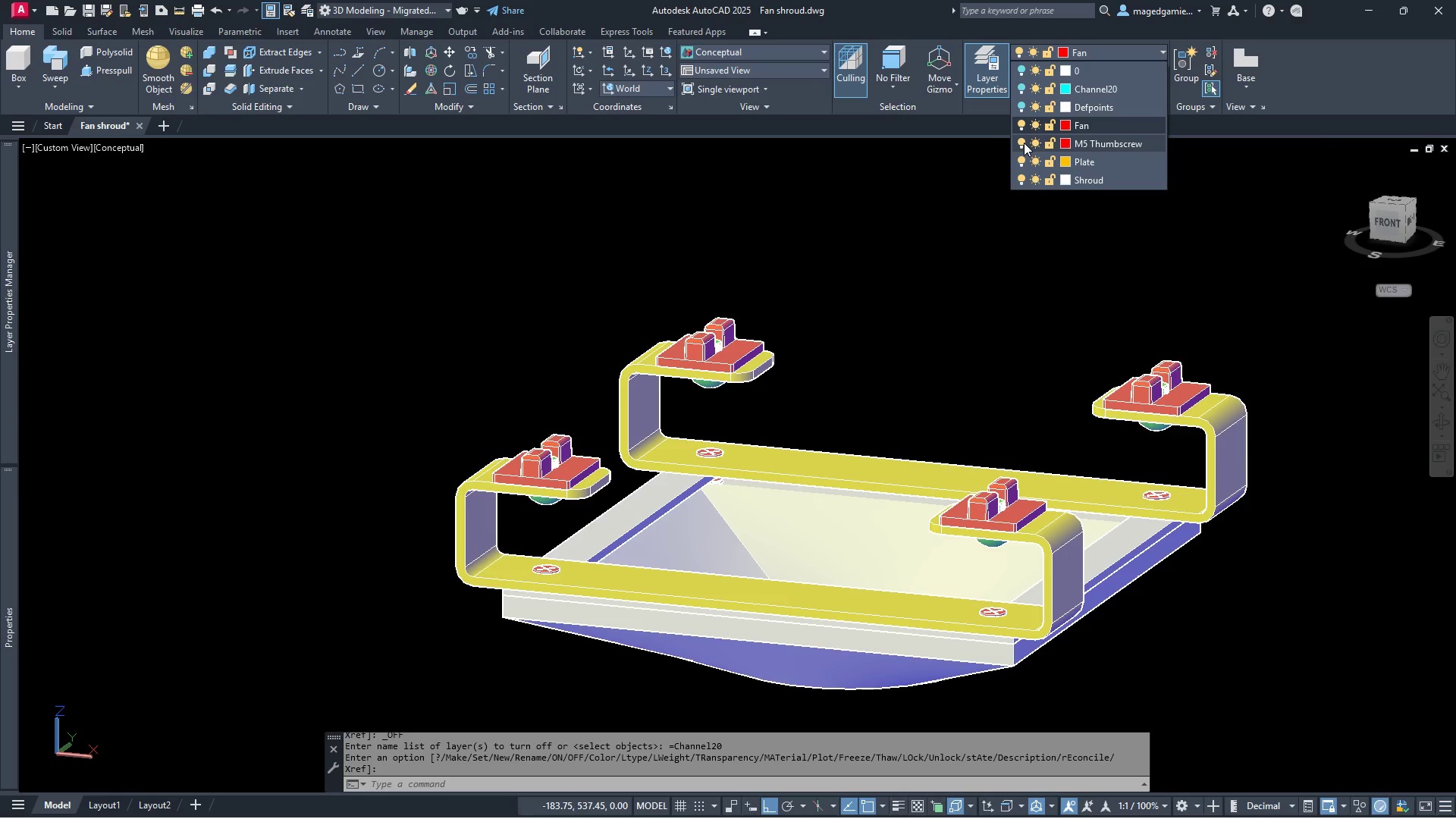 
left_click([1024, 143])
 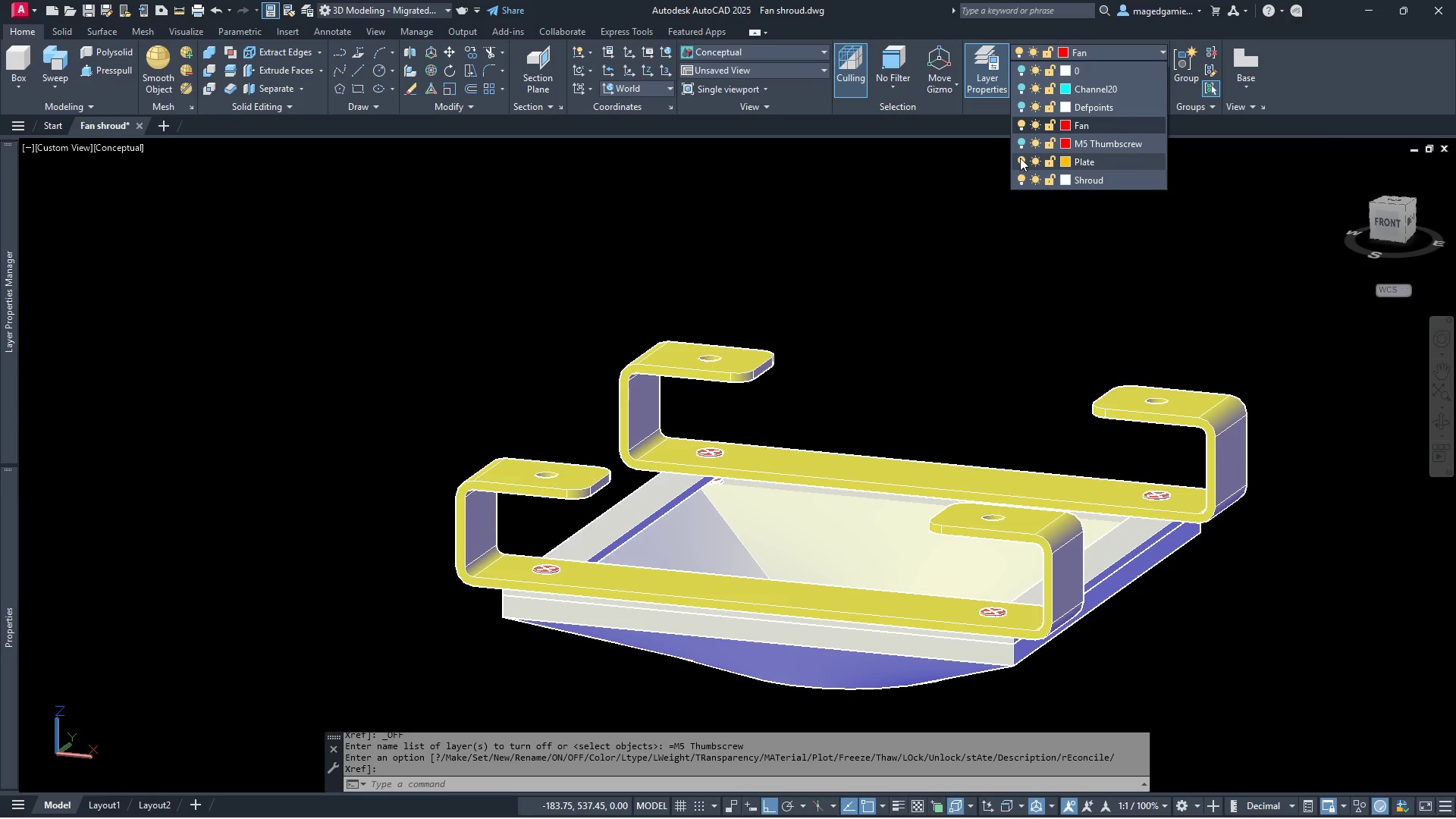 
left_click([1020, 158])
 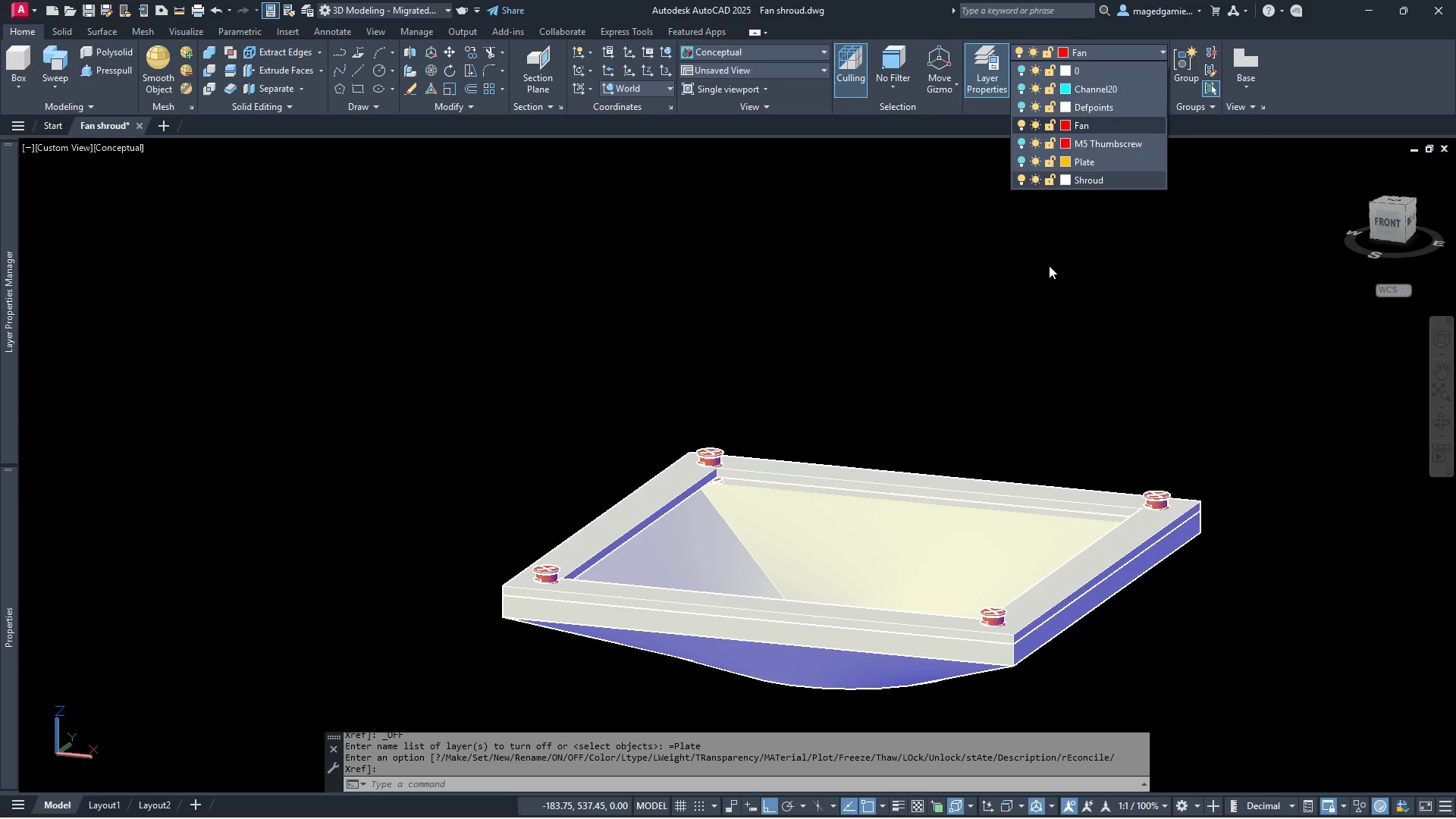 
wait(9.06)
 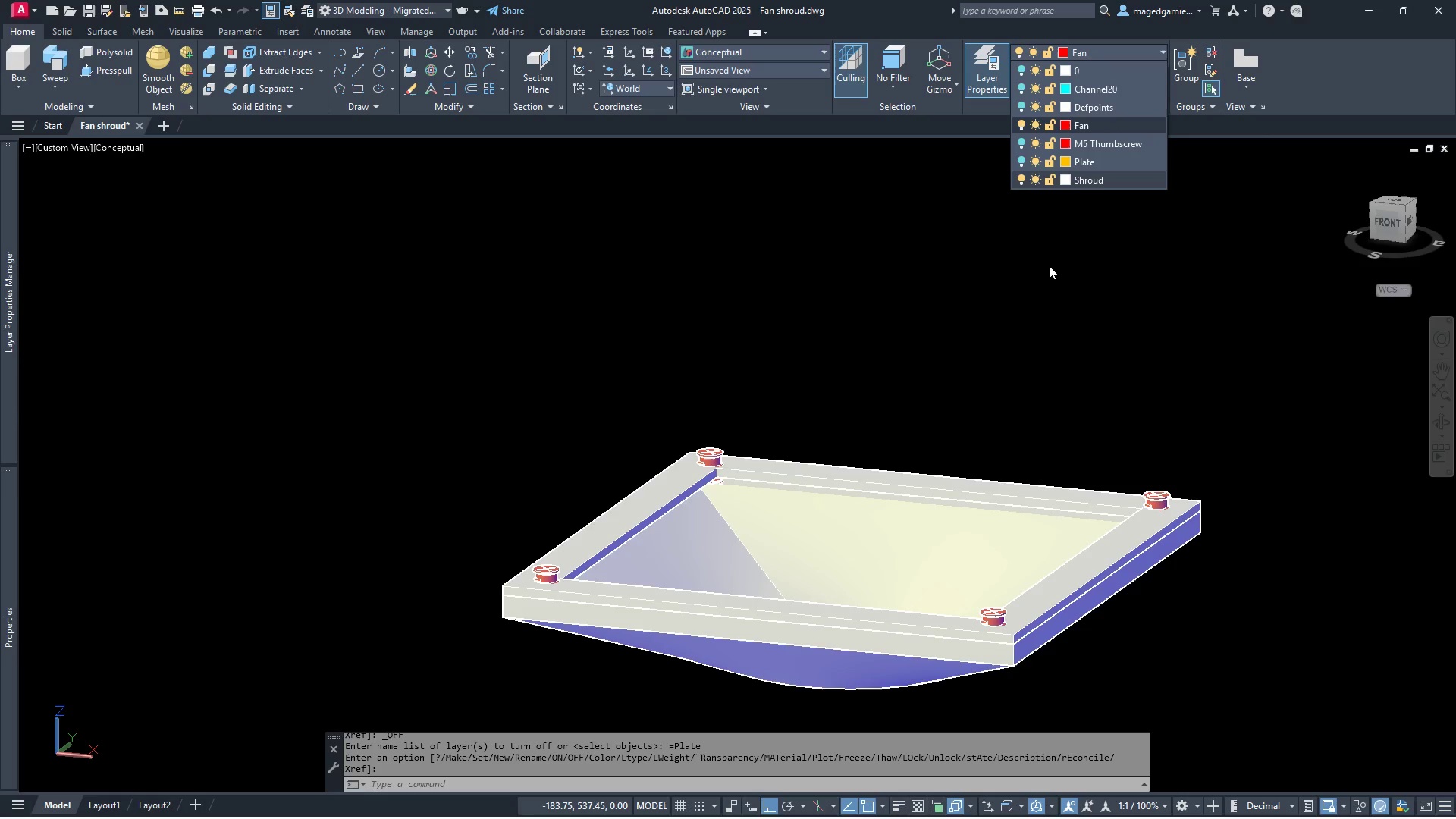 
key(Escape)
 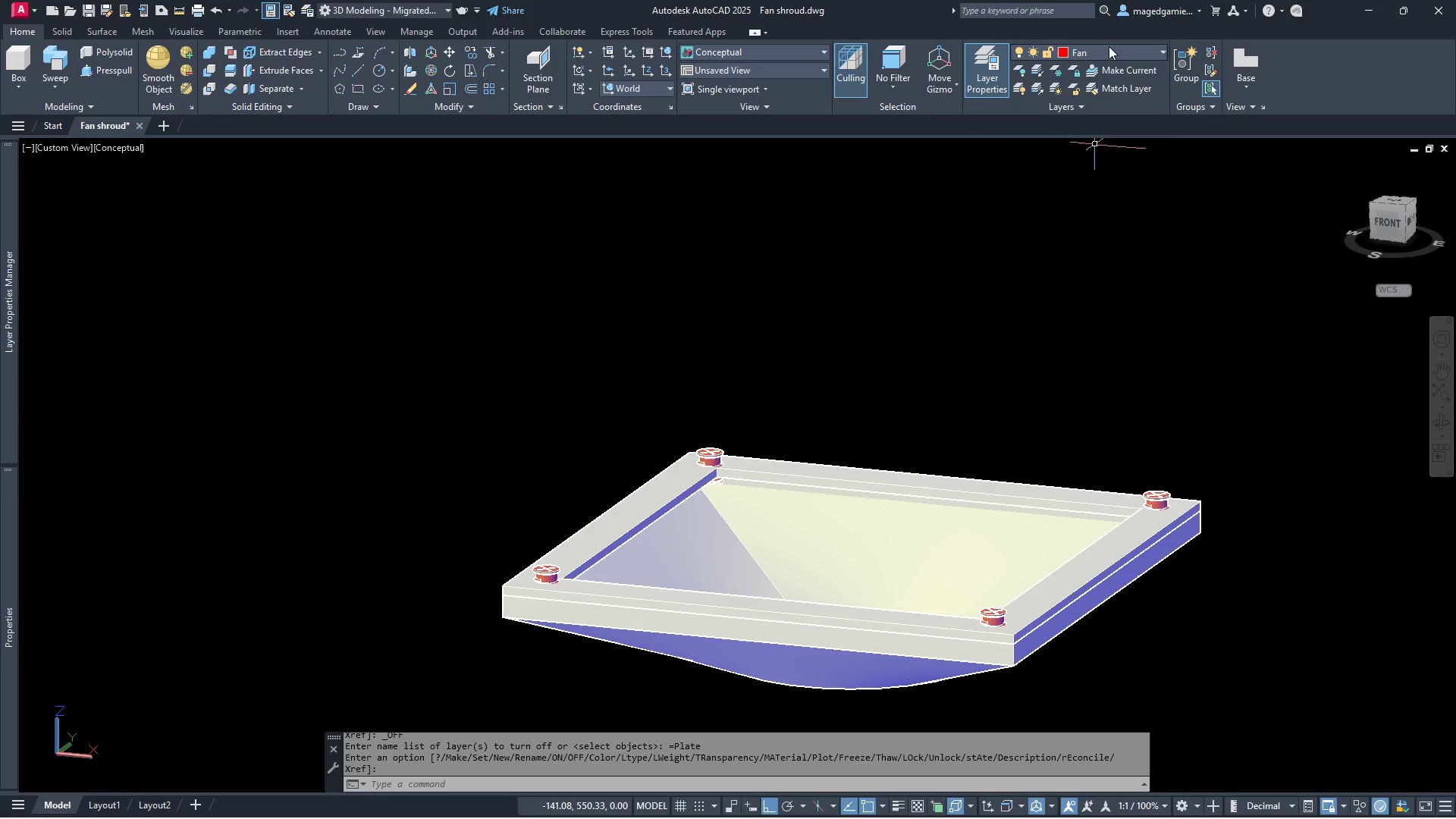 
left_click([1109, 52])
 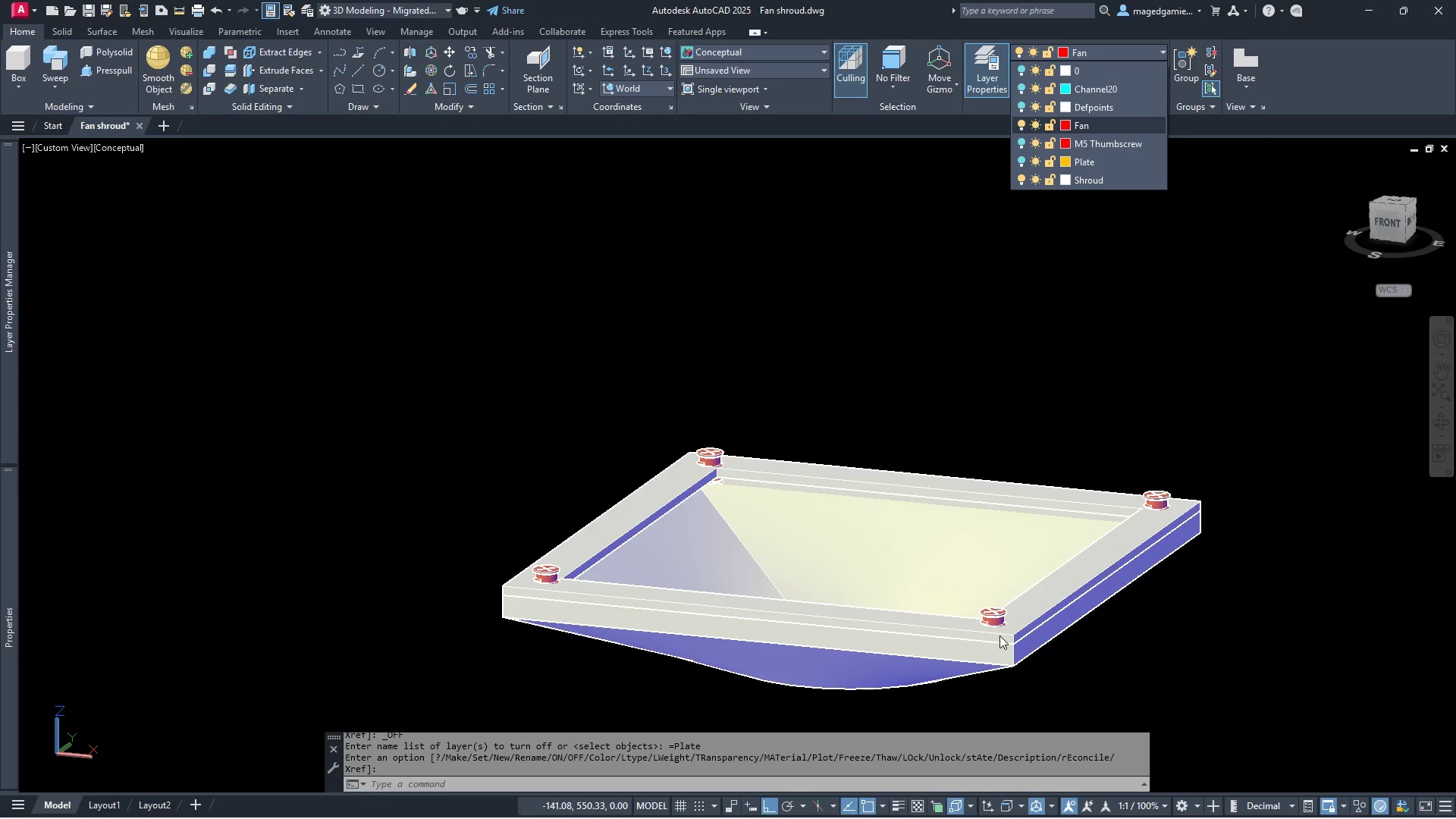 
wait(34.16)
 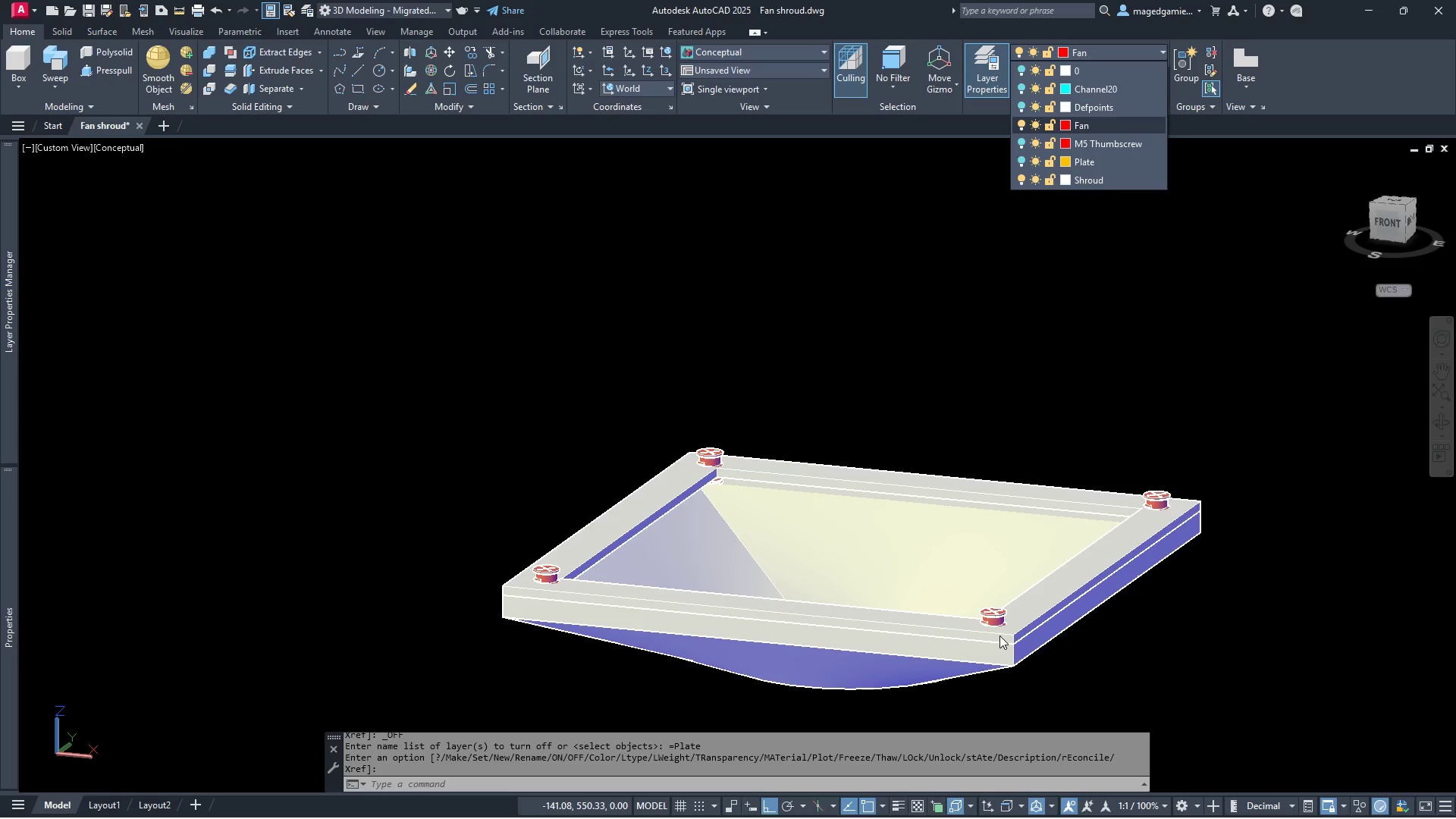 
scroll: coordinate [1011, 635], scroll_direction: up, amount: 1.0
 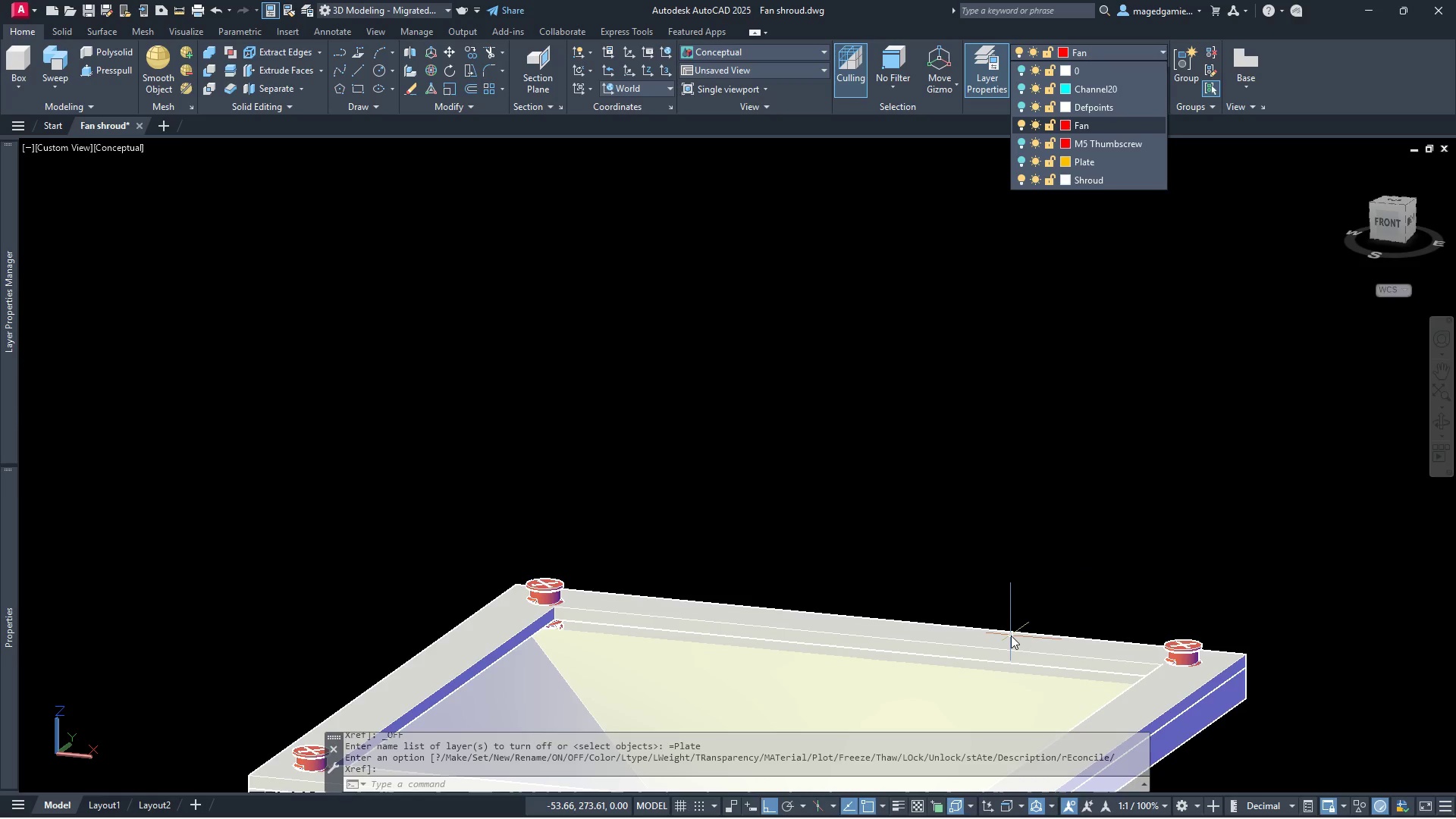 
scroll: coordinate [1011, 635], scroll_direction: down, amount: 1.0
 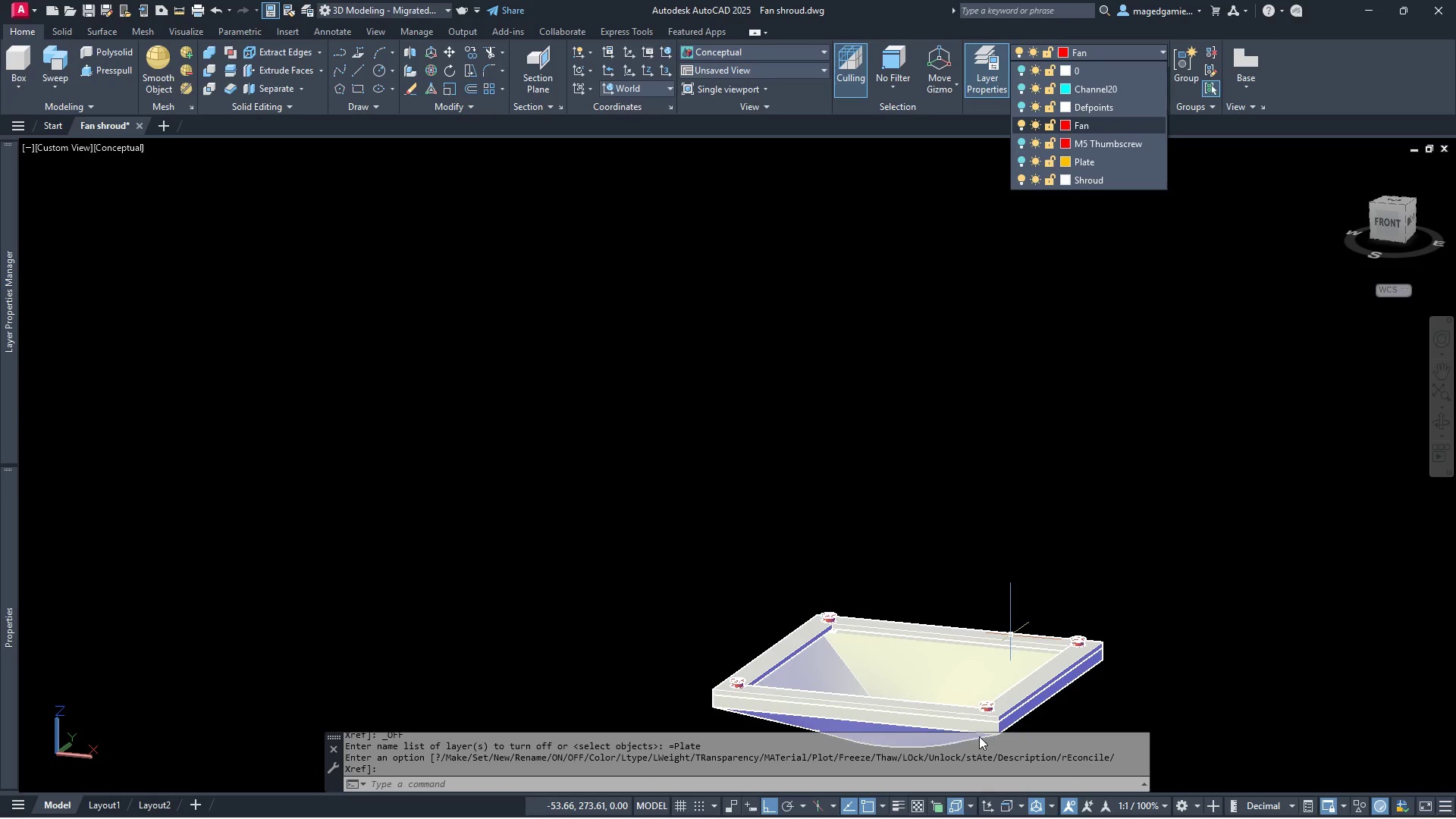 
scroll: coordinate [908, 714], scroll_direction: up, amount: 2.0
 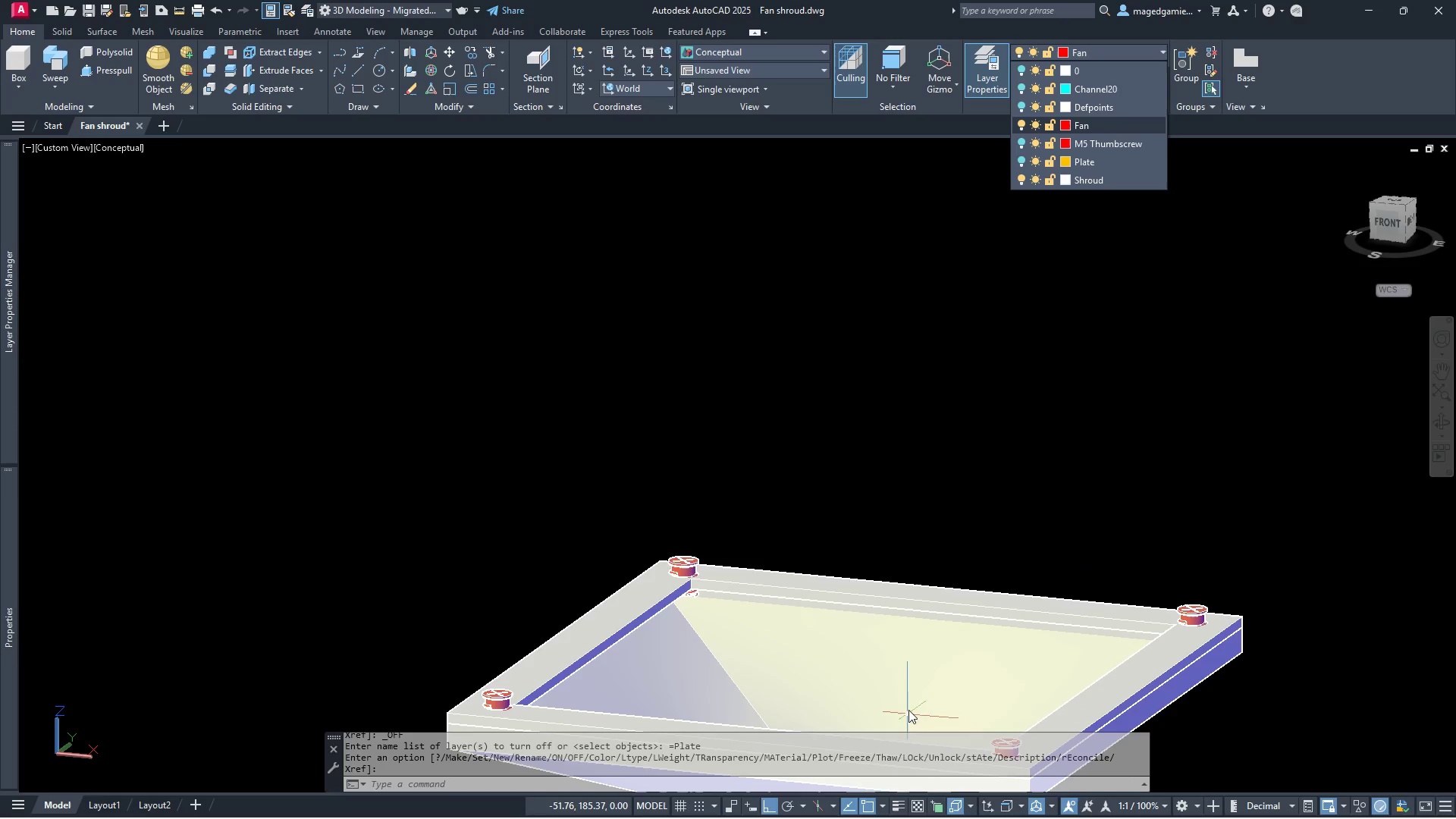 
scroll: coordinate [914, 698], scroll_direction: down, amount: 3.0
 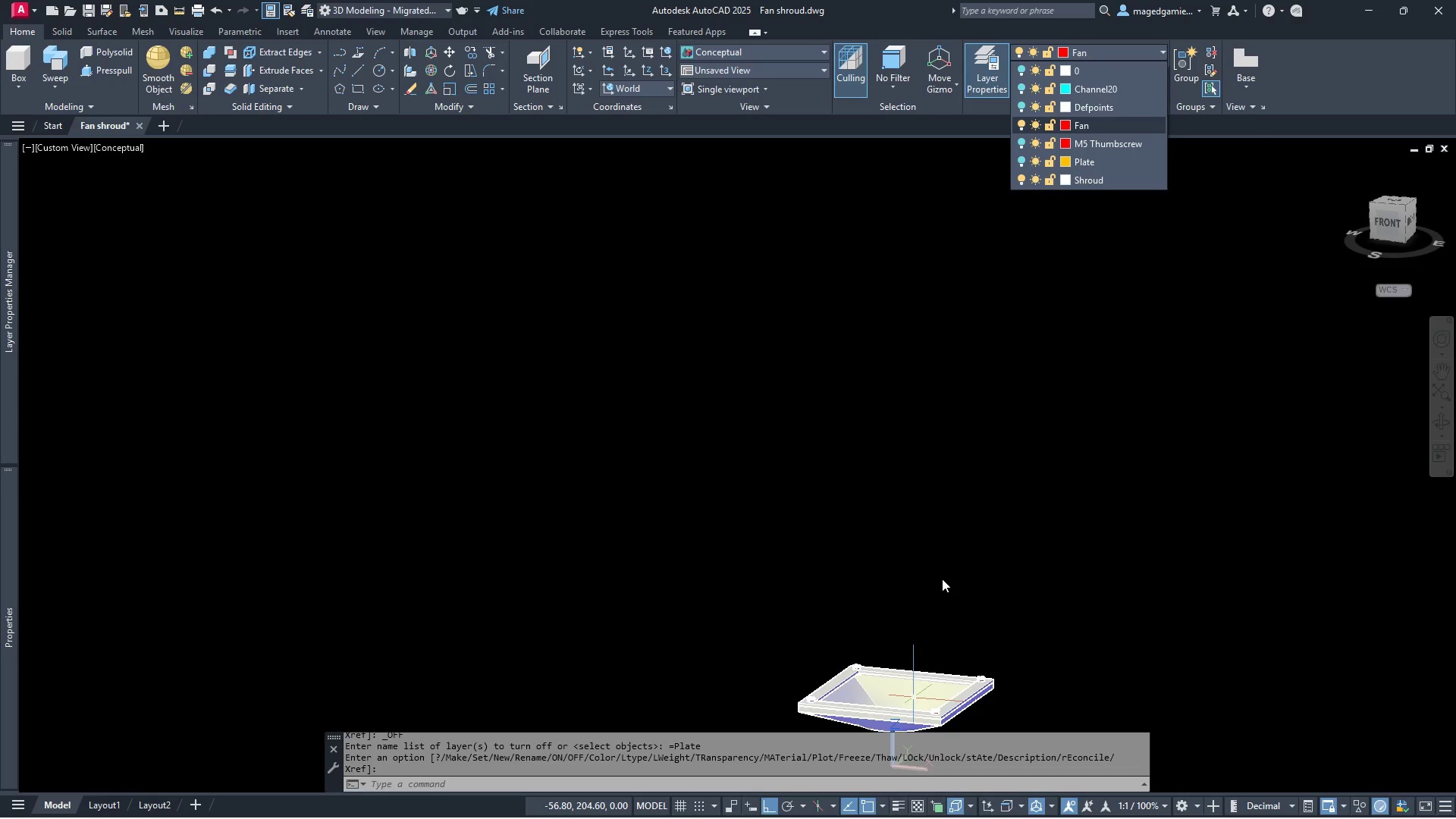 
wait(116.42)
 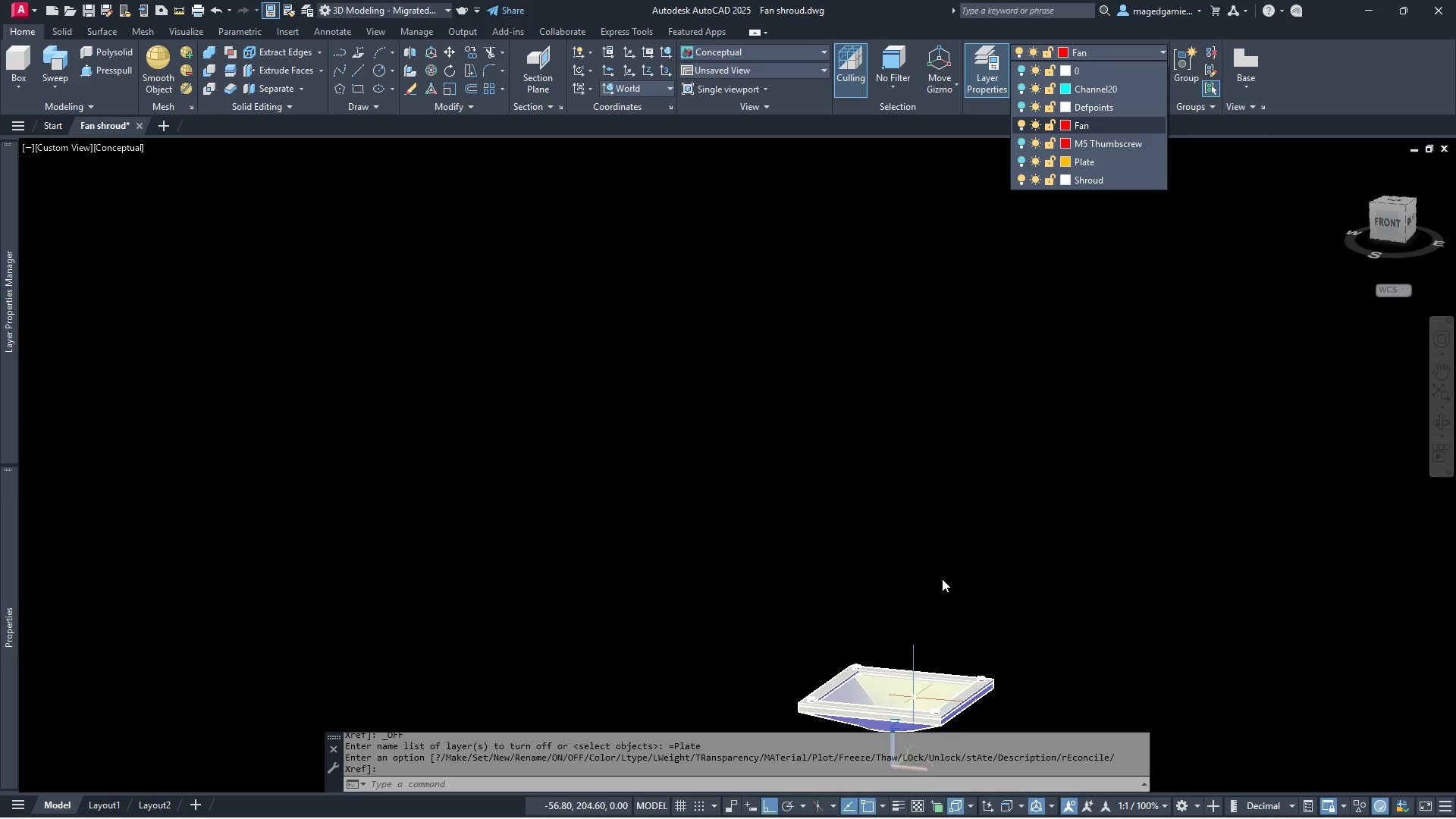 
scroll: coordinate [867, 686], scroll_direction: down, amount: 2.0
 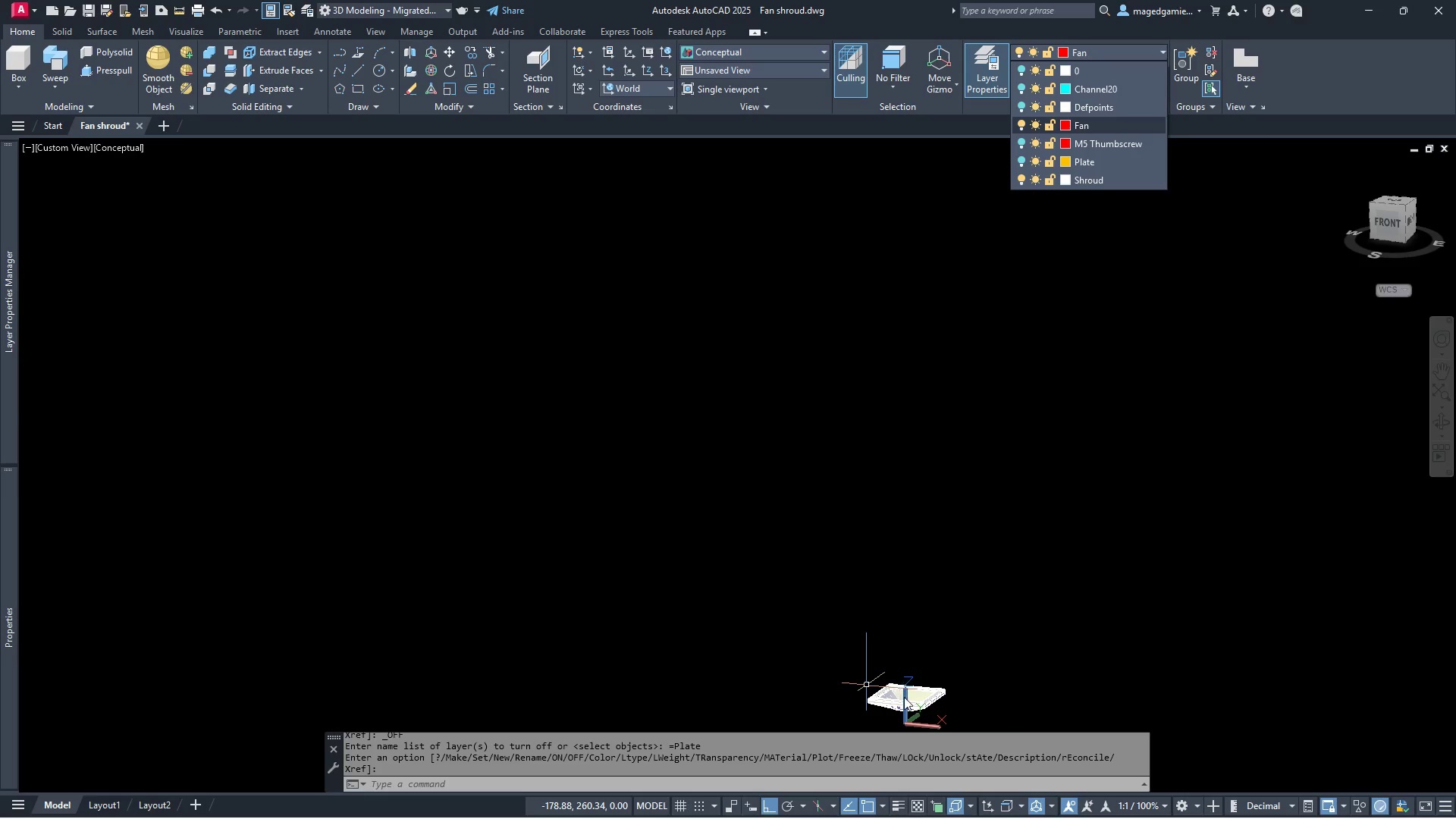 
scroll: coordinate [904, 699], scroll_direction: up, amount: 4.0
 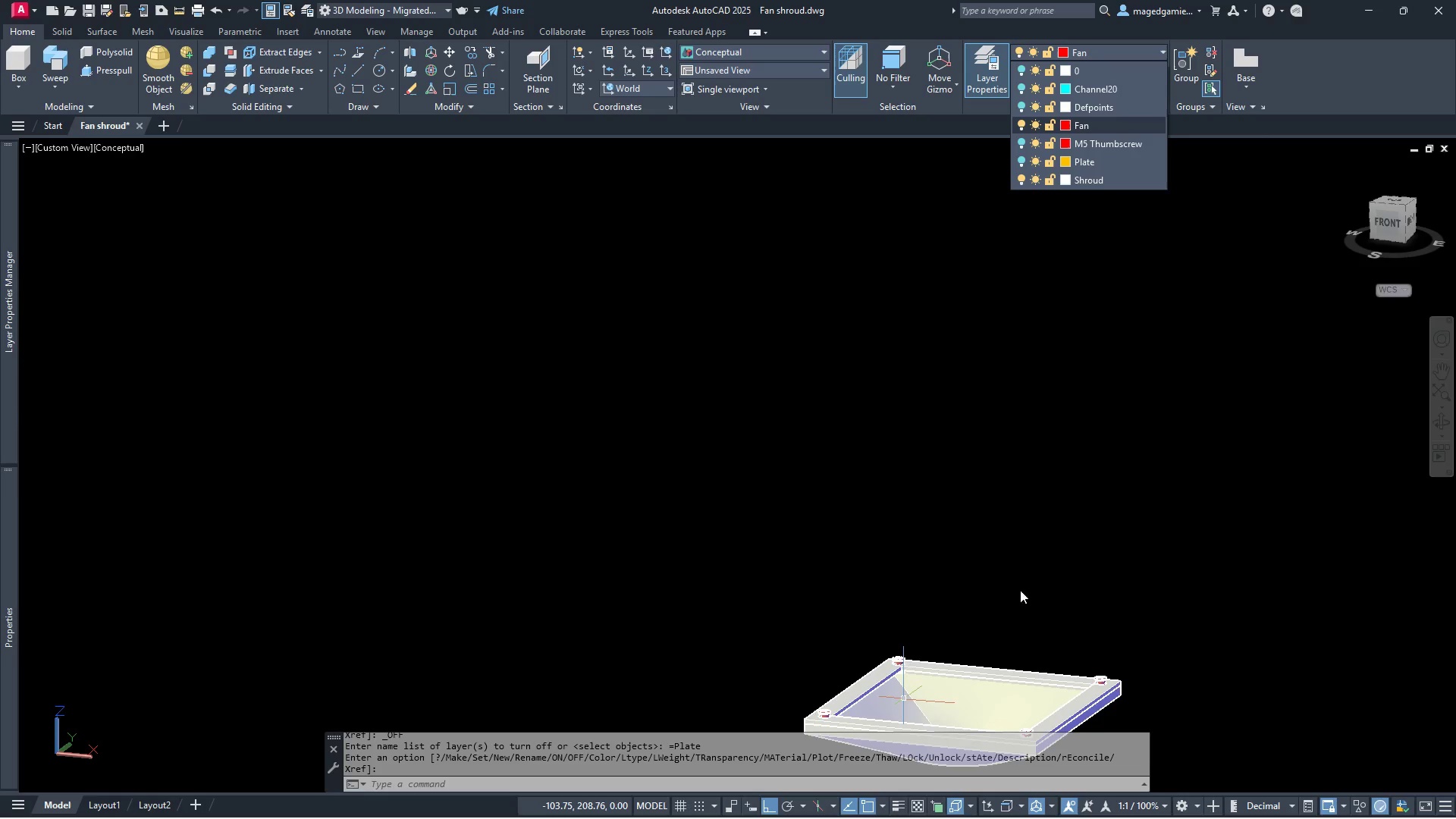 
scroll: coordinate [1021, 539], scroll_direction: down, amount: 2.0
 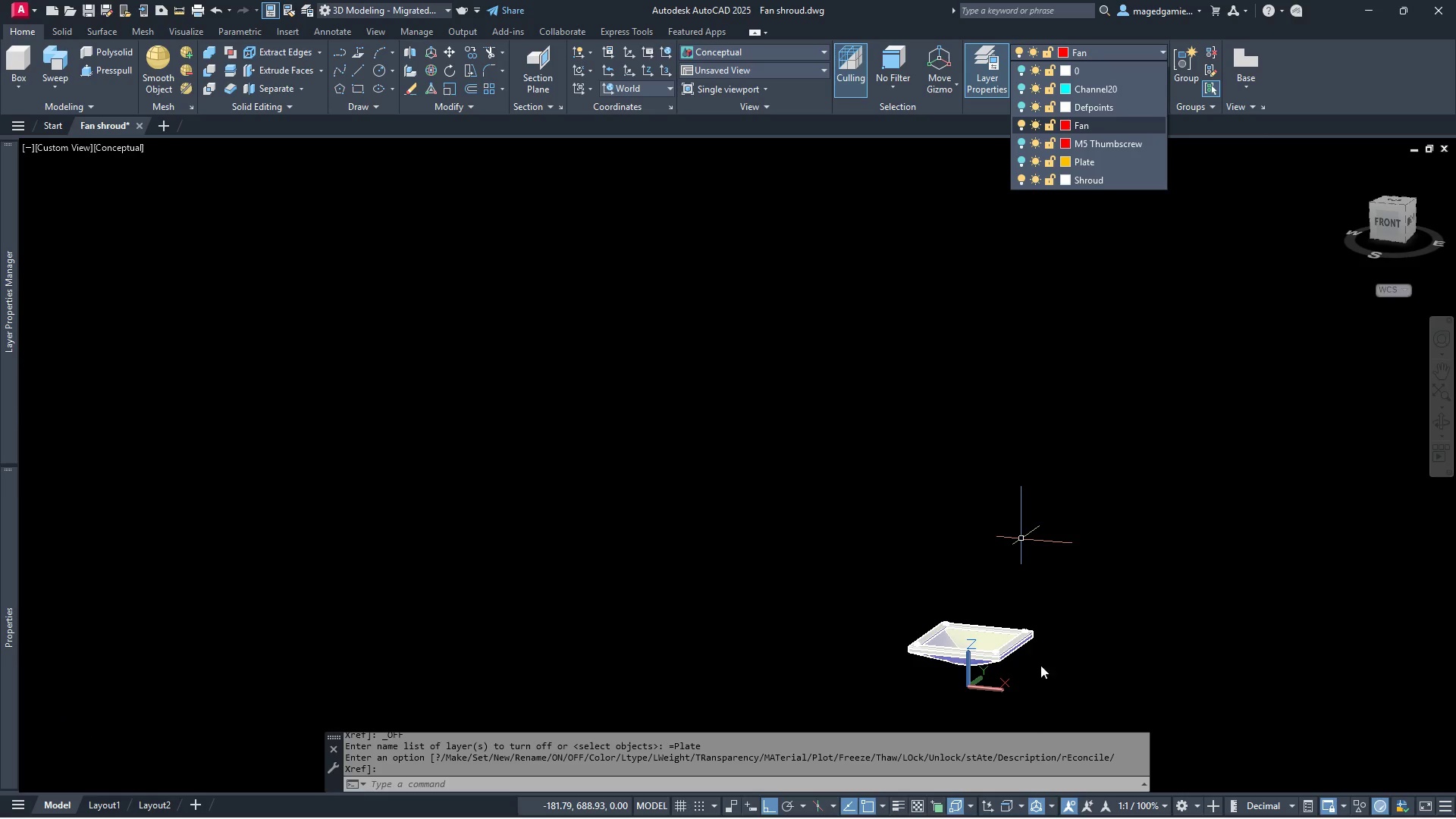 
scroll: coordinate [1027, 717], scroll_direction: up, amount: 9.0
 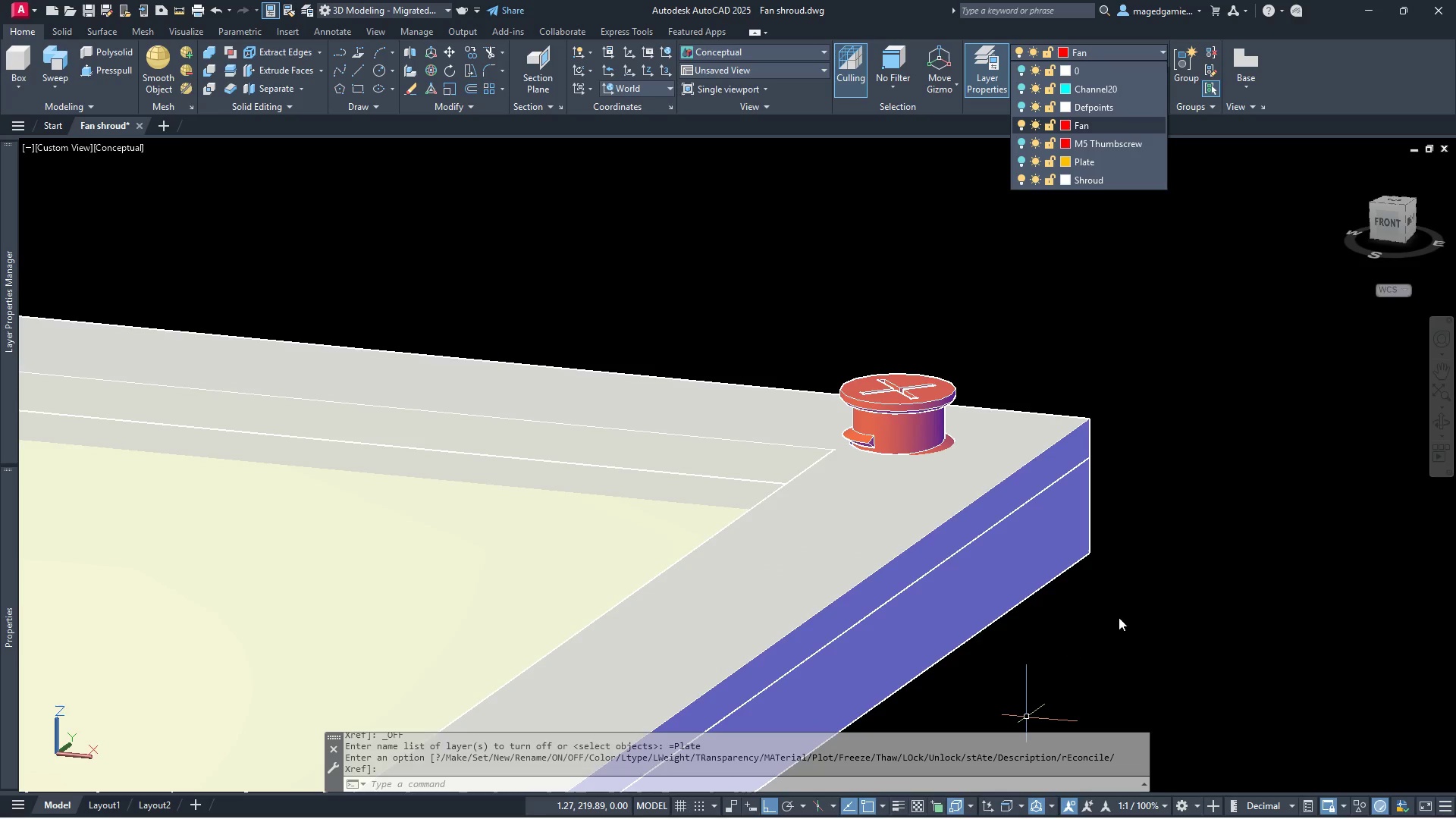 
scroll: coordinate [1173, 558], scroll_direction: down, amount: 3.0
 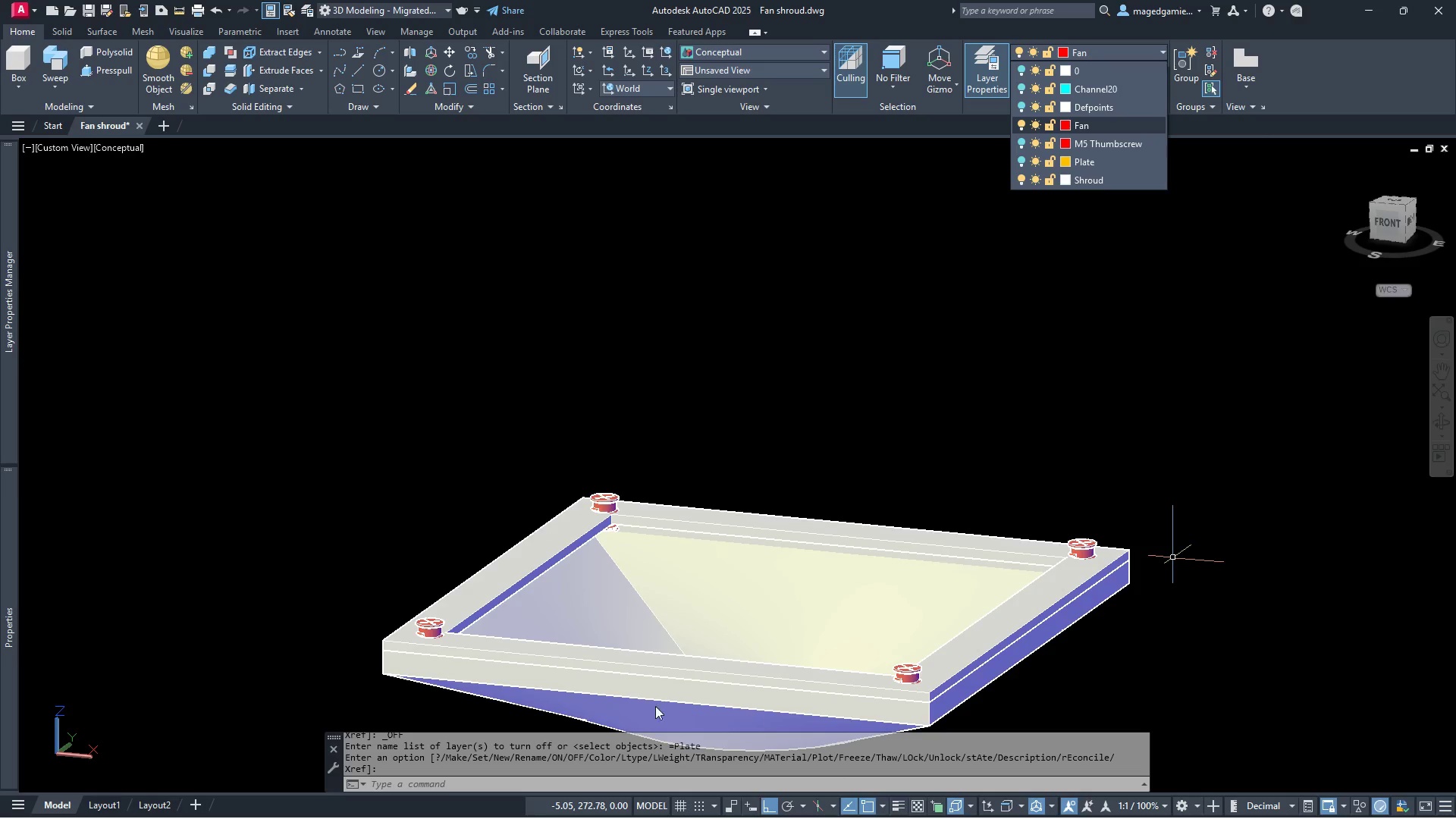 
scroll: coordinate [517, 713], scroll_direction: up, amount: 2.0
 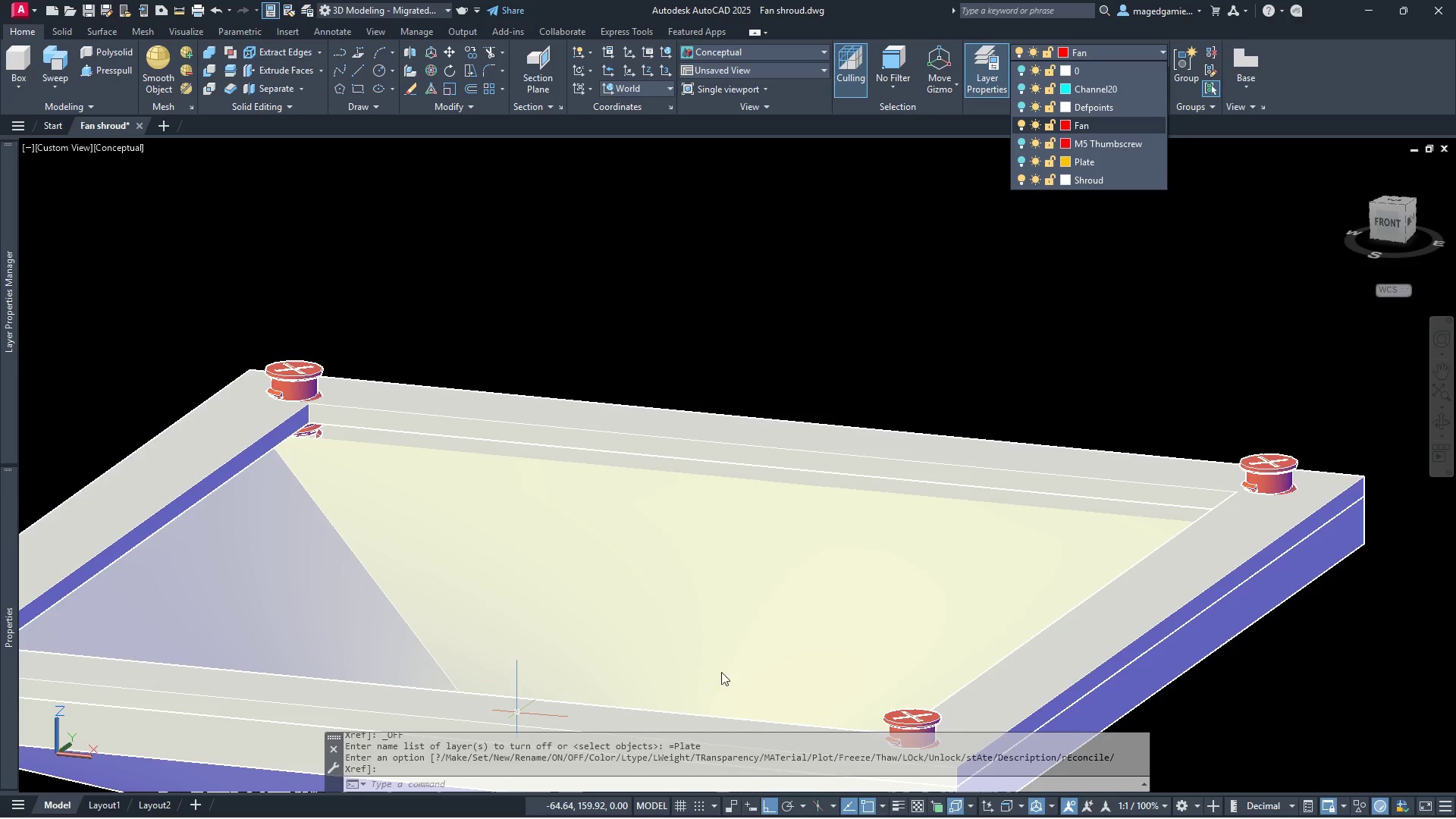 
scroll: coordinate [854, 610], scroll_direction: down, amount: 1.0
 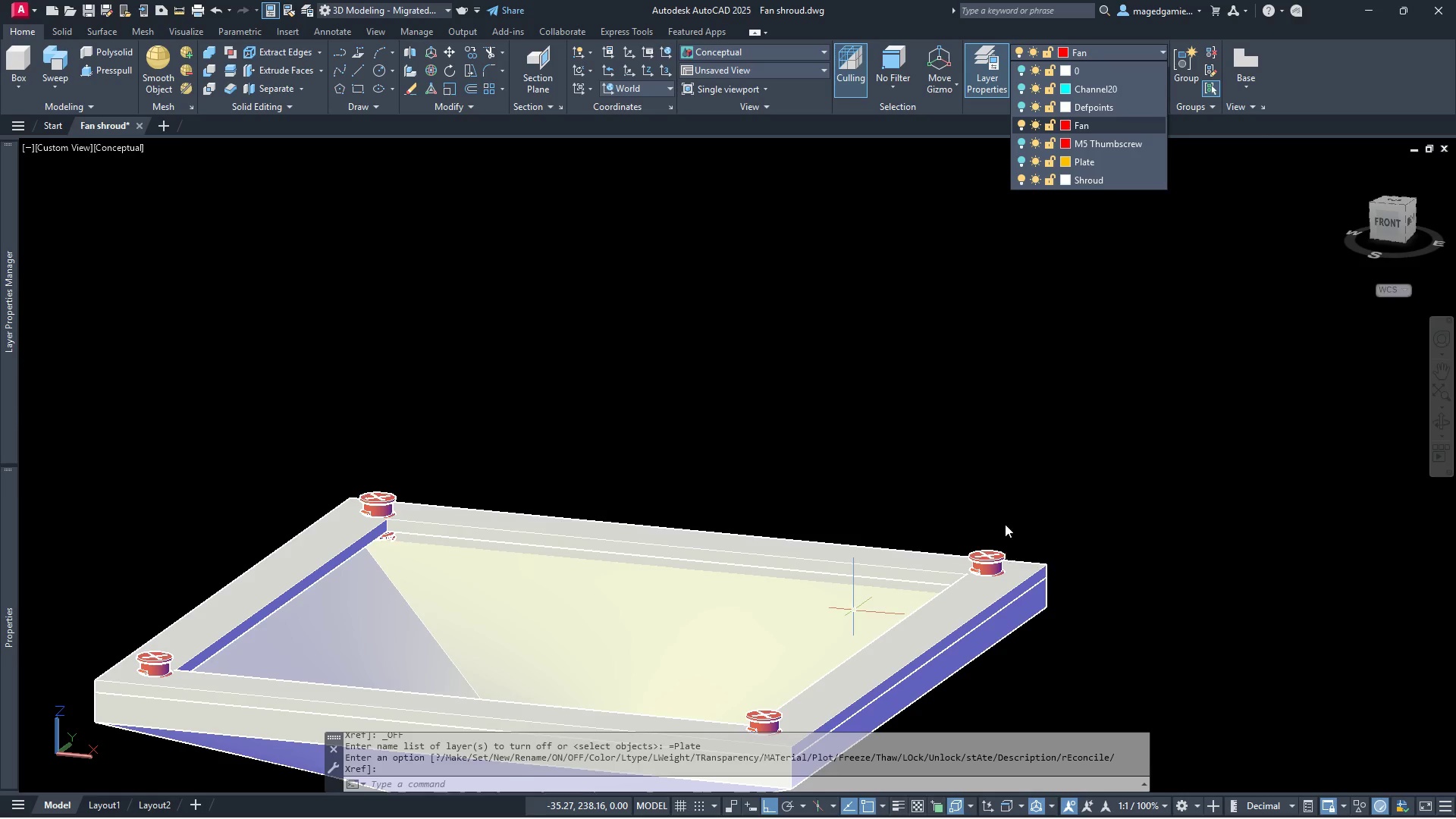 
left_click([1008, 486])
 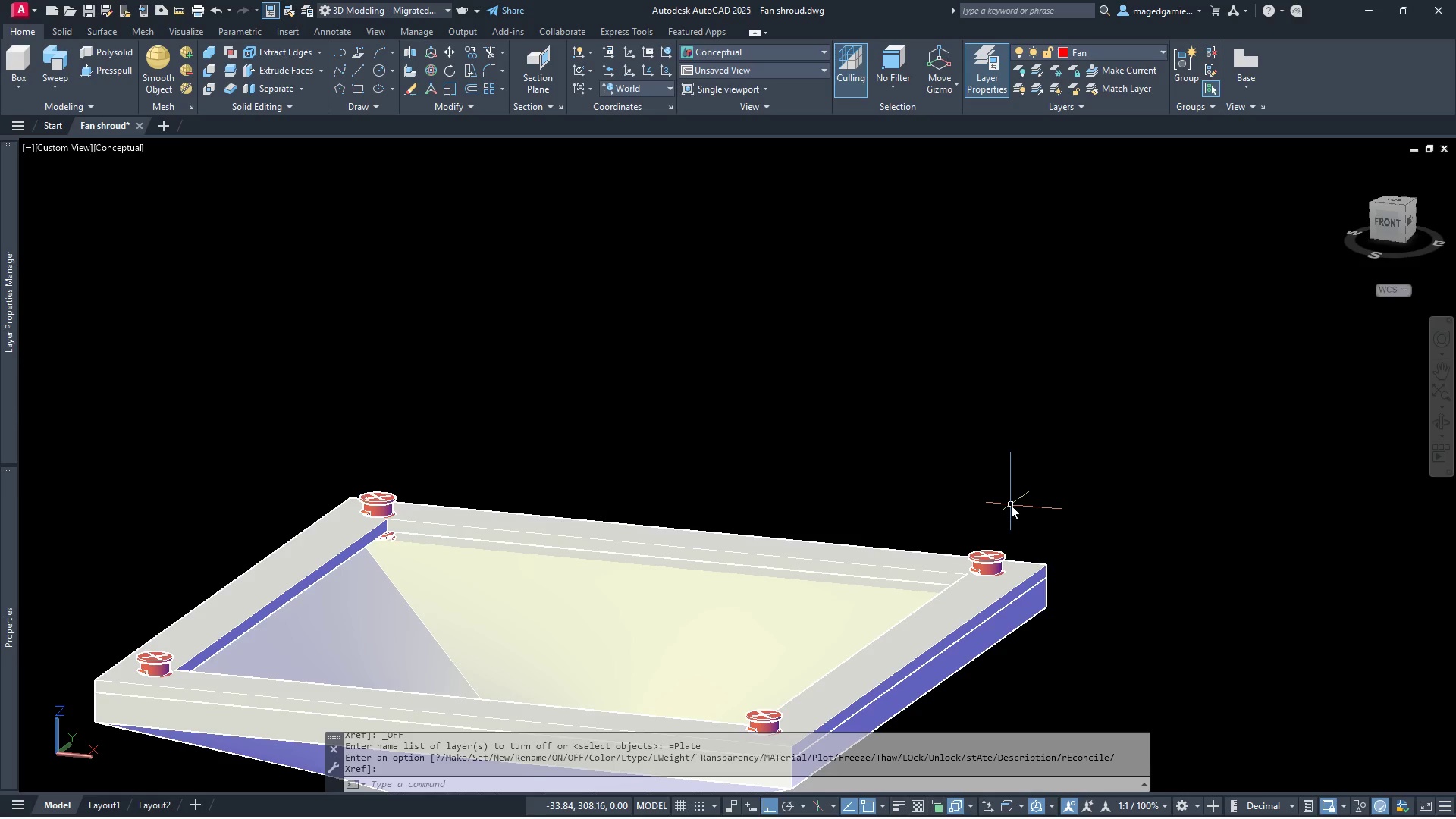 
wait(25.12)
 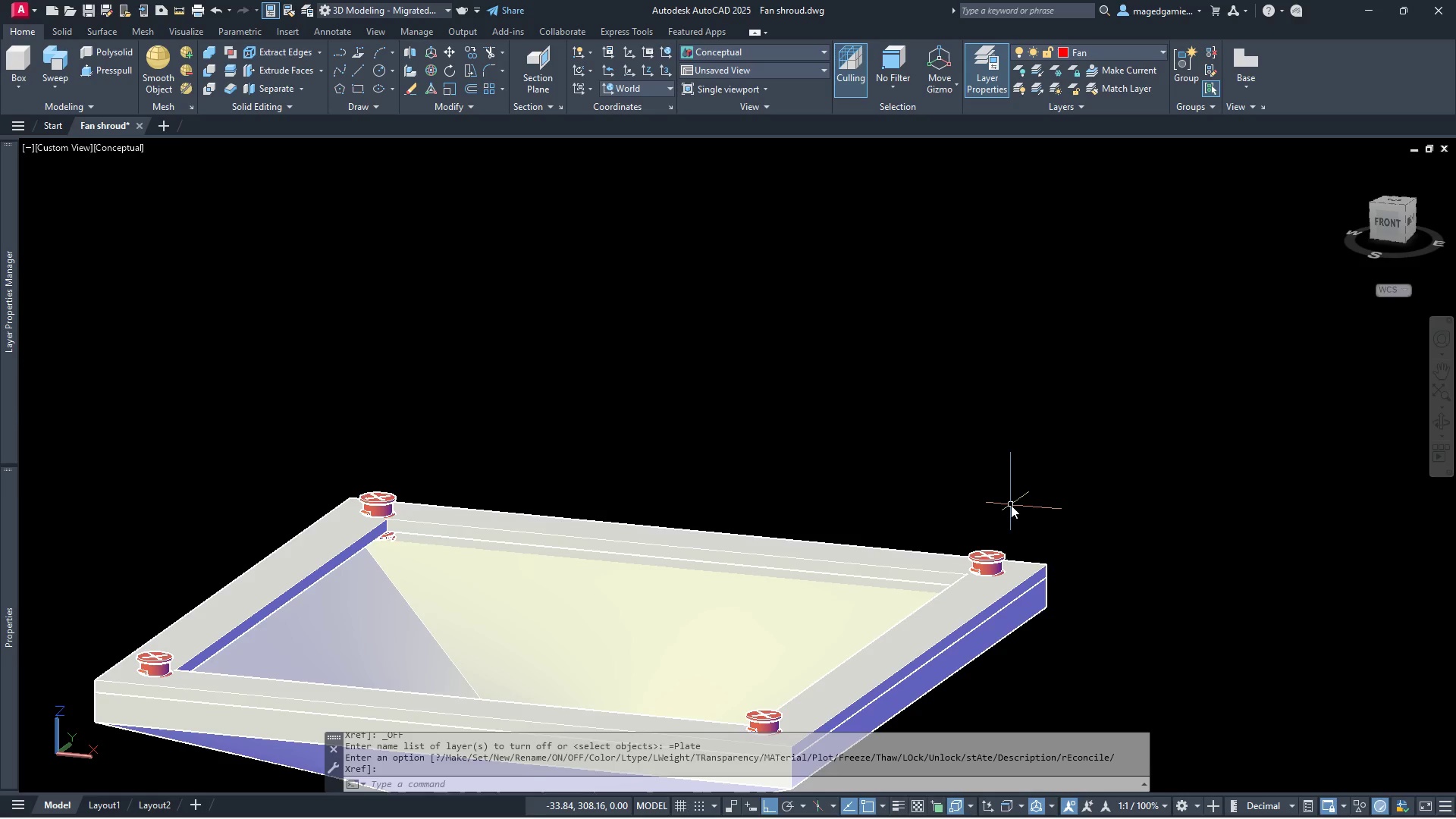 
left_click([988, 556])
 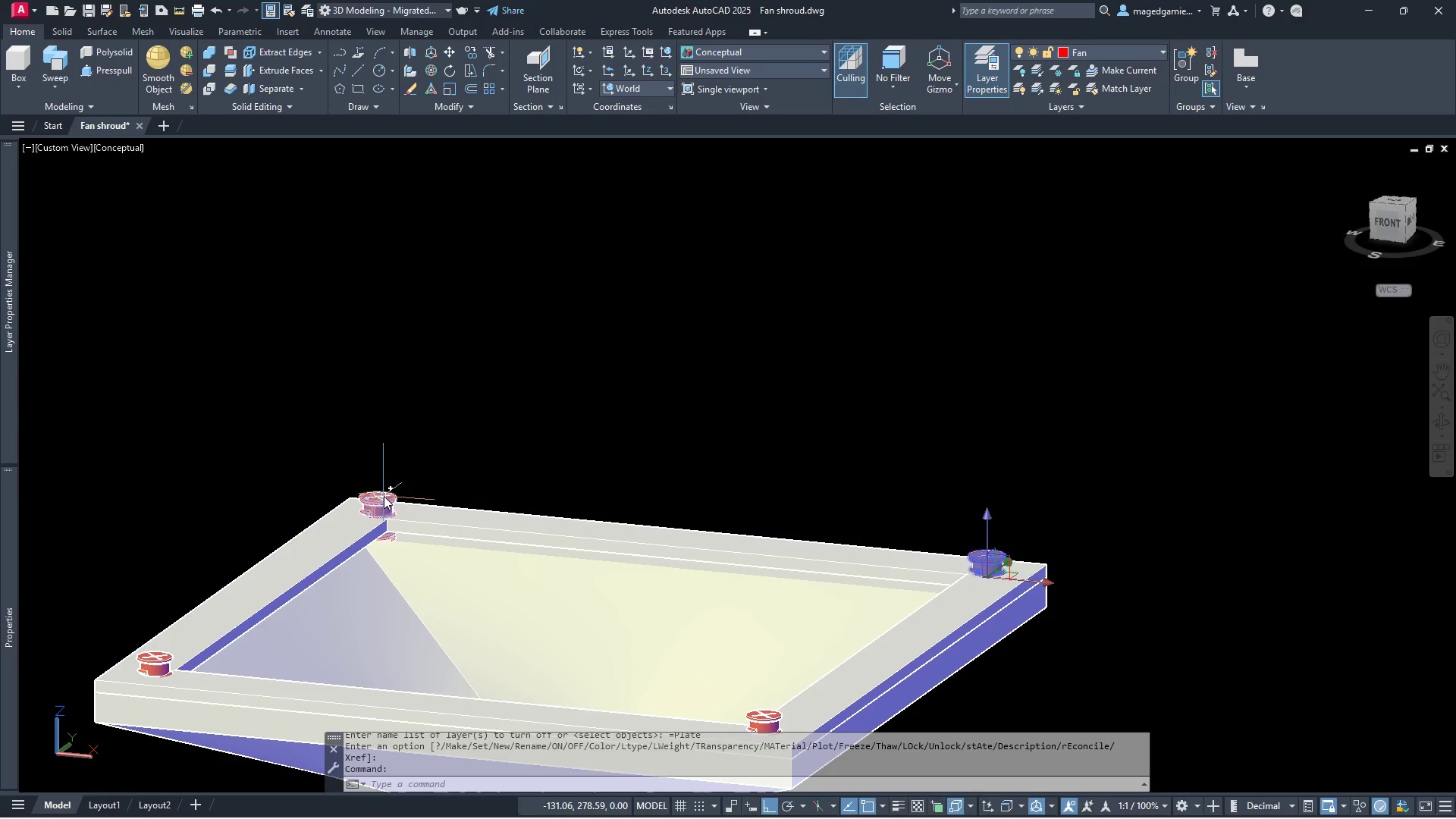 
left_click([384, 496])
 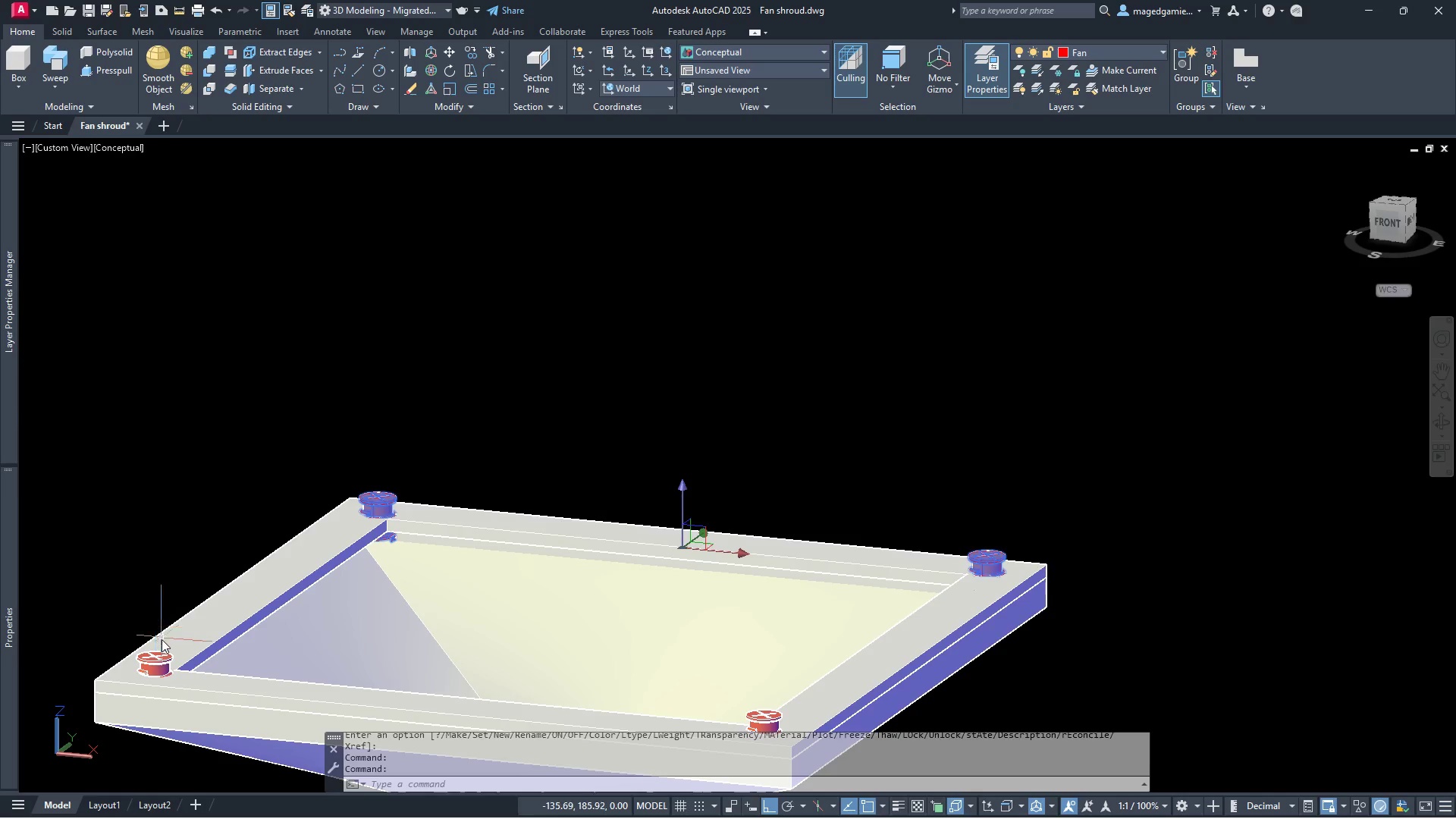 
left_click([163, 665])
 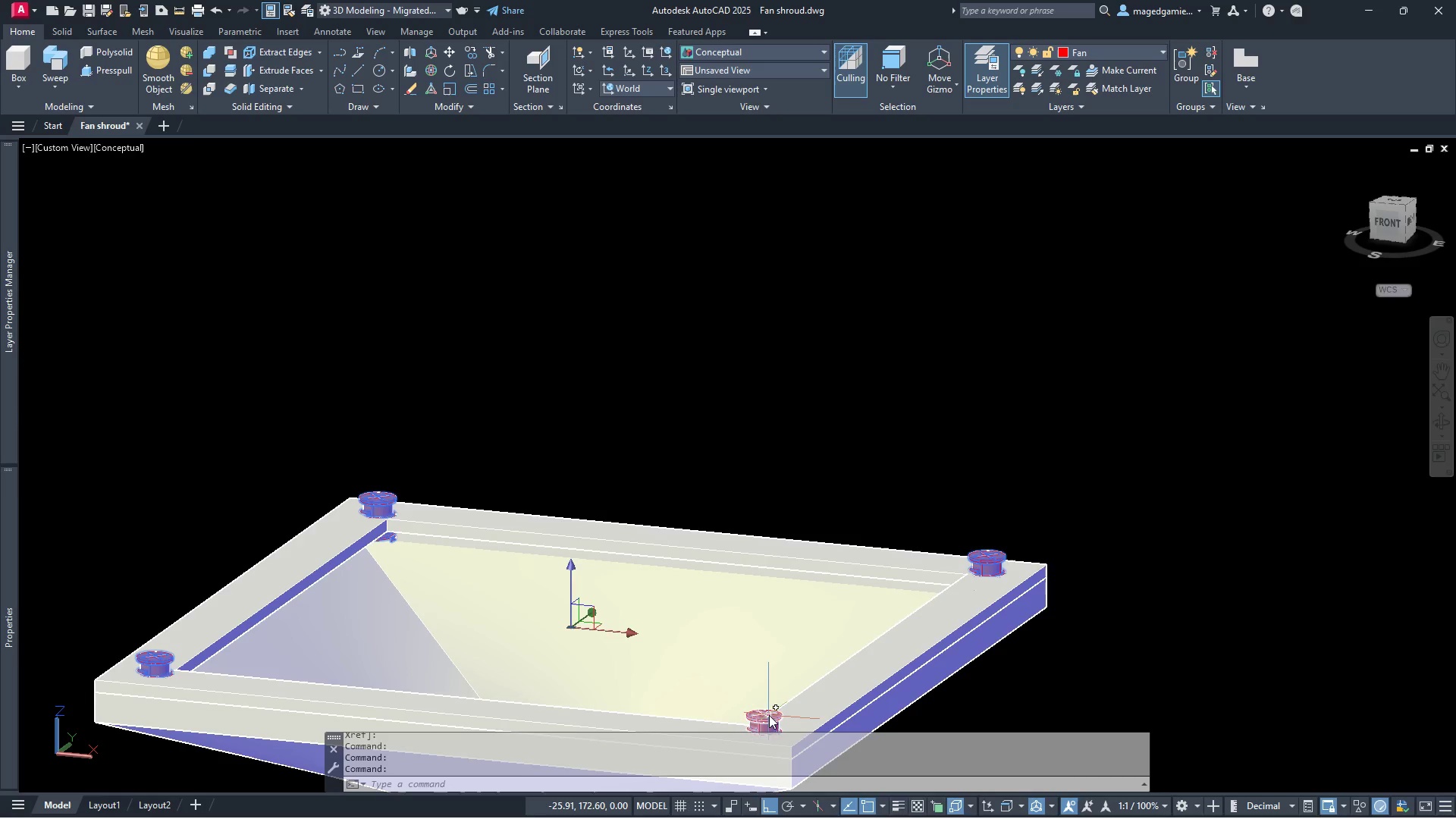 
left_click([769, 715])
 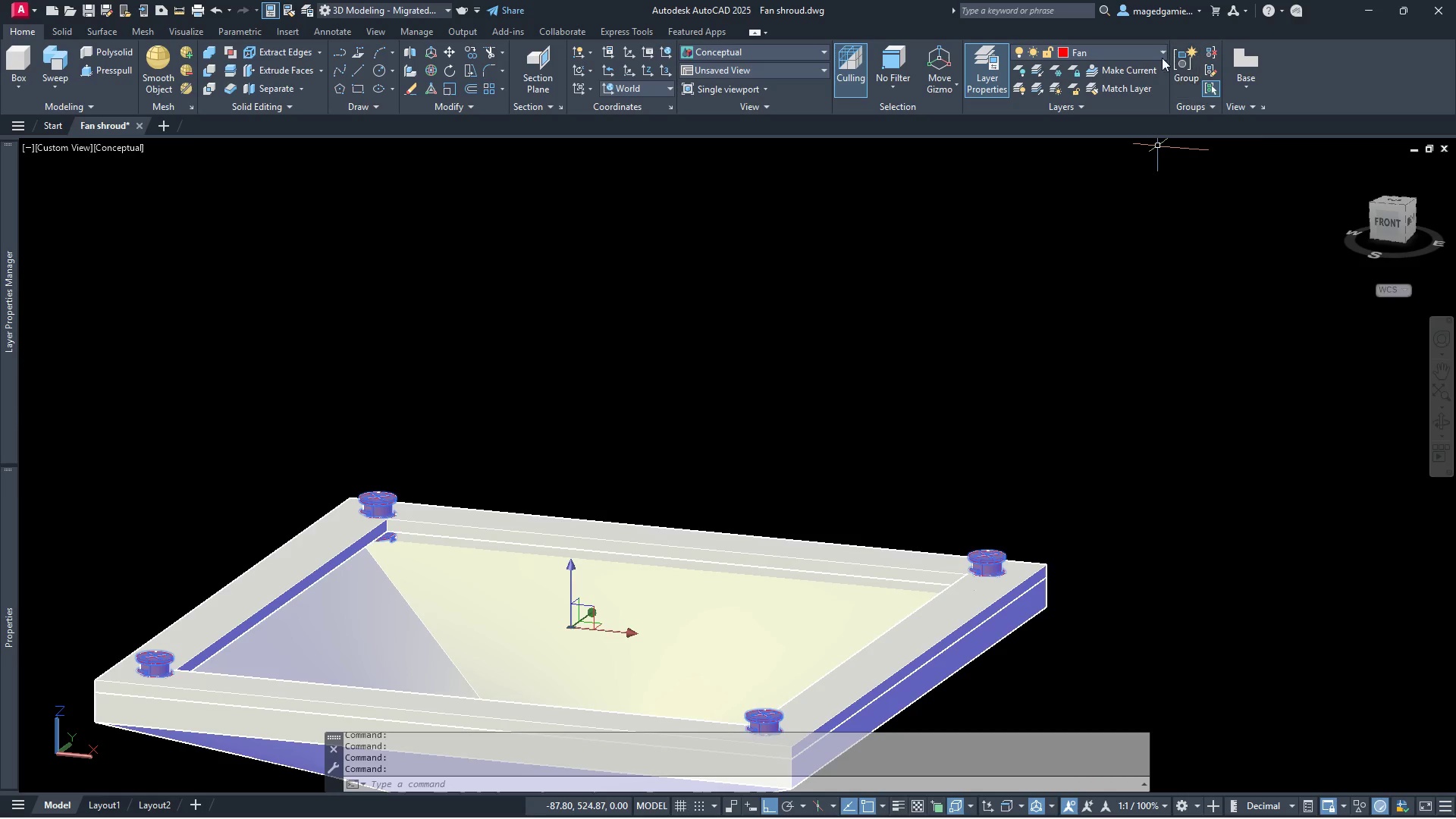 
left_click([1136, 51])
 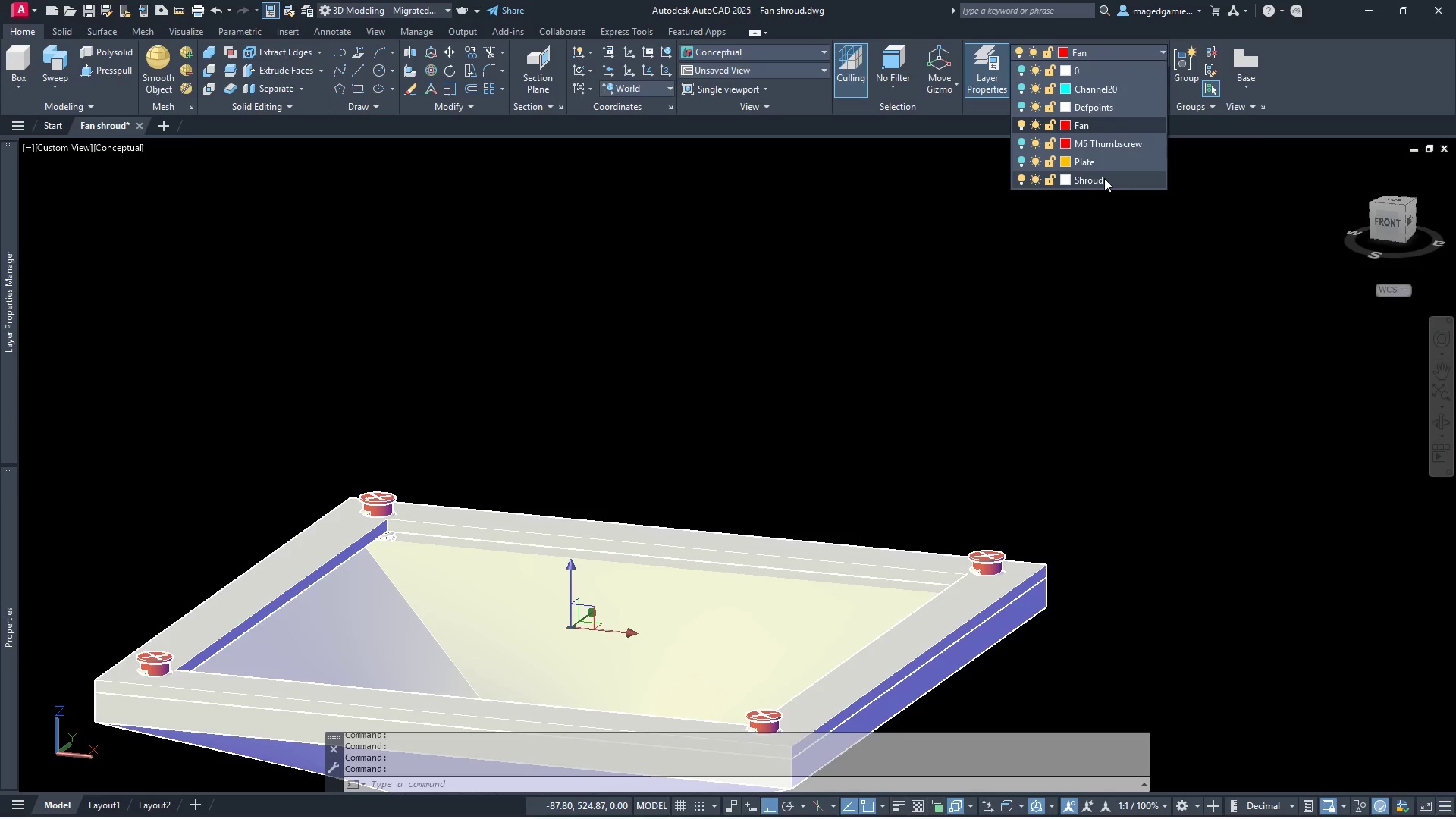 
left_click([1104, 178])
 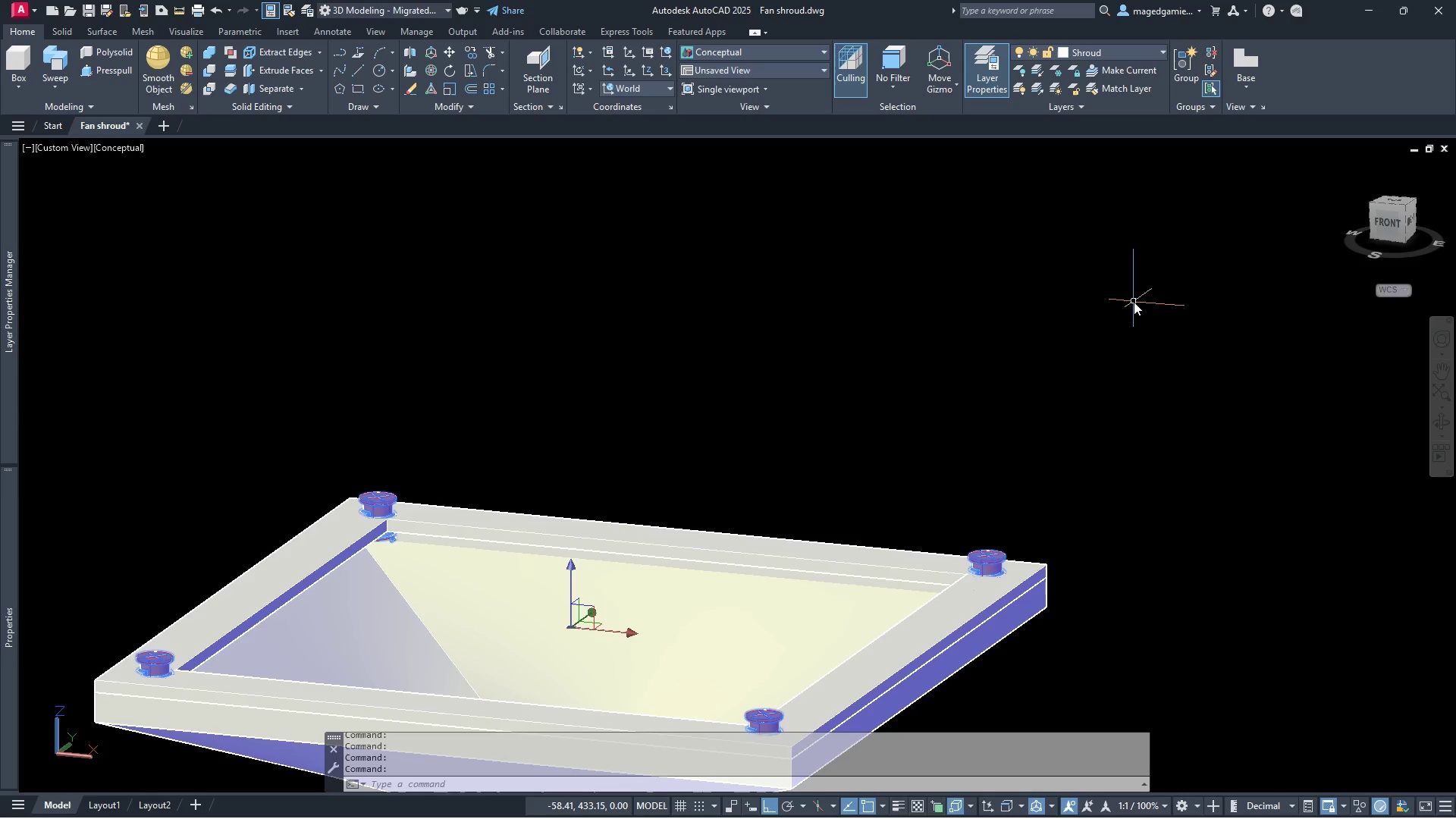 
key(Escape)
 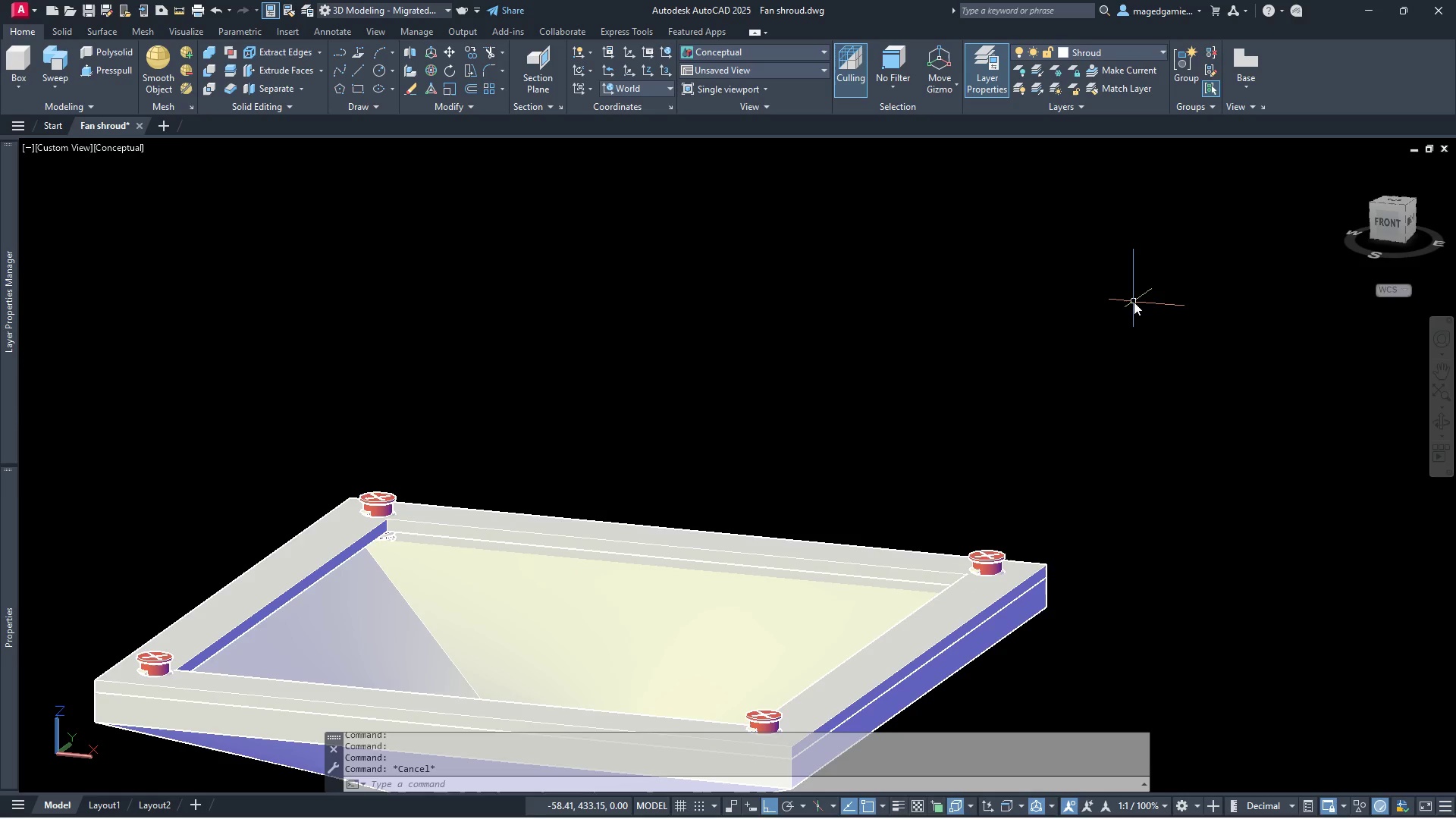 
key(Escape)
 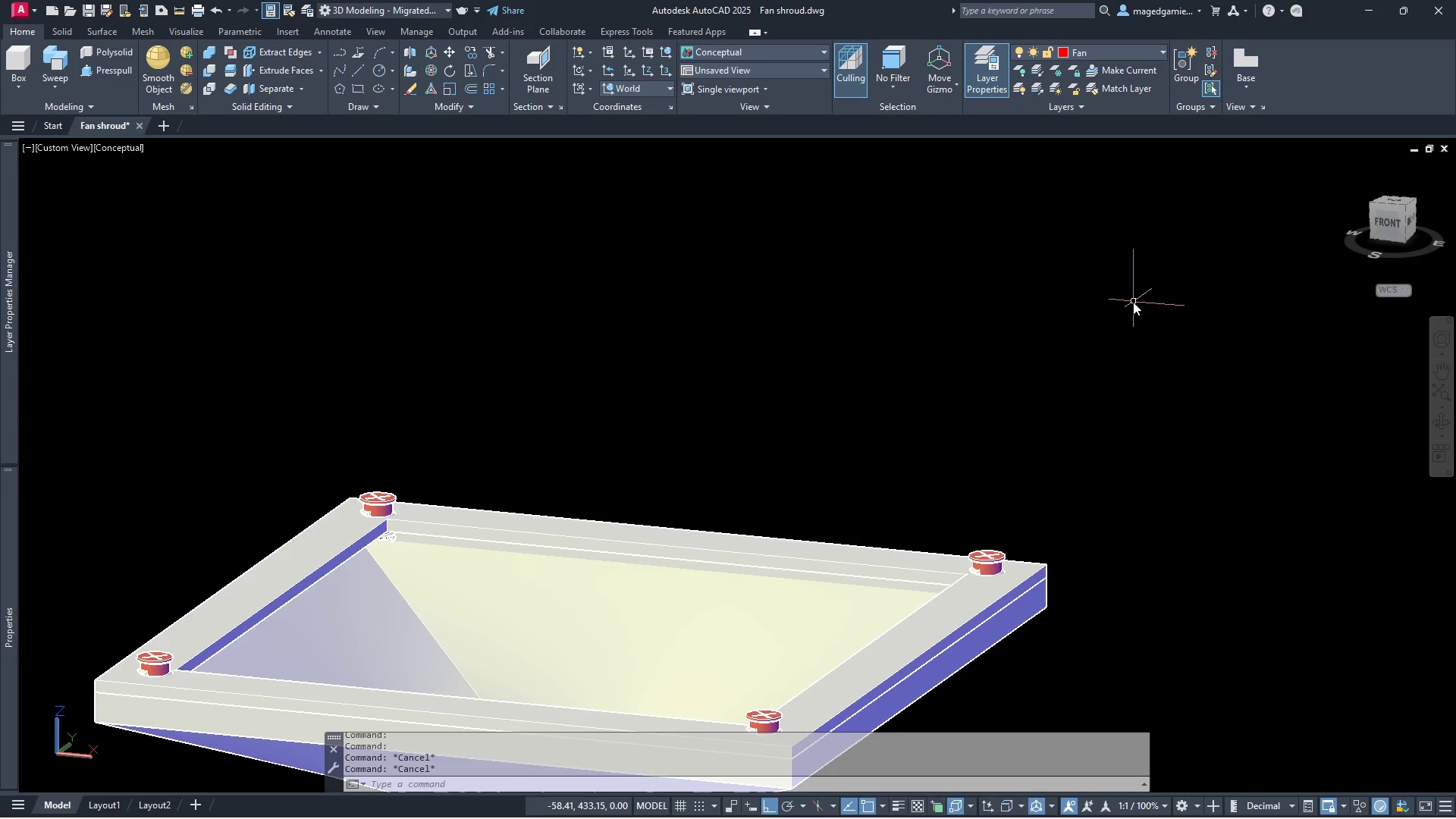 
scroll: coordinate [1129, 302], scroll_direction: down, amount: 2.0
 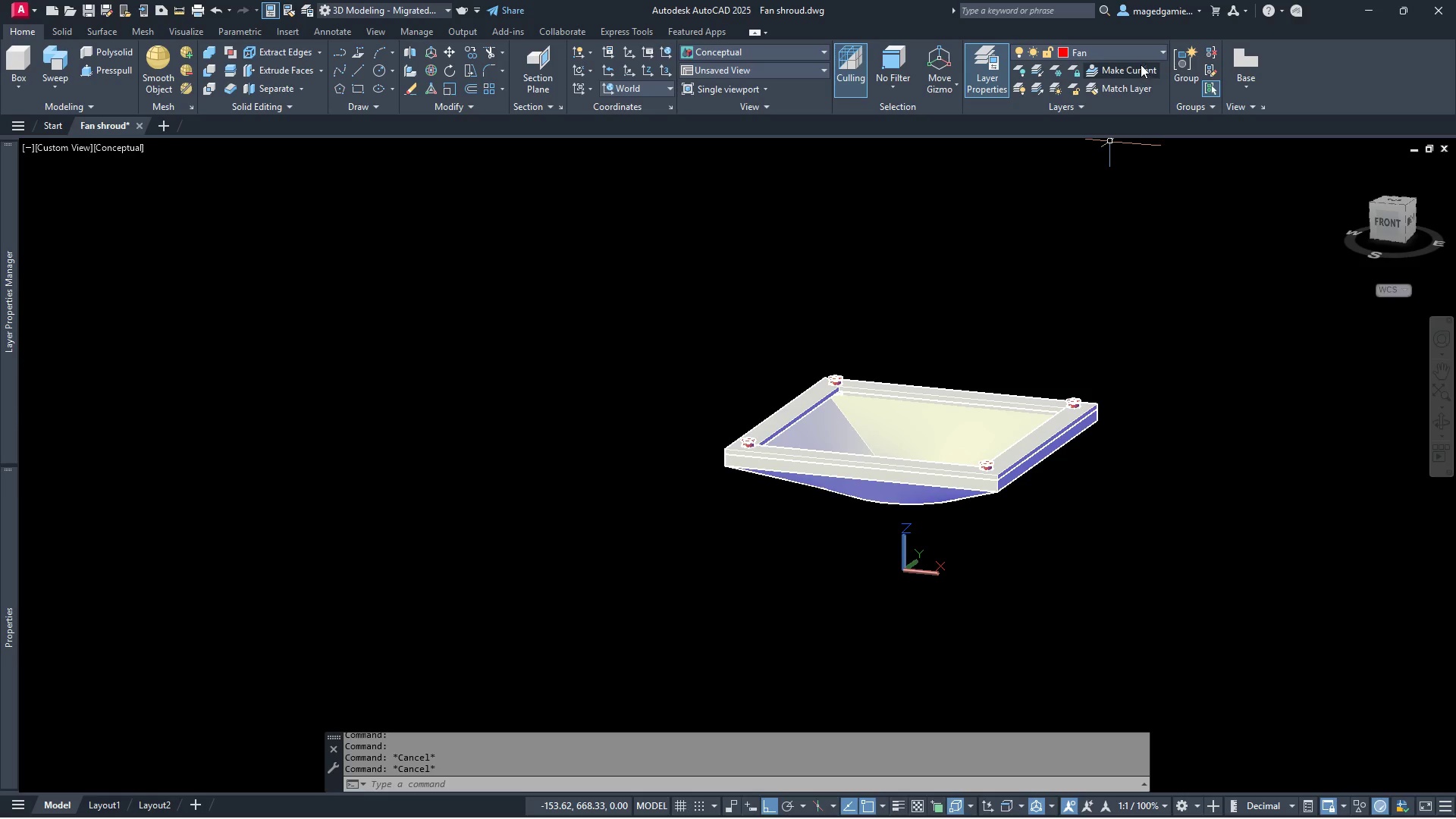 
left_click([1147, 49])
 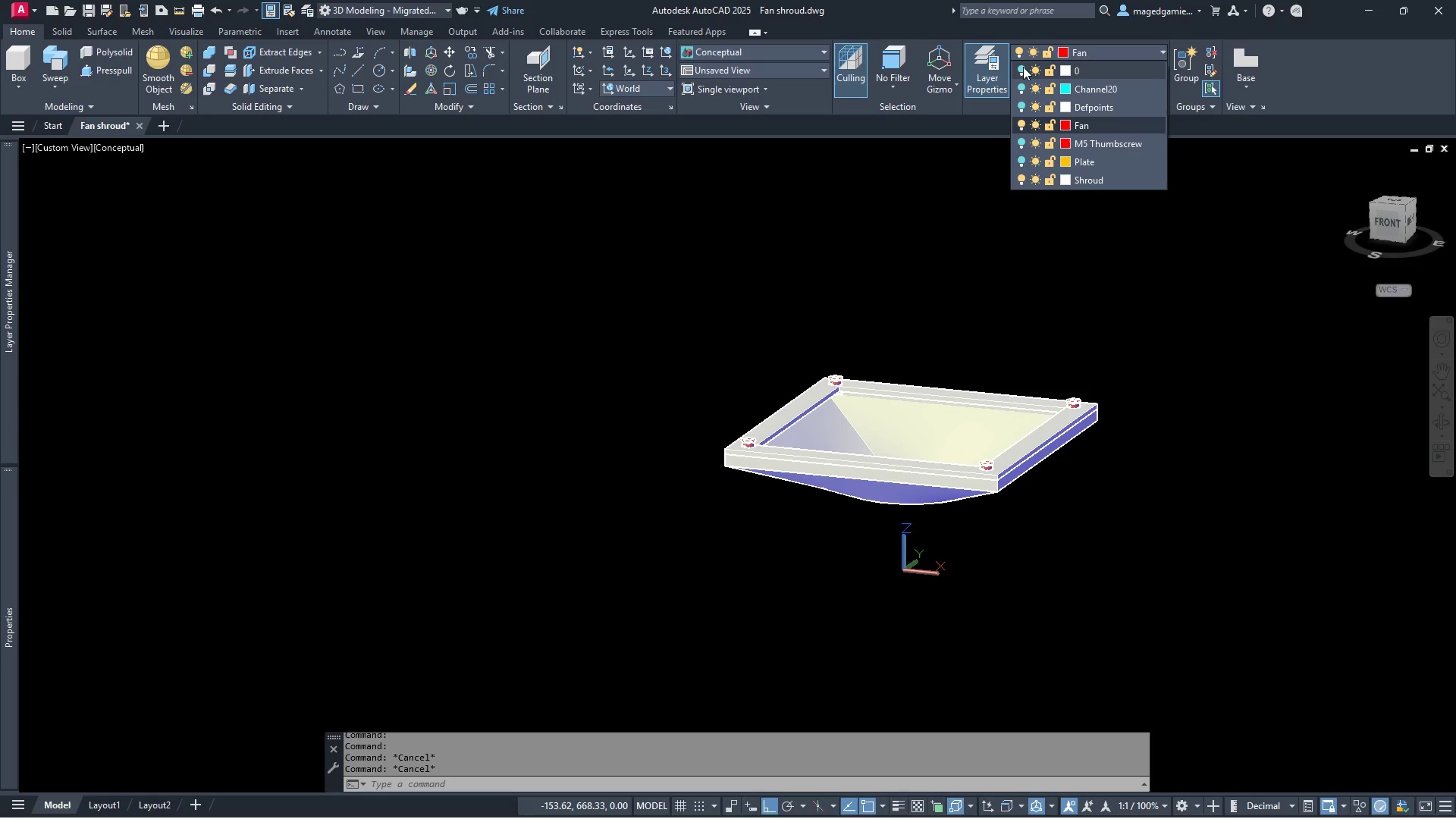 
left_click([1023, 67])
 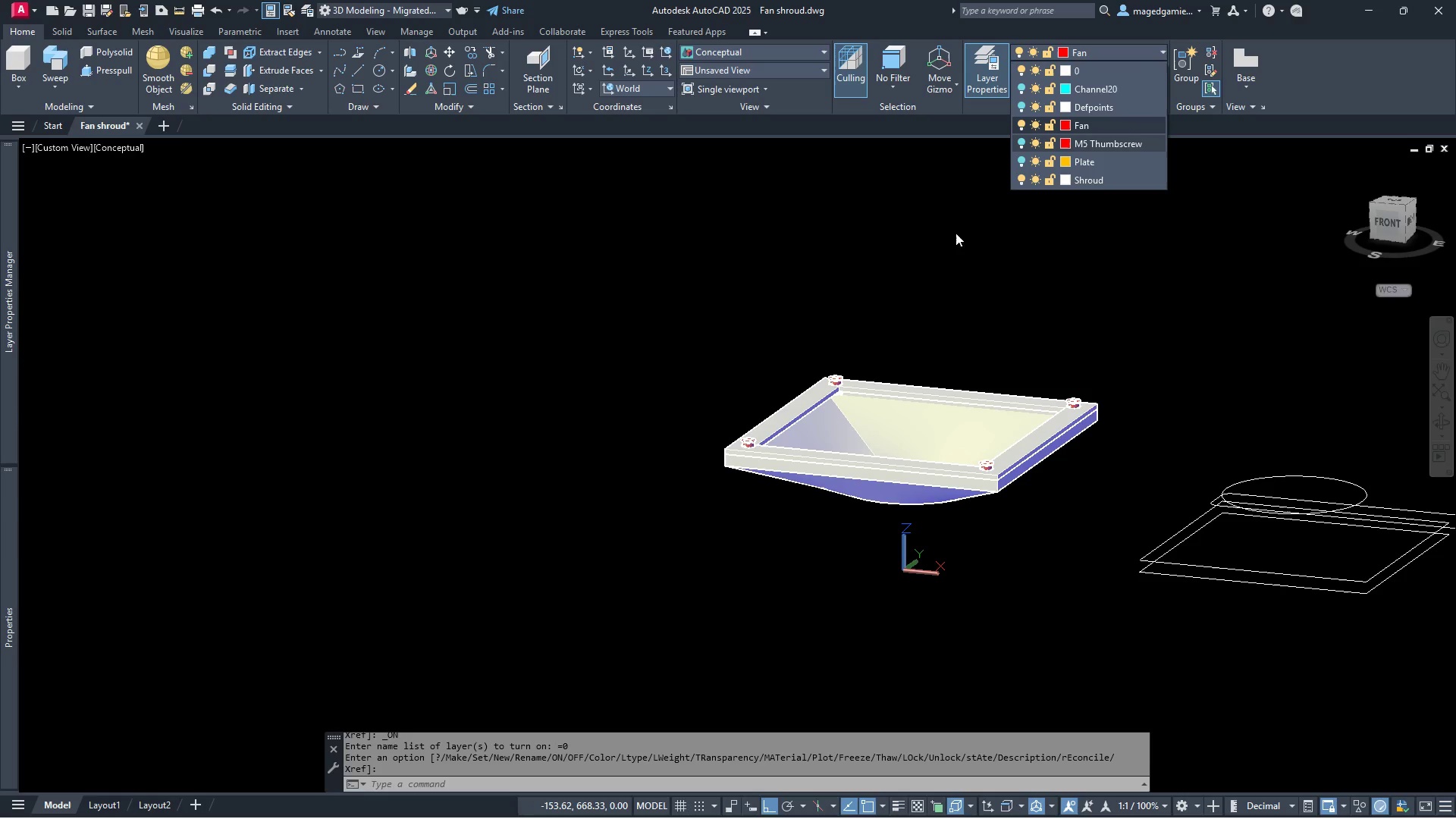 
scroll: coordinate [822, 240], scroll_direction: down, amount: 2.0
 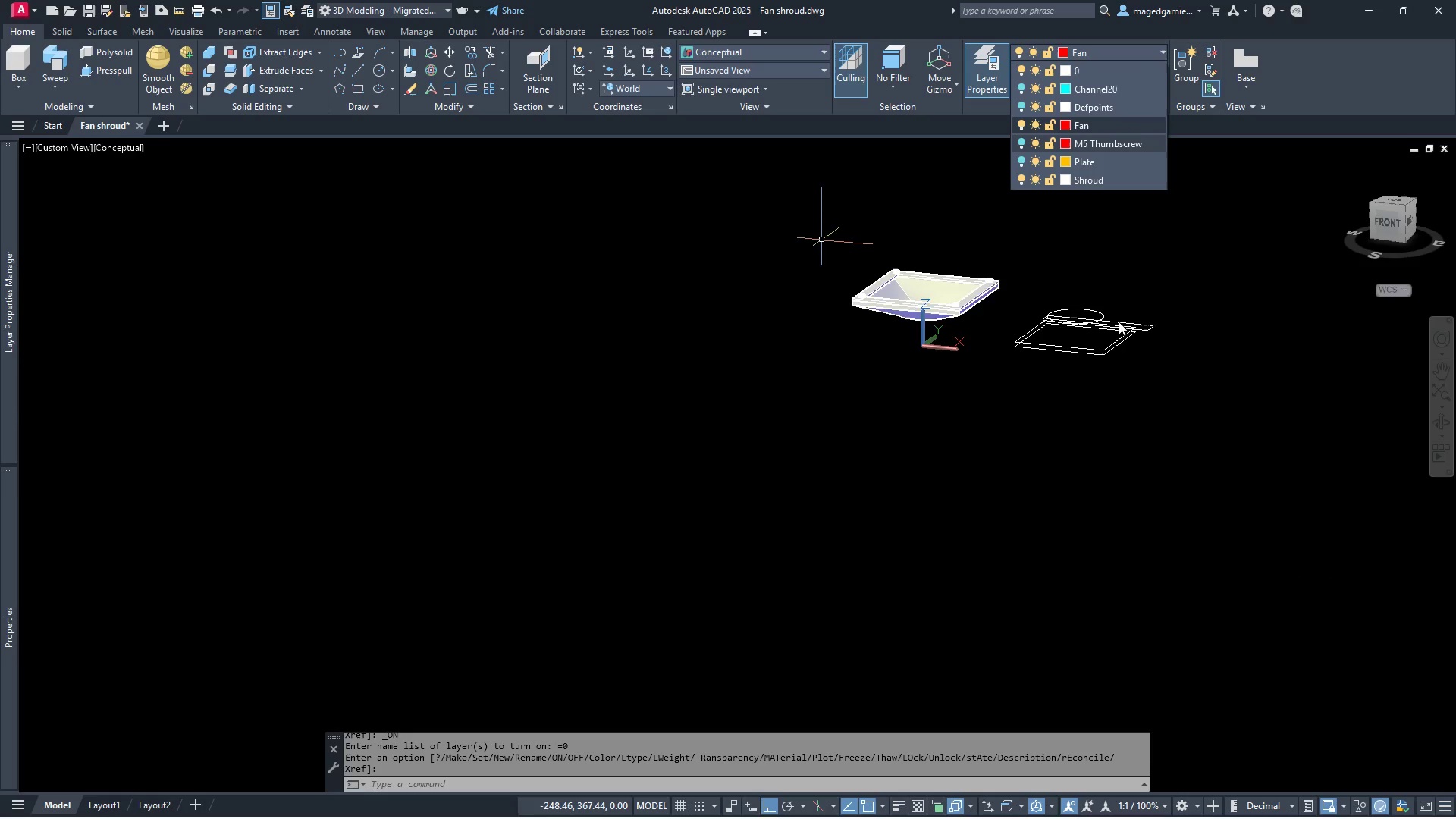 
scroll: coordinate [1131, 322], scroll_direction: up, amount: 3.0
 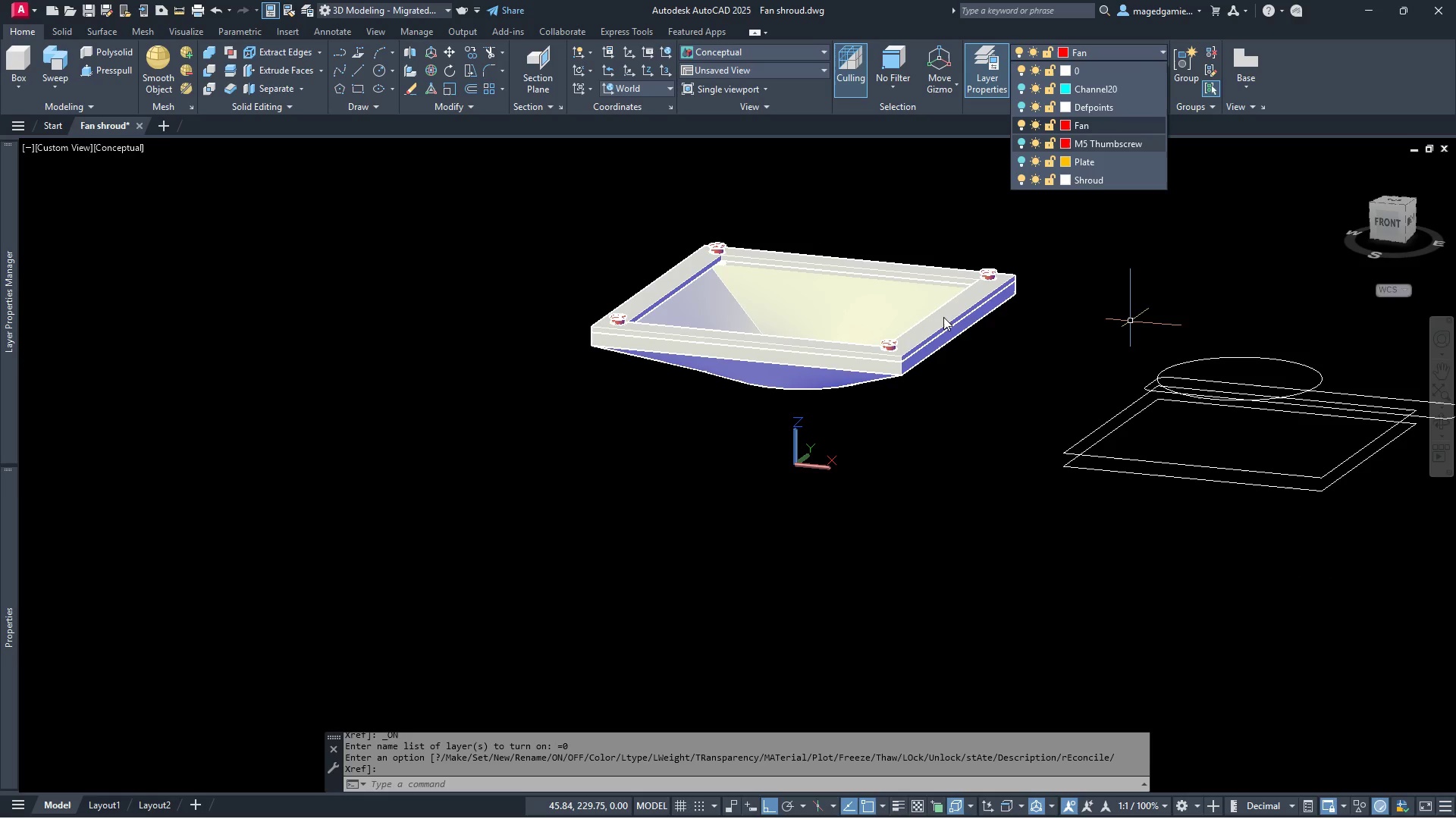 
scroll: coordinate [770, 337], scroll_direction: down, amount: 2.0
 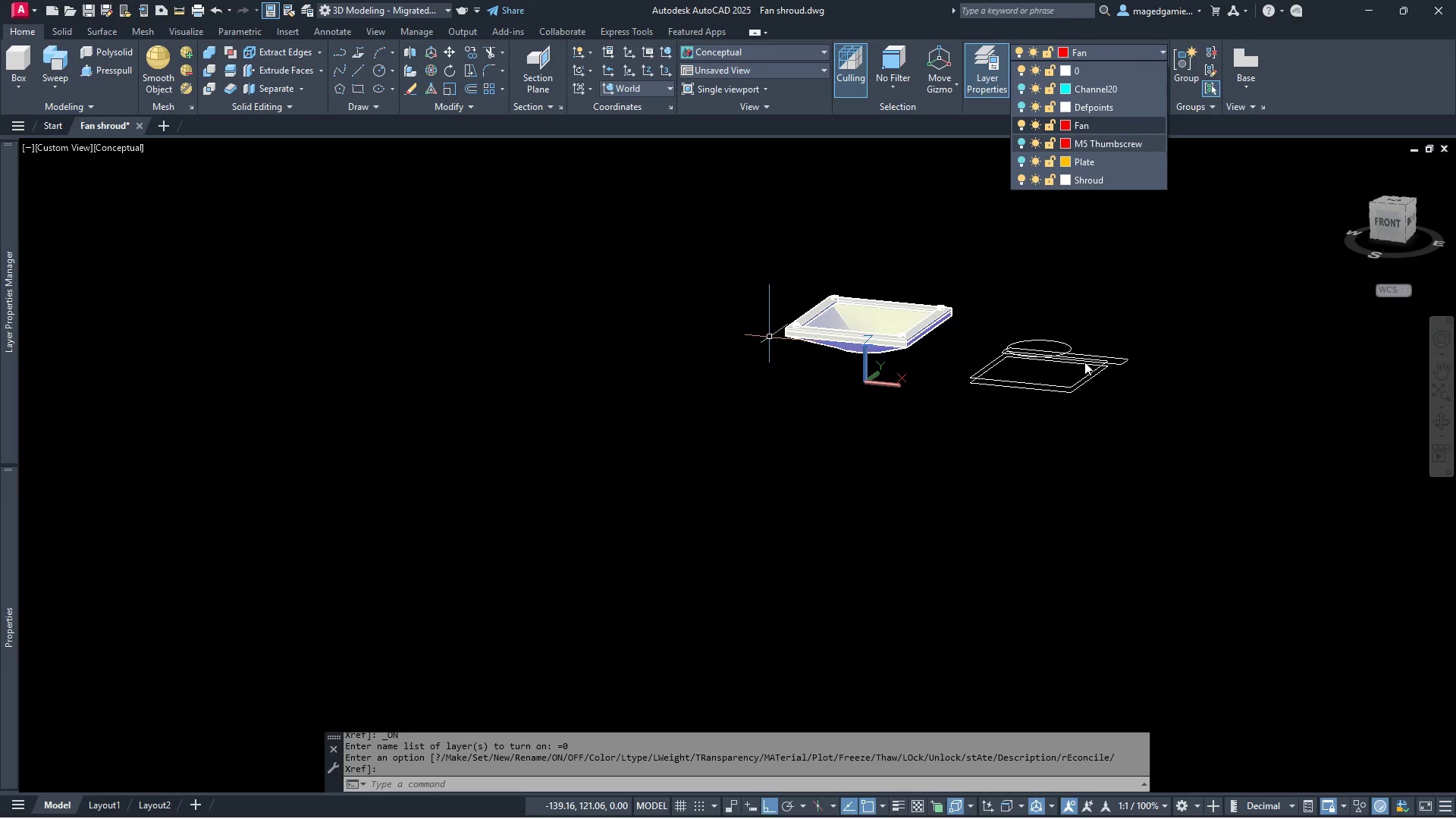 
scroll: coordinate [1329, 385], scroll_direction: up, amount: 4.0
 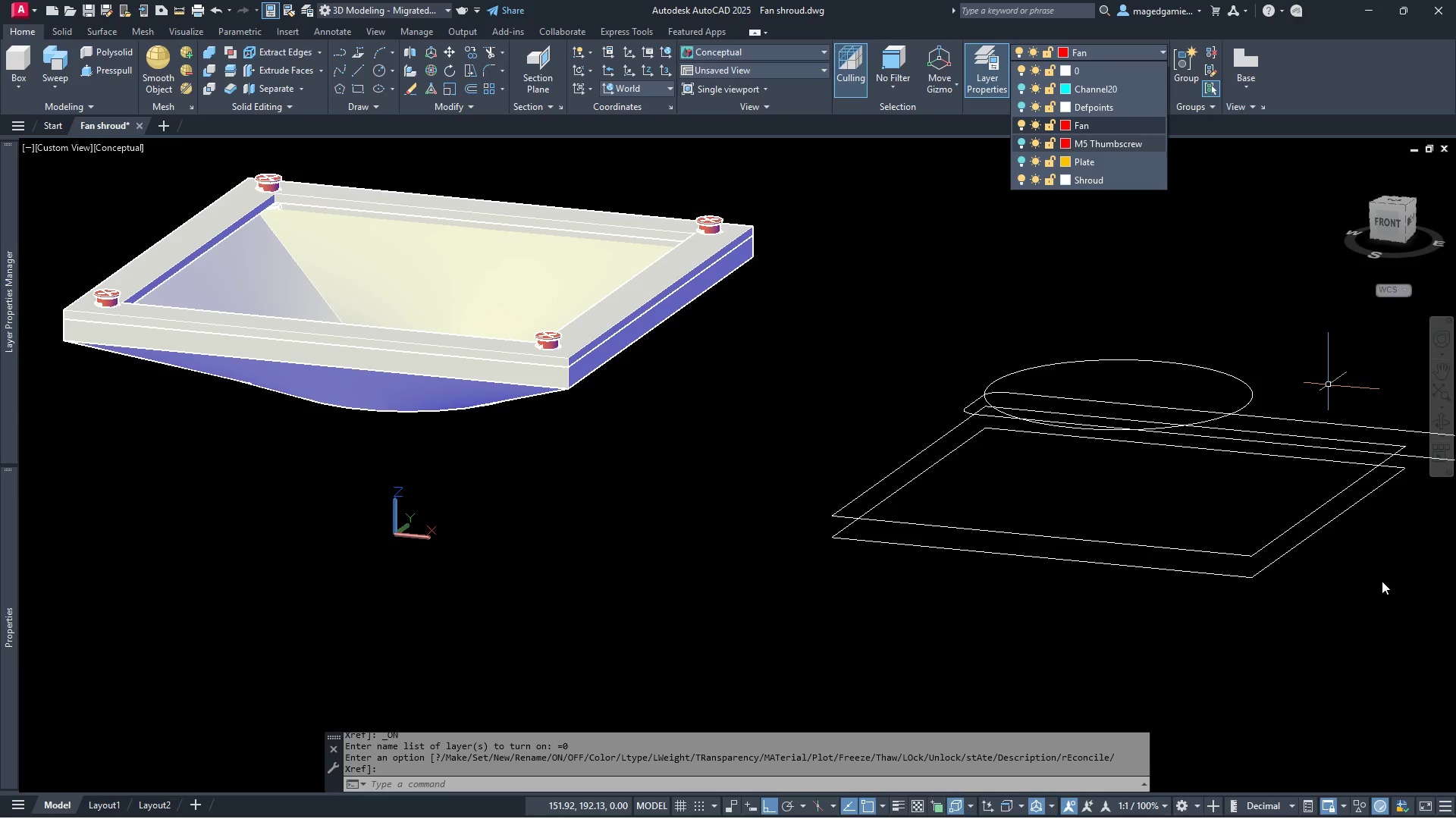 
left_click([1354, 607])
 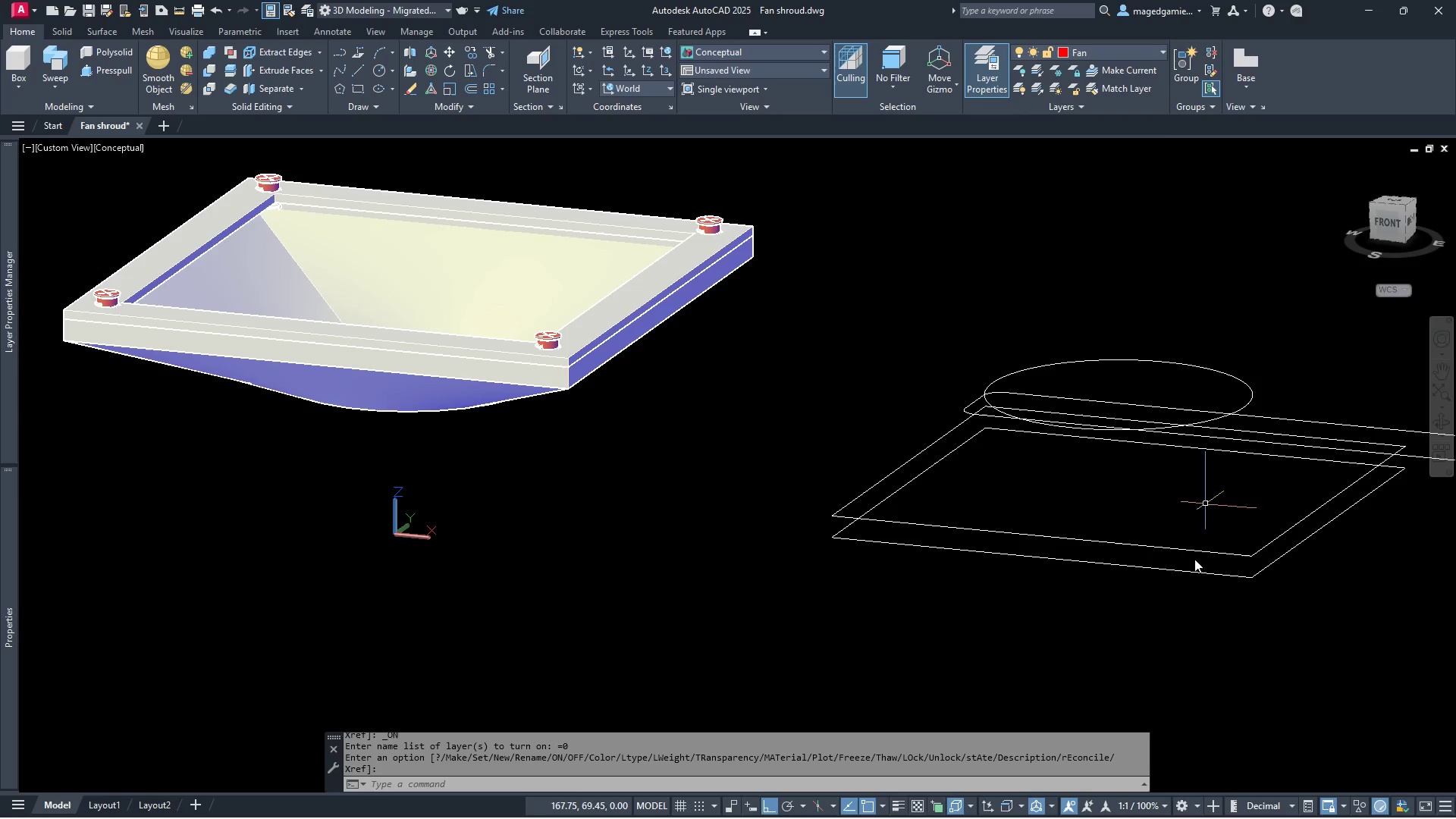 
left_click_drag(start_coordinate=[1213, 629], to_coordinate=[1210, 623])
 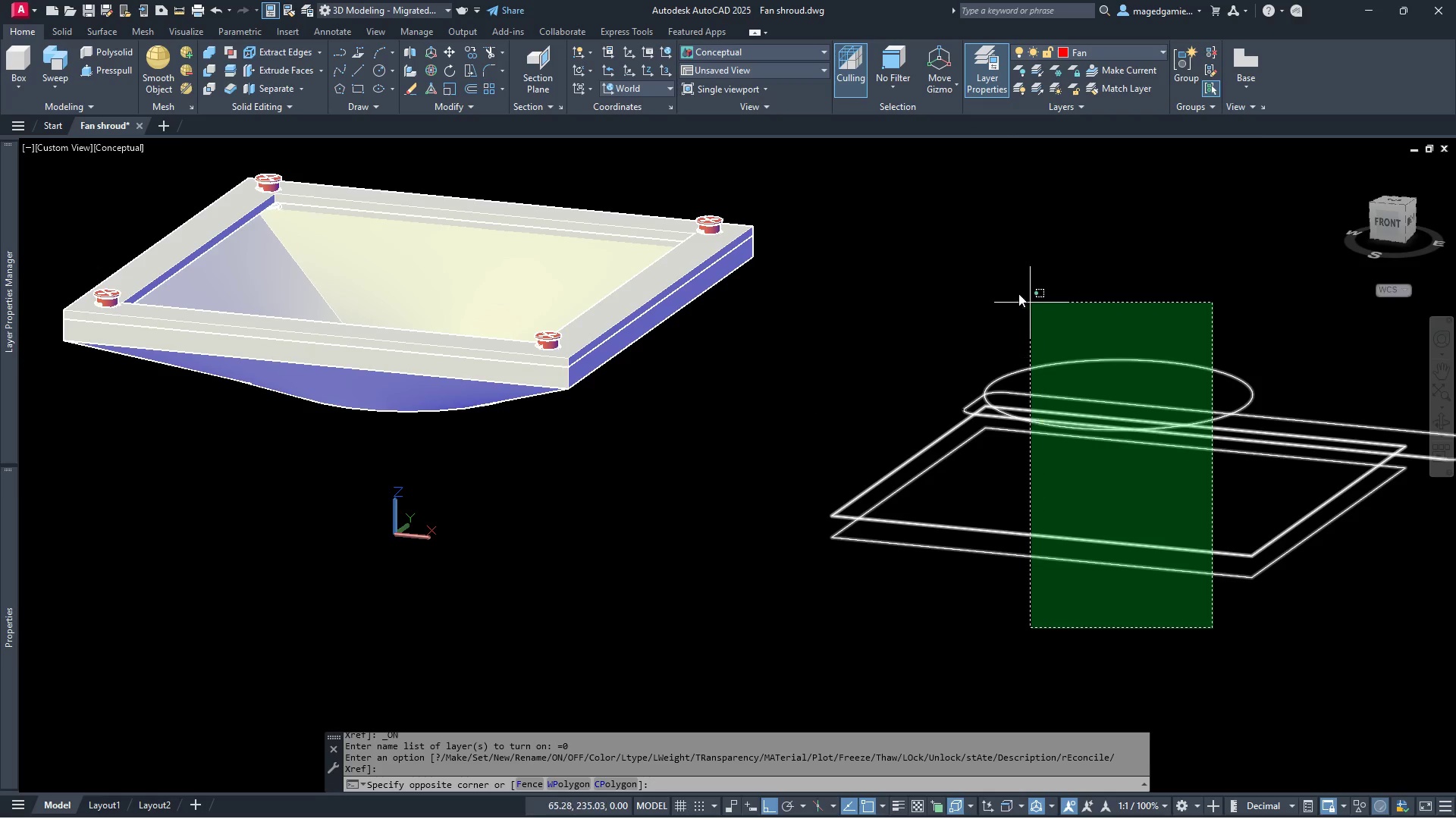 
left_click([991, 275])
 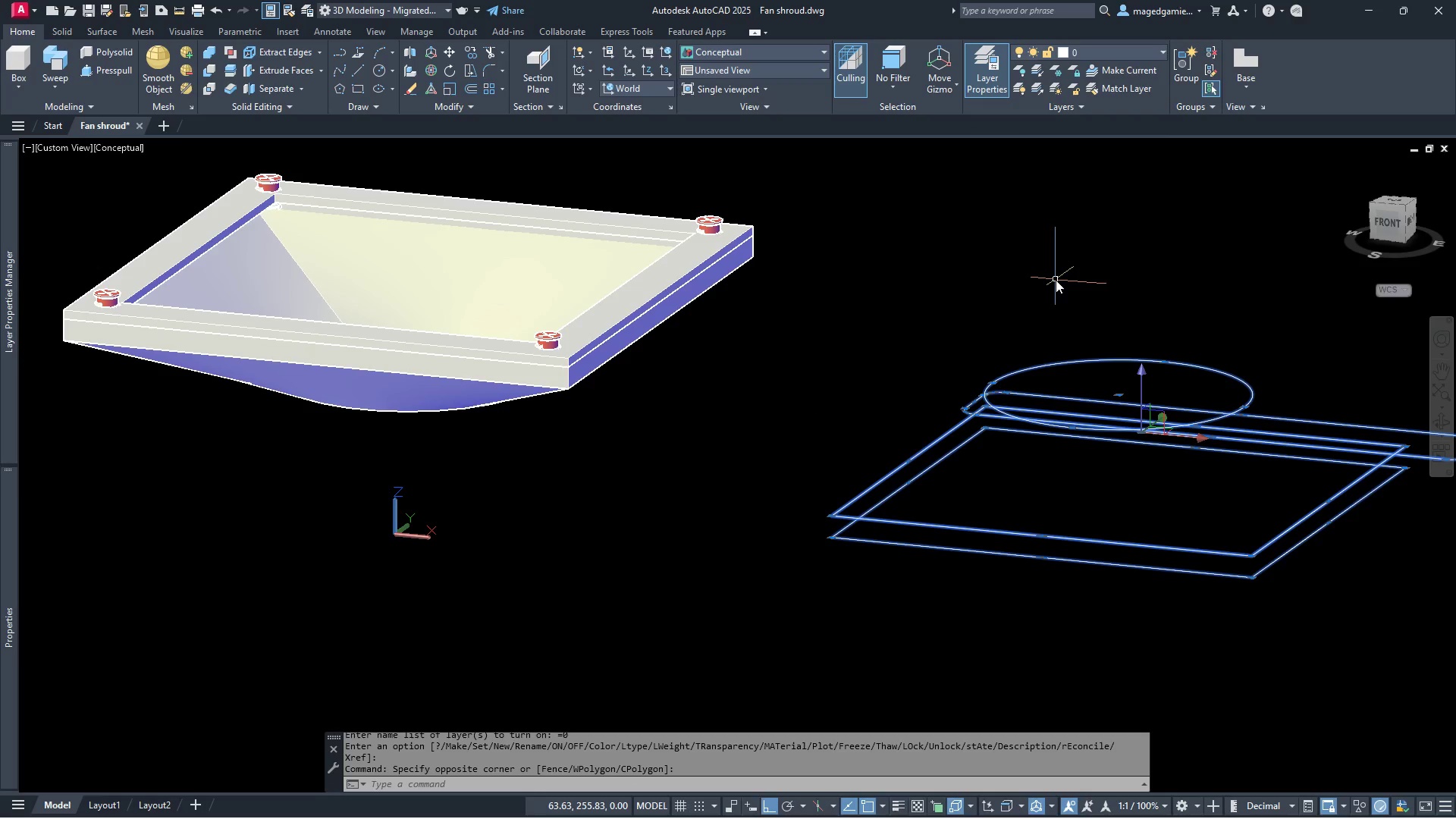 
key(Delete)
 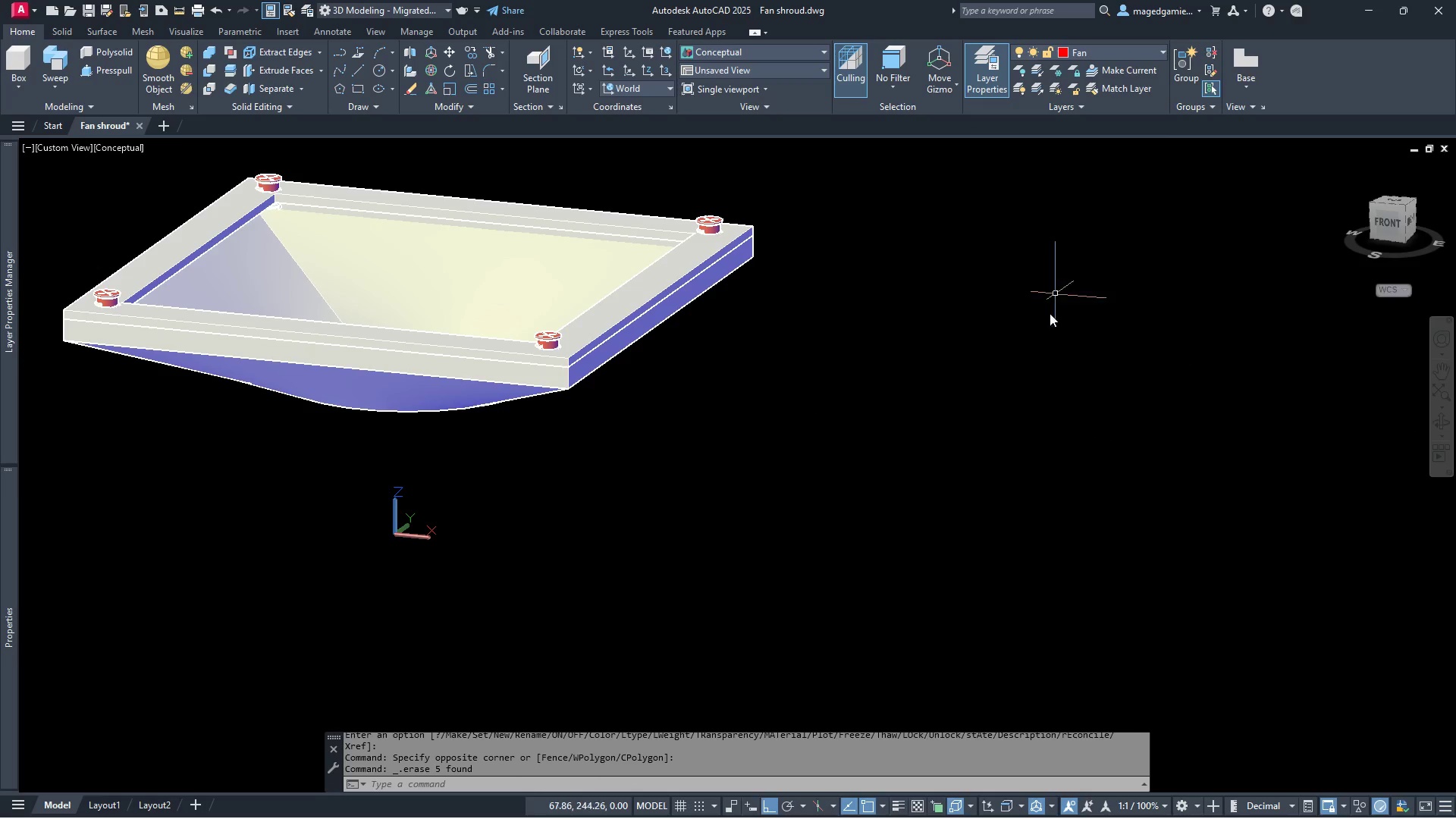 
scroll: coordinate [1031, 496], scroll_direction: down, amount: 2.0
 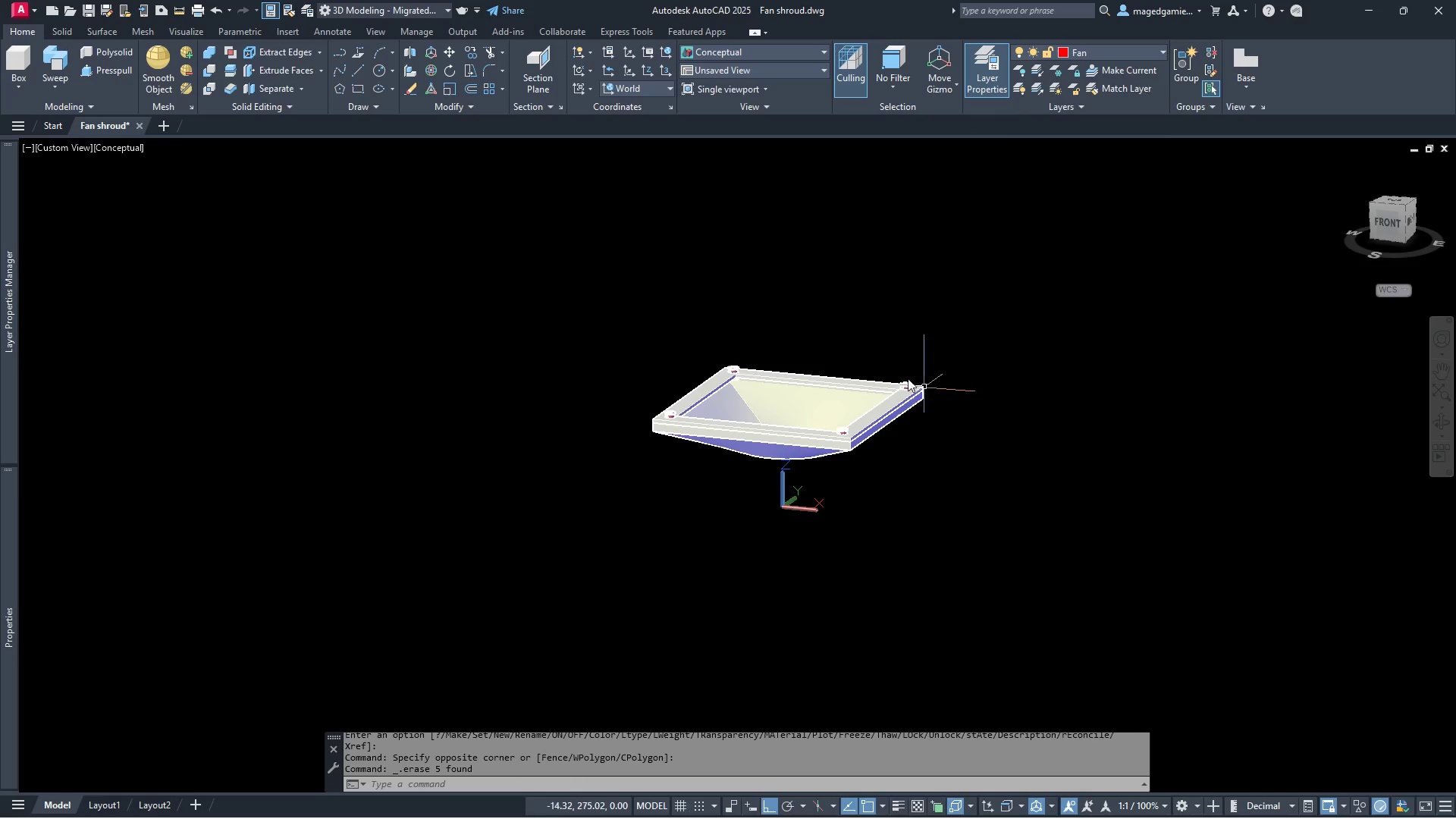 
scroll: coordinate [843, 380], scroll_direction: up, amount: 4.0
 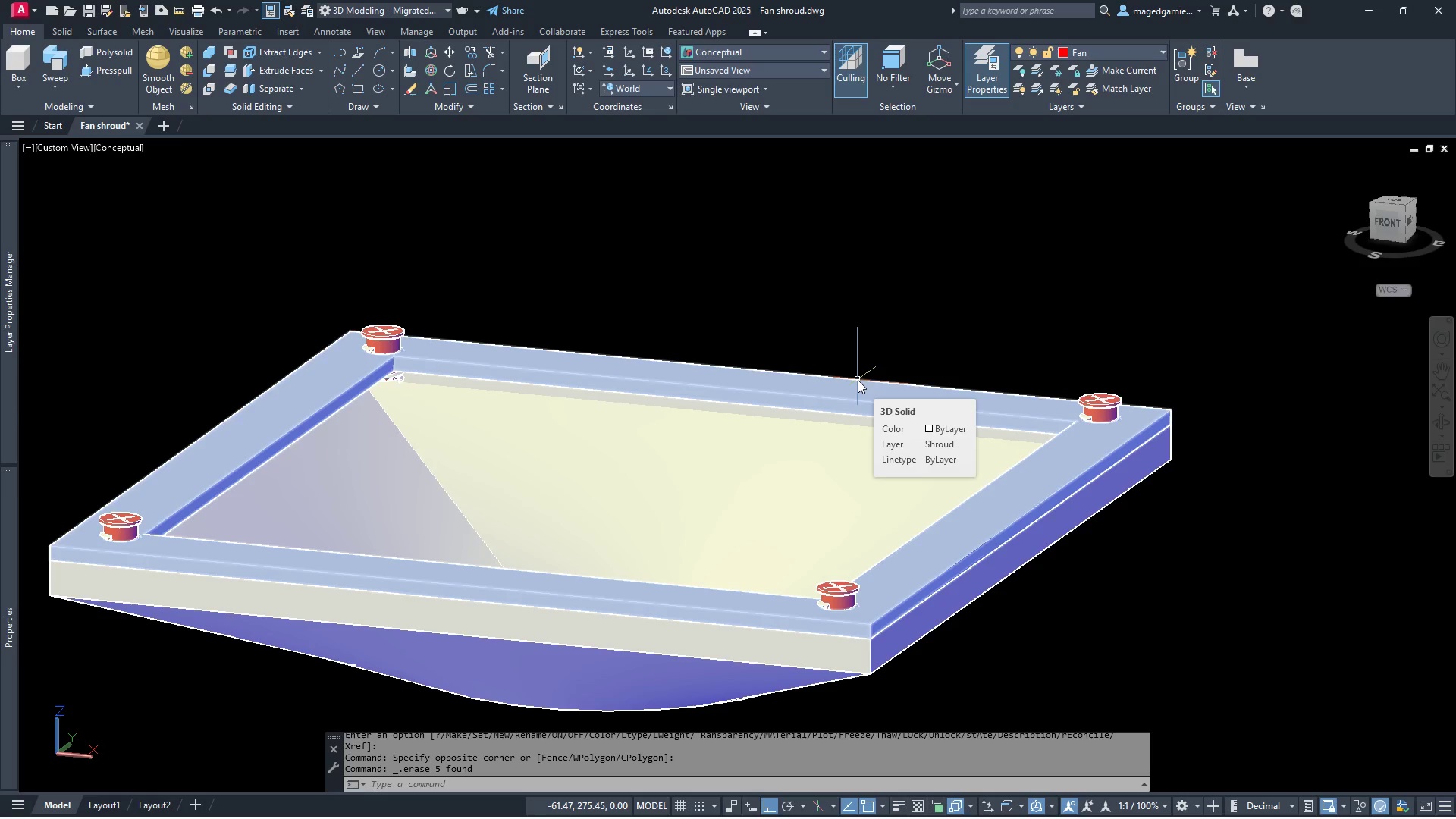 
wait(80.0)
 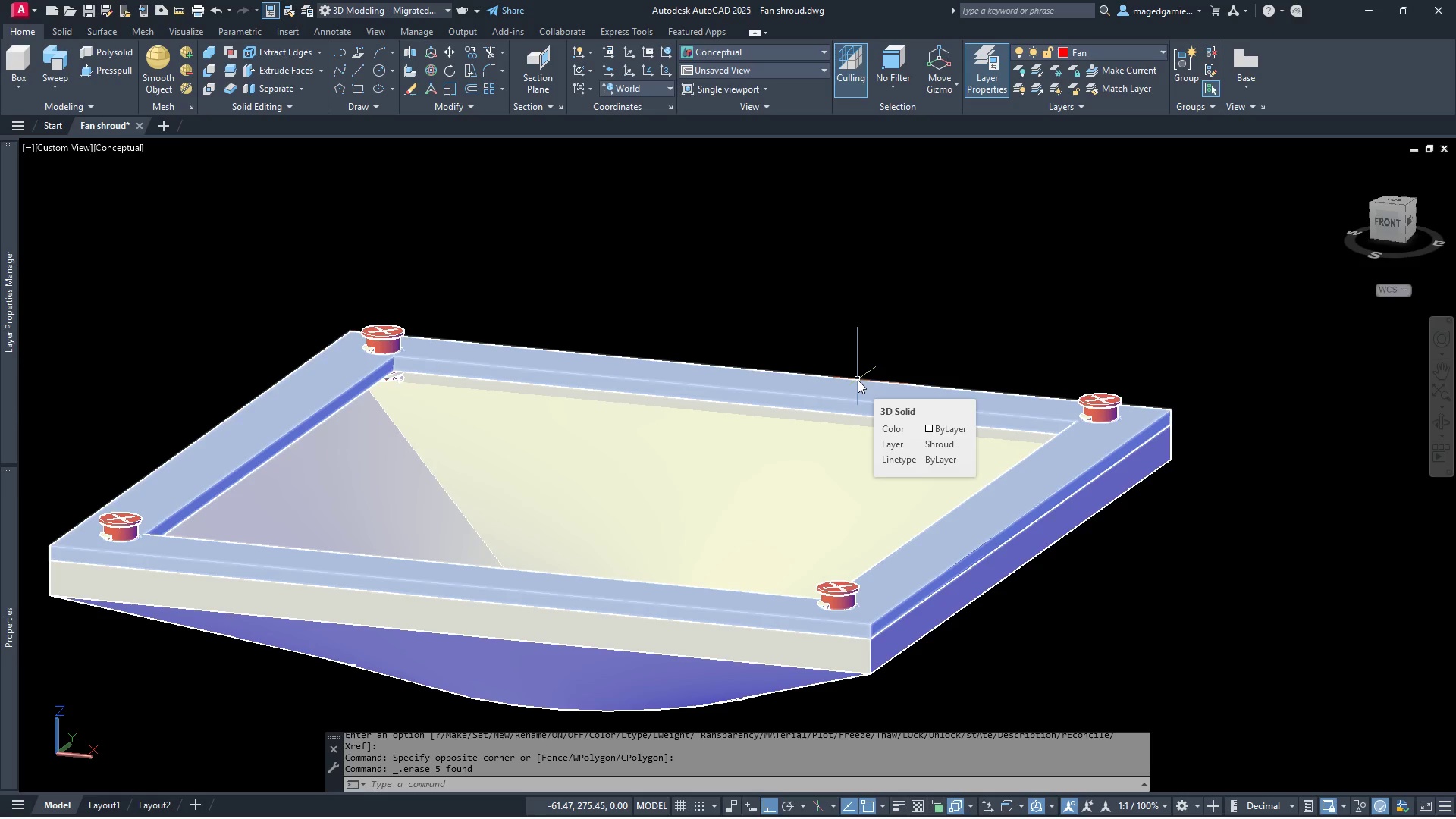 
scroll: coordinate [858, 380], scroll_direction: up, amount: 1.0
 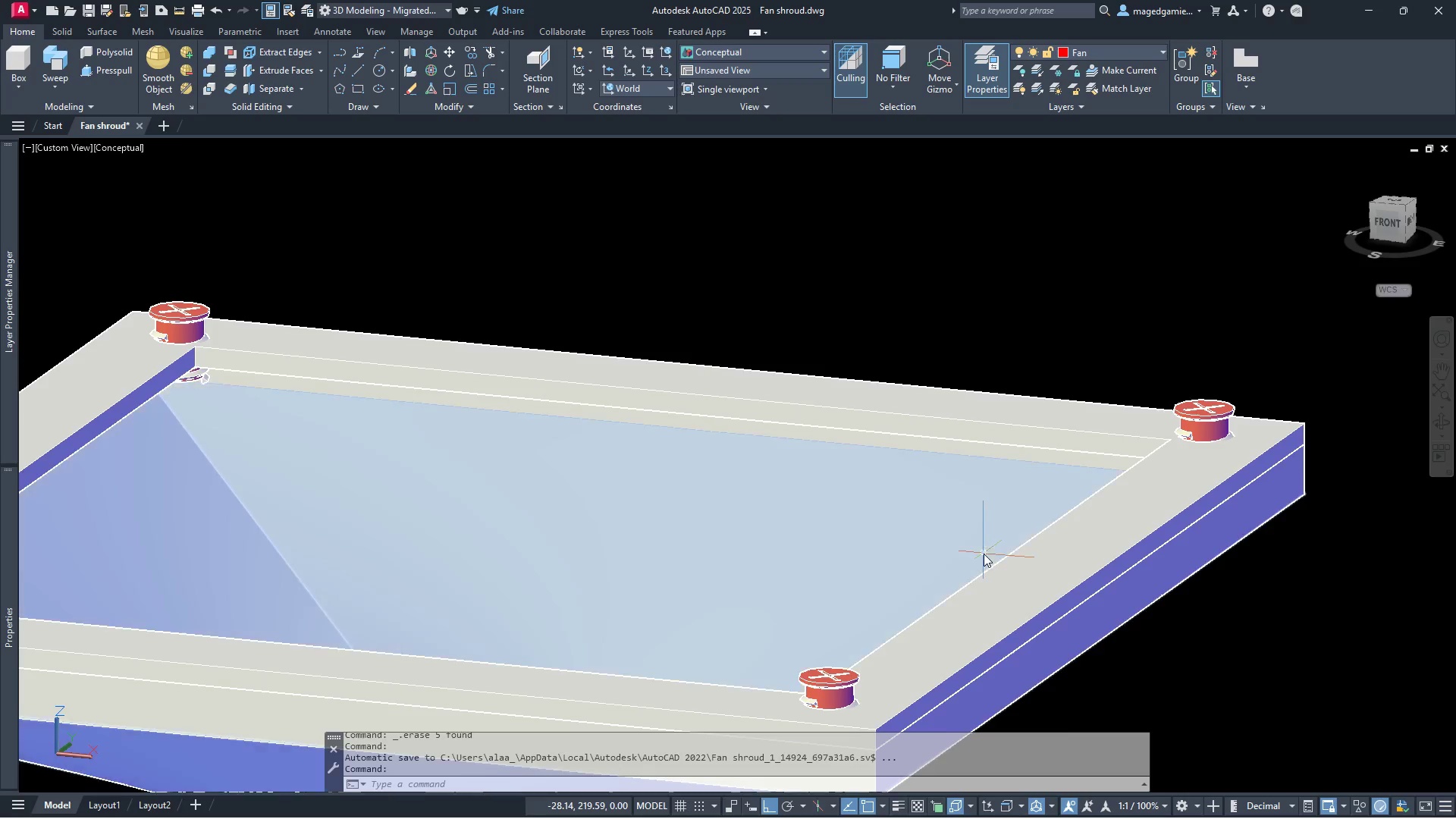 
scroll: coordinate [1037, 500], scroll_direction: down, amount: 1.0
 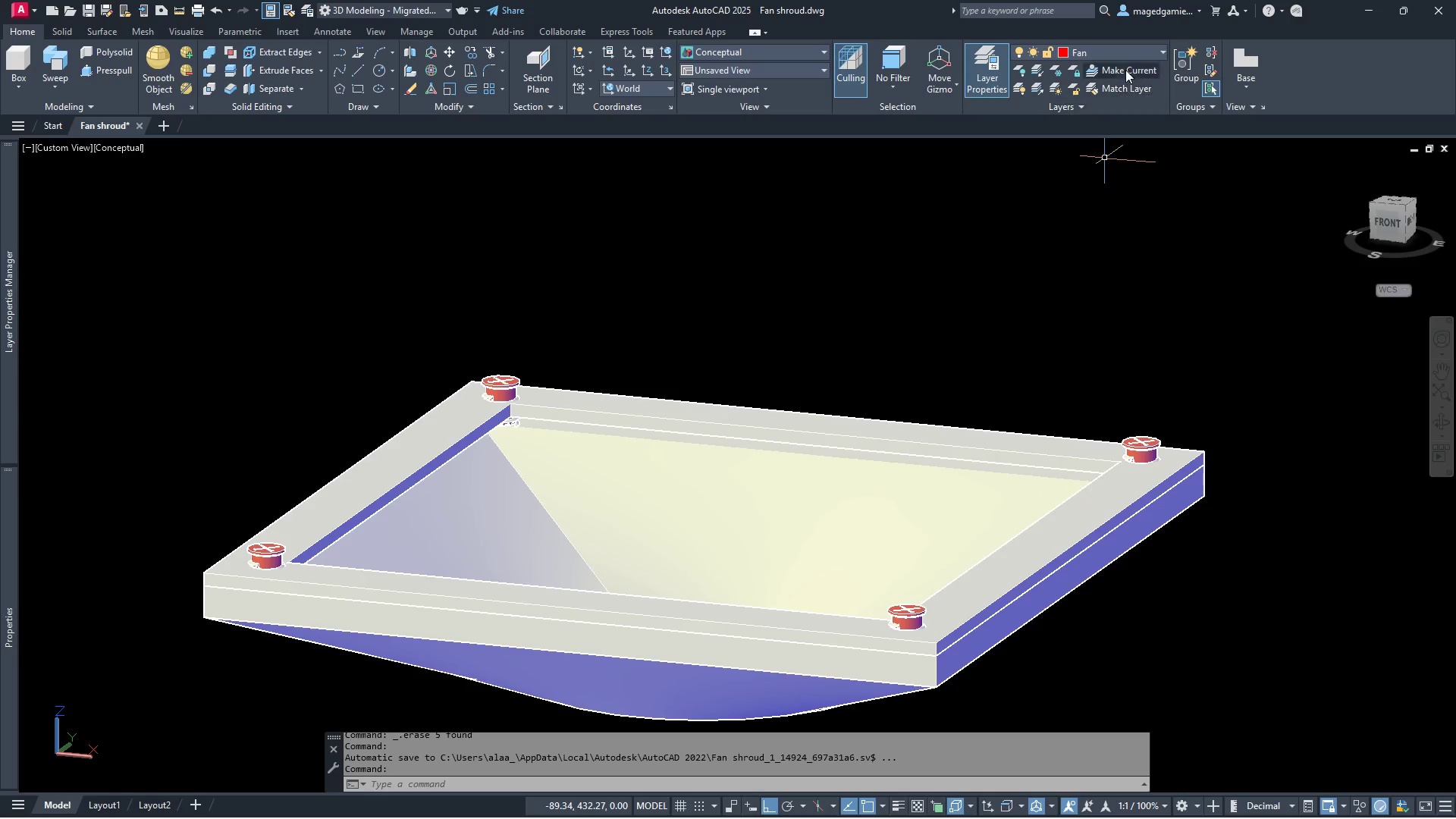 
left_click([1125, 48])
 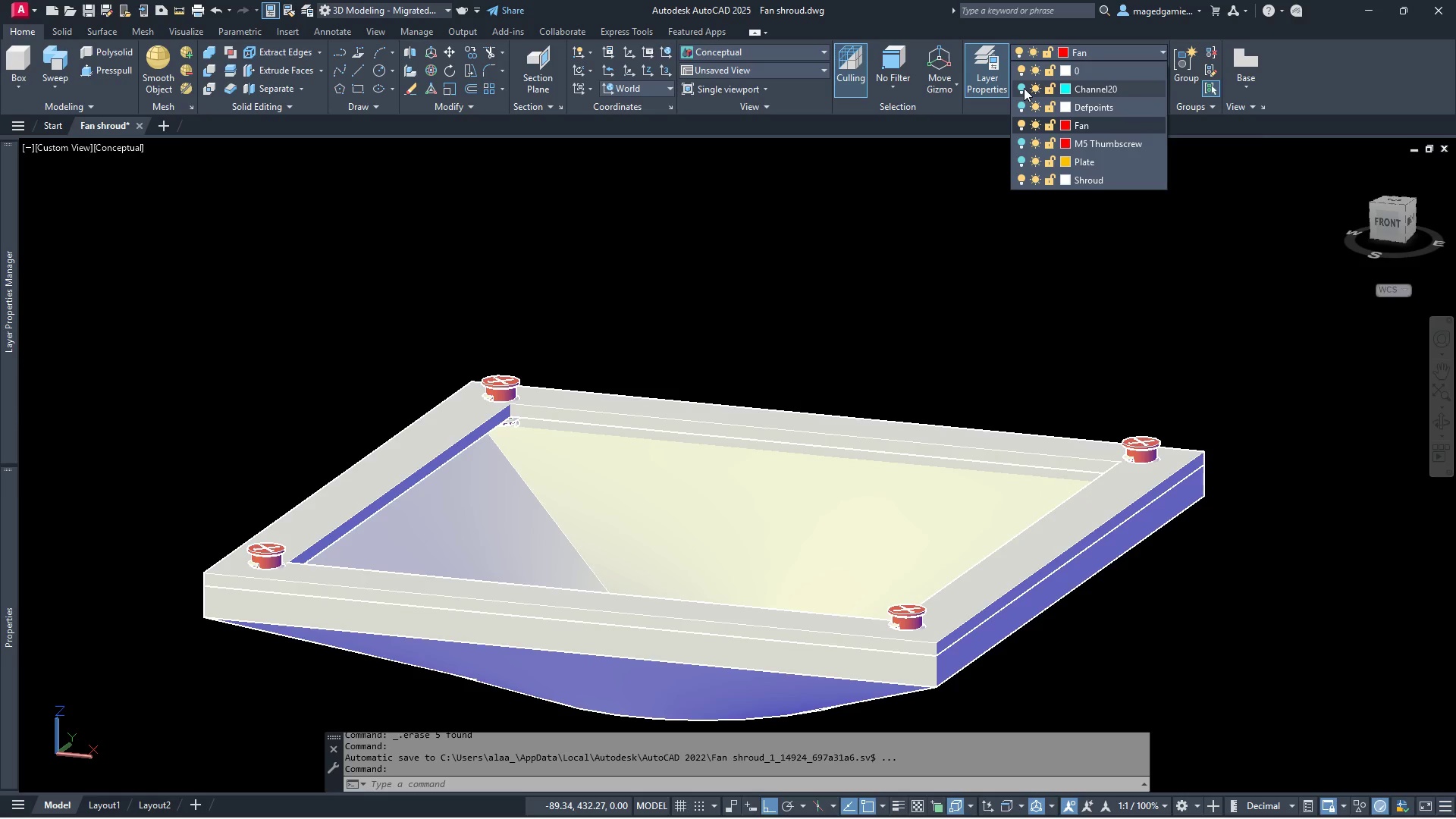 
left_click([1024, 88])
 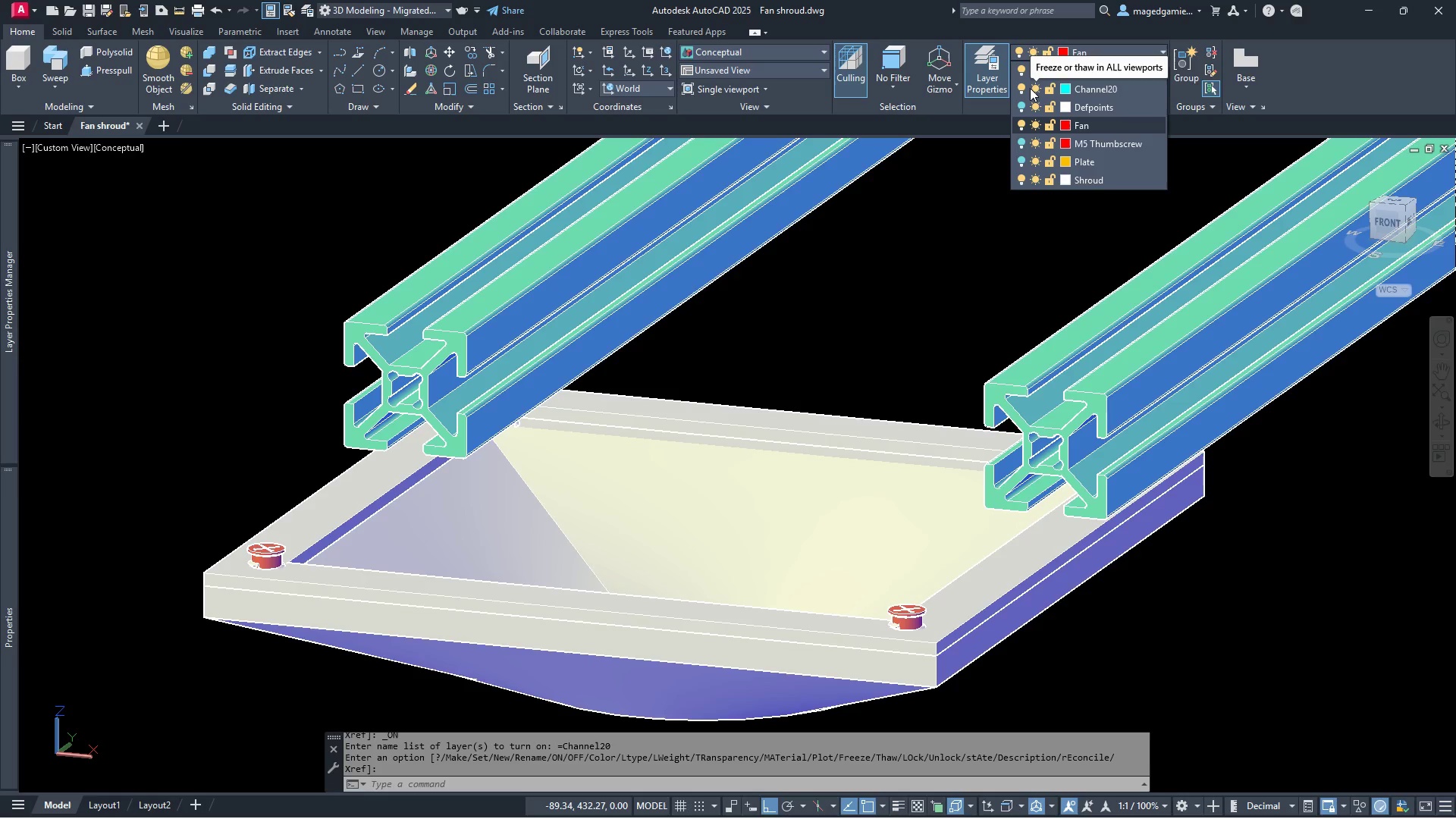 
wait(108.38)
 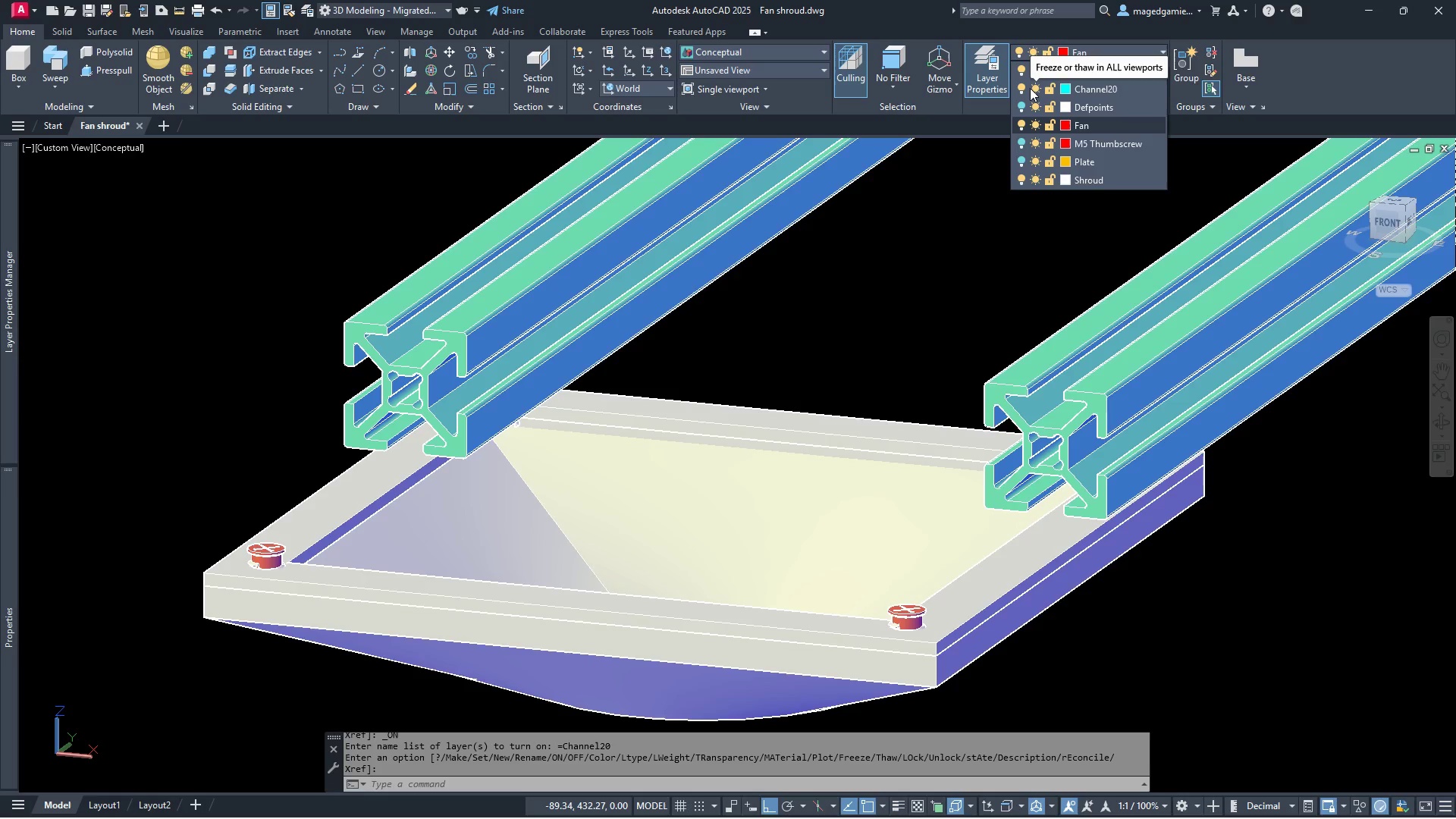 
scroll: coordinate [909, 638], scroll_direction: up, amount: 3.0
 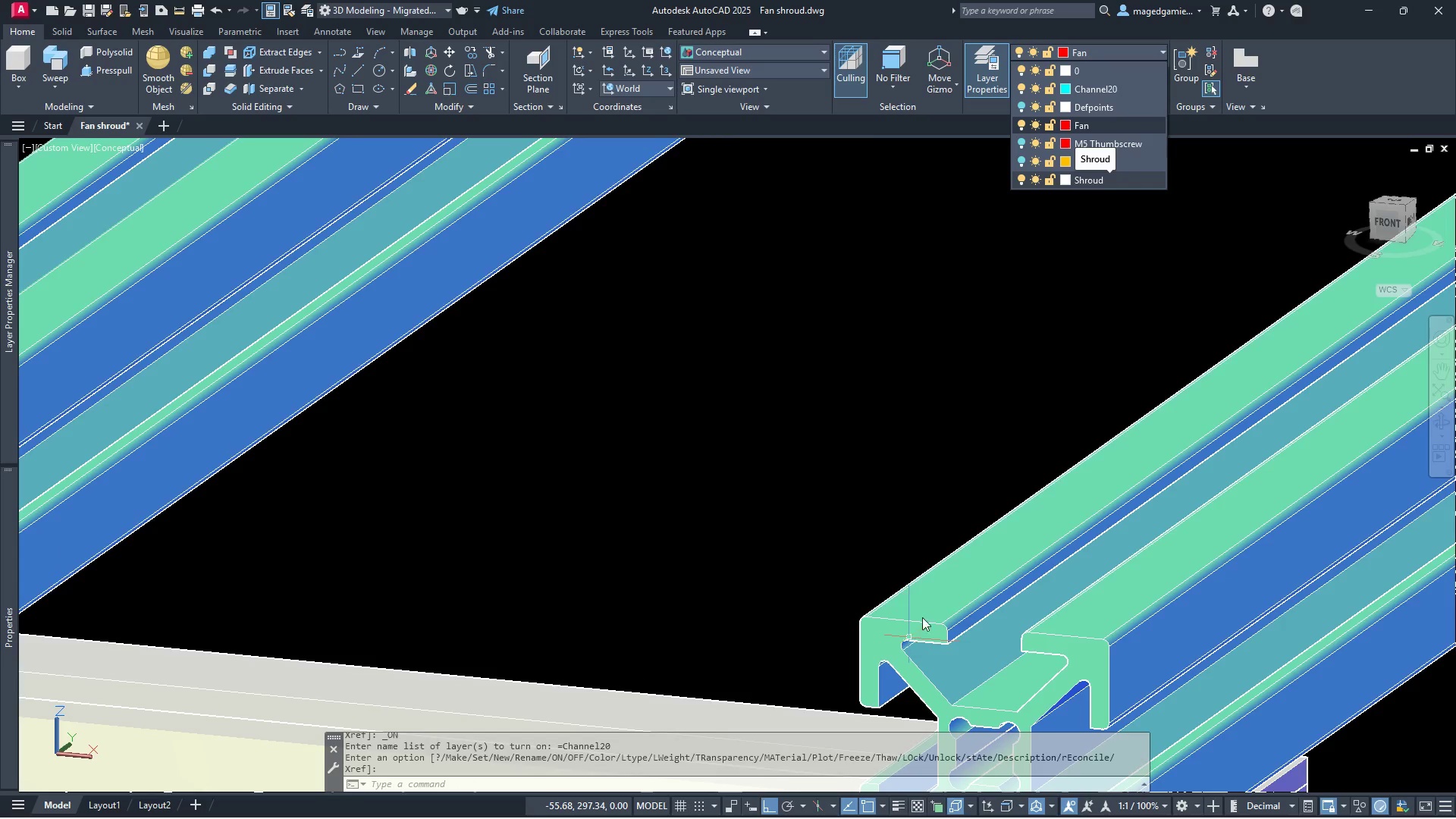 
scroll: coordinate [957, 510], scroll_direction: down, amount: 3.0
 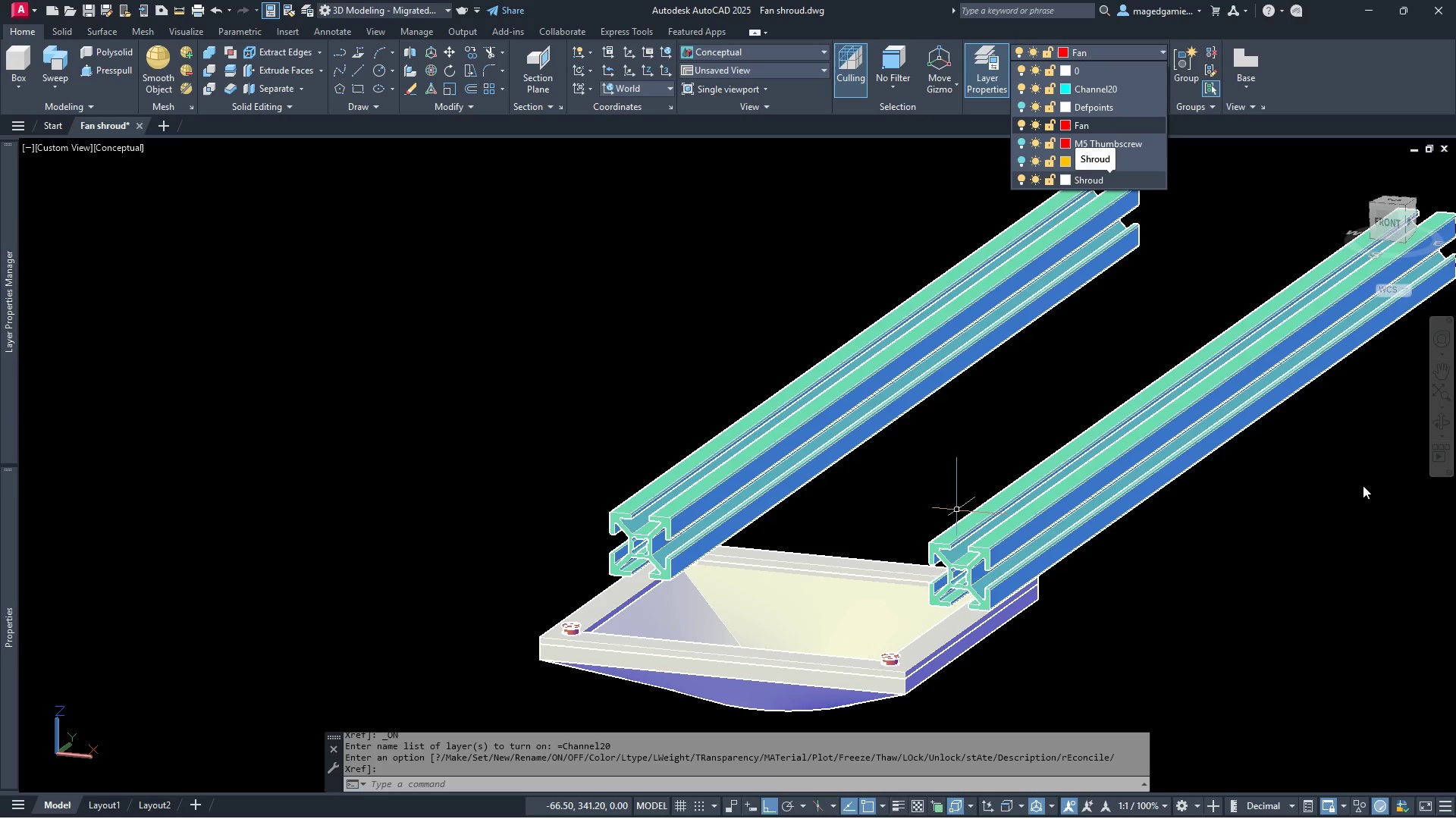 
left_click([968, 679])
 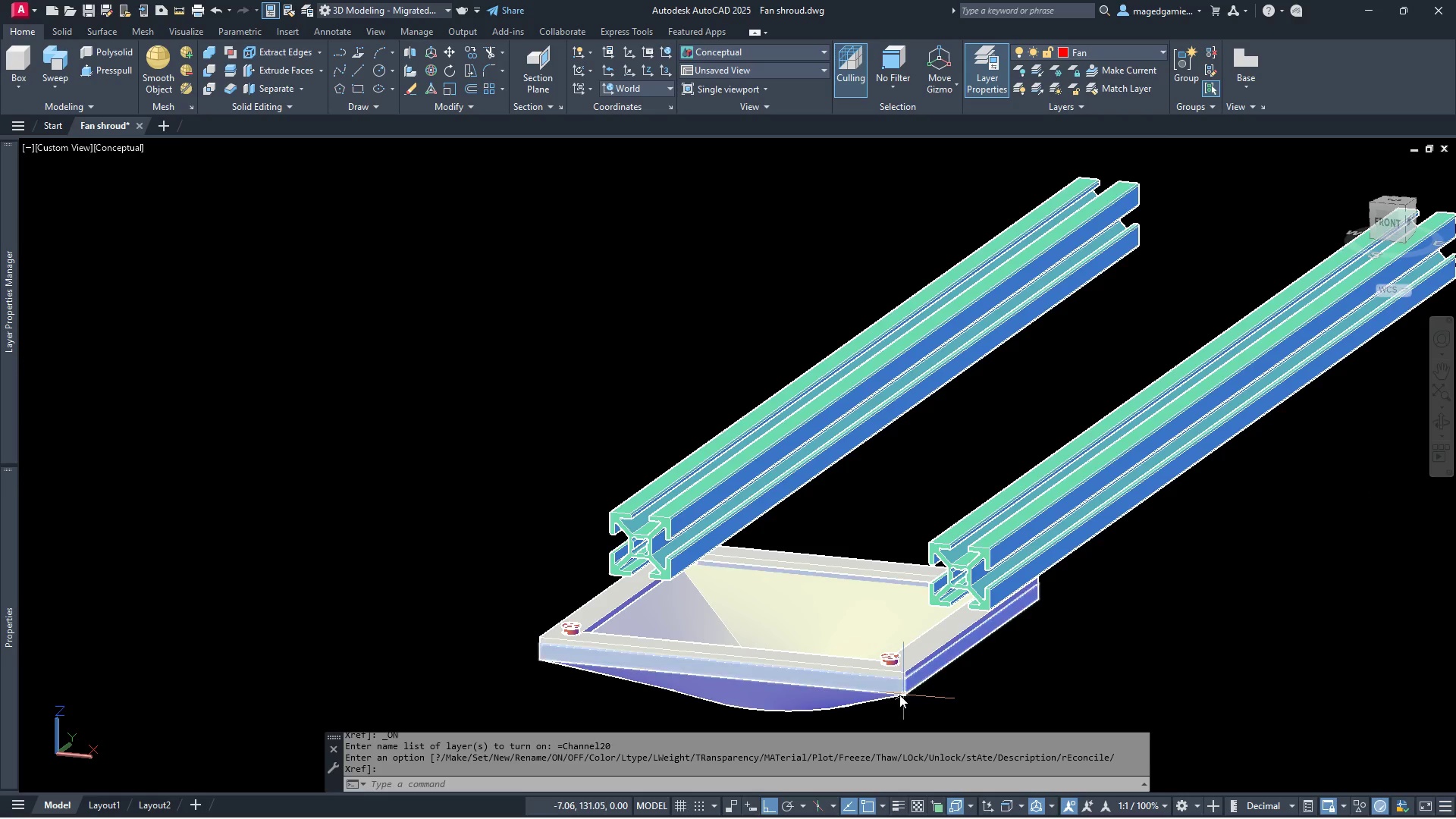 
scroll: coordinate [882, 695], scroll_direction: up, amount: 5.0
 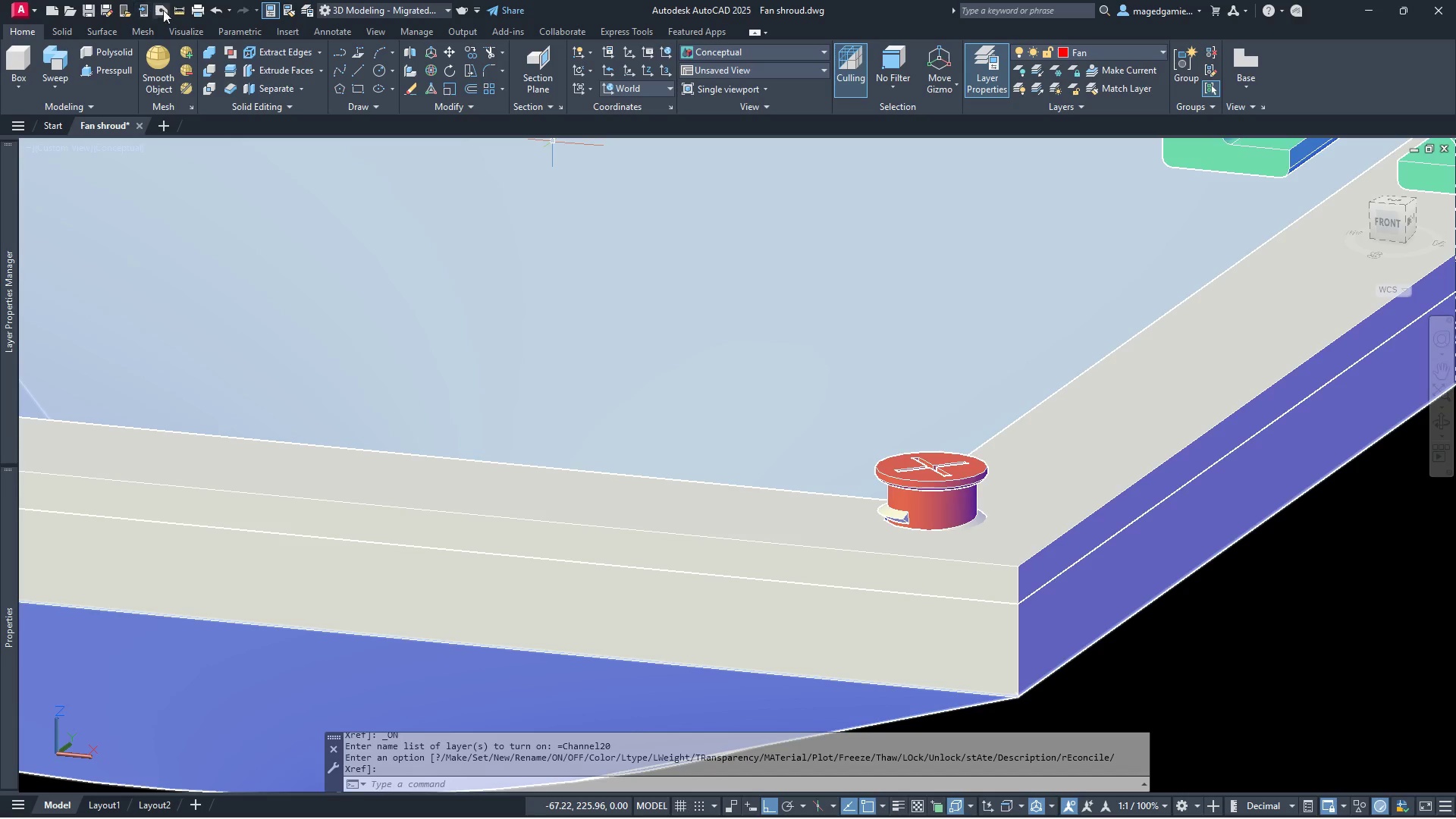 
left_click([180, 6])
 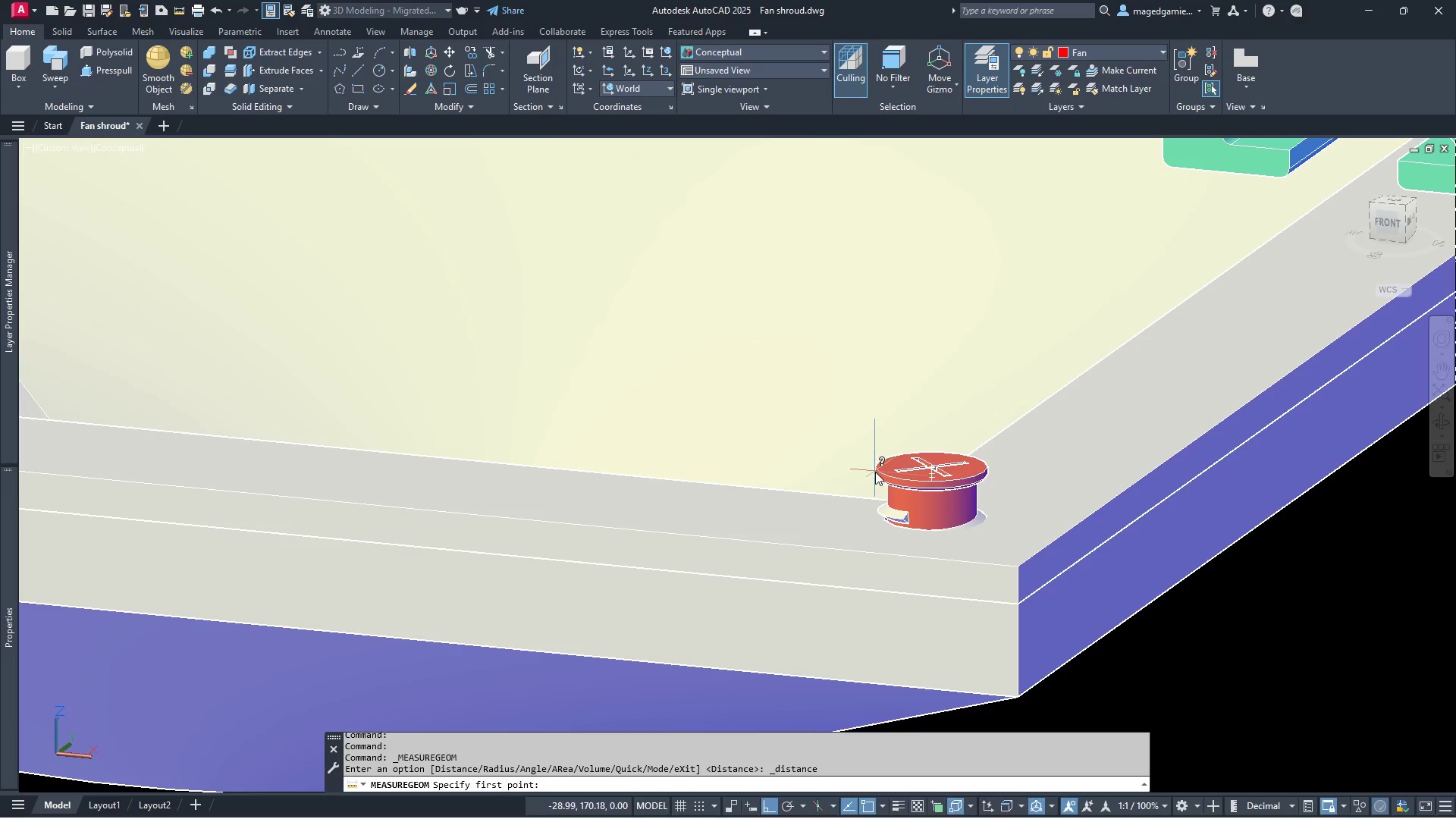 
scroll: coordinate [897, 471], scroll_direction: up, amount: 3.0
 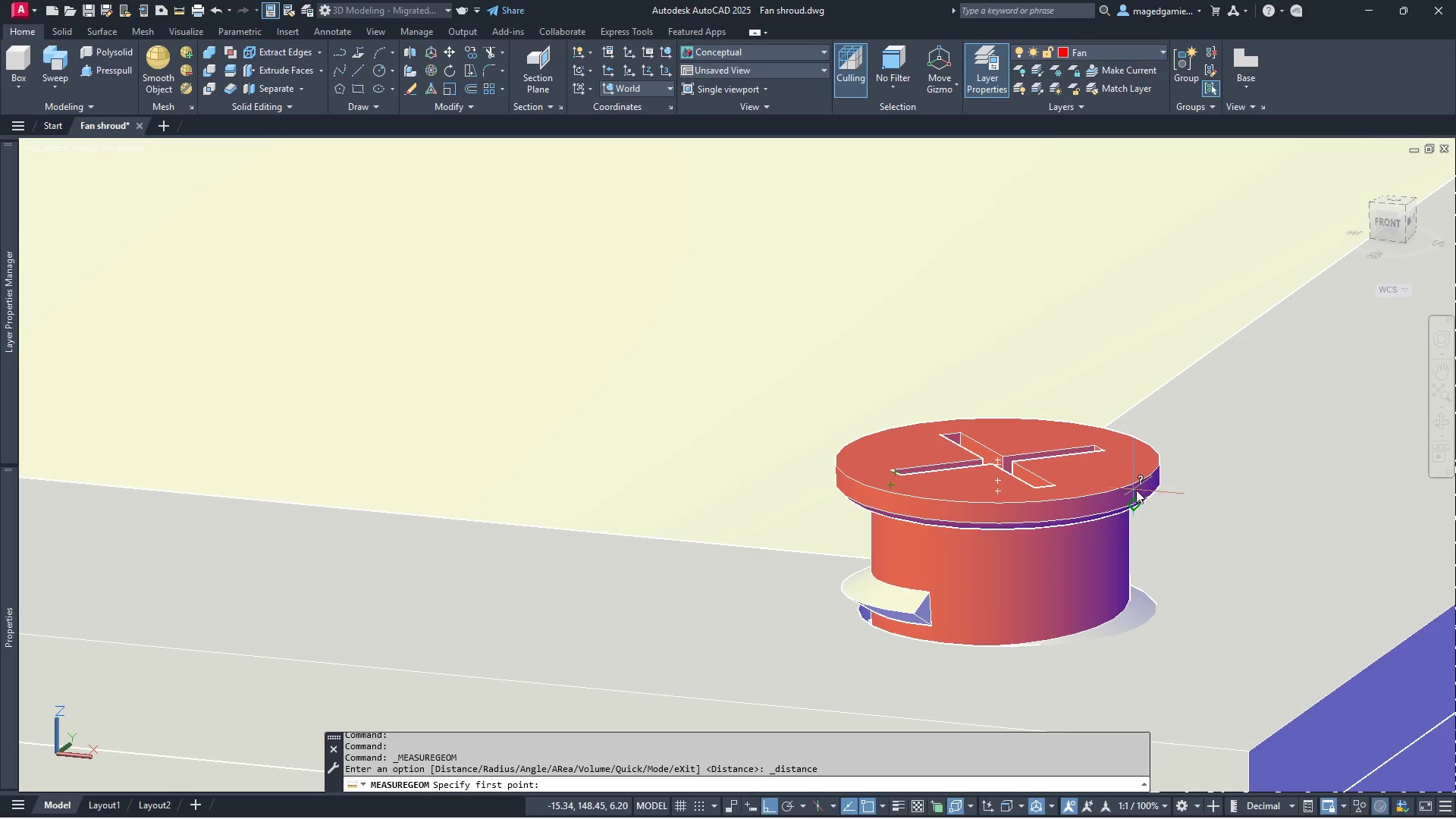 
wait(6.72)
 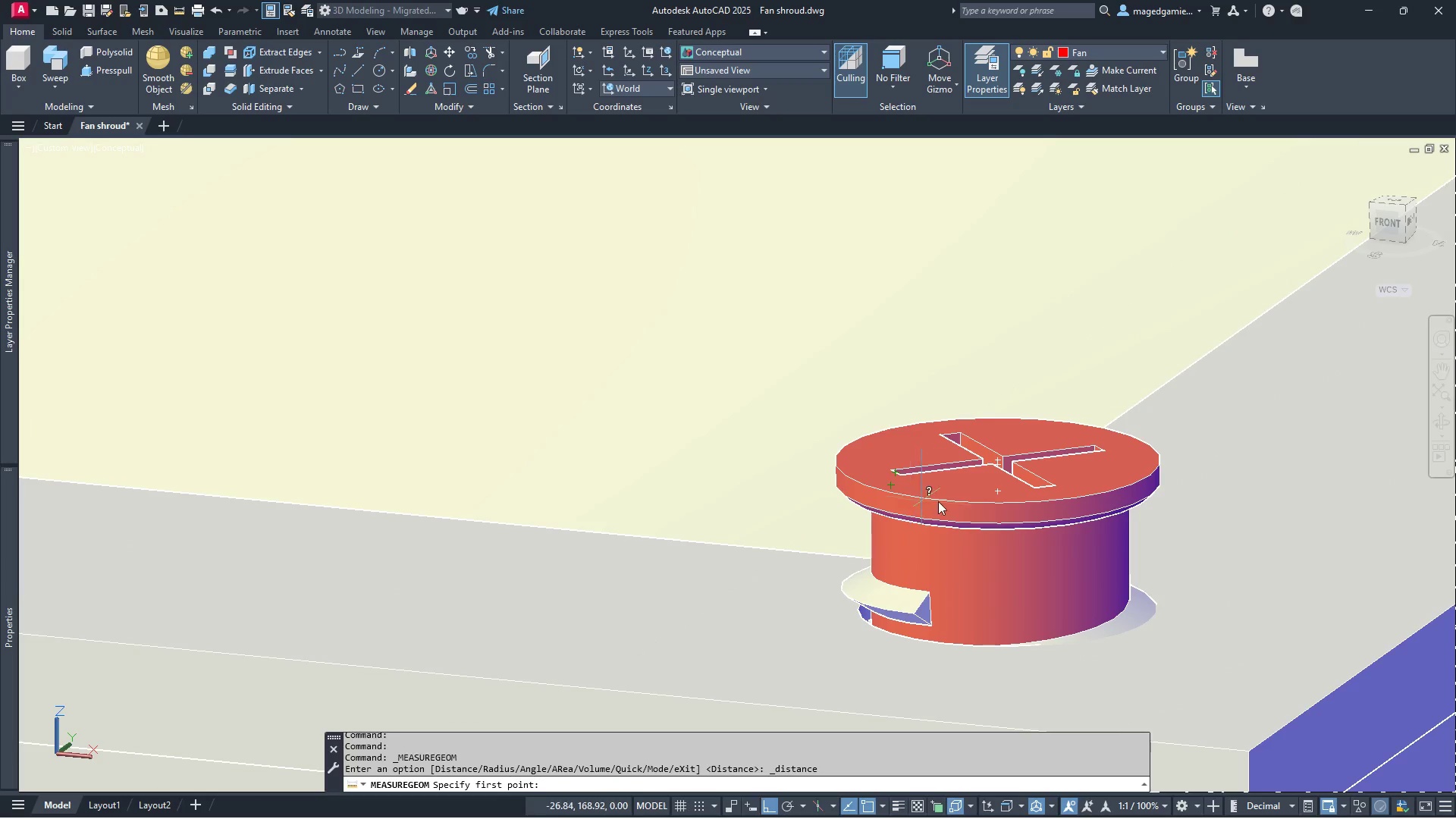 
left_click([1131, 510])
 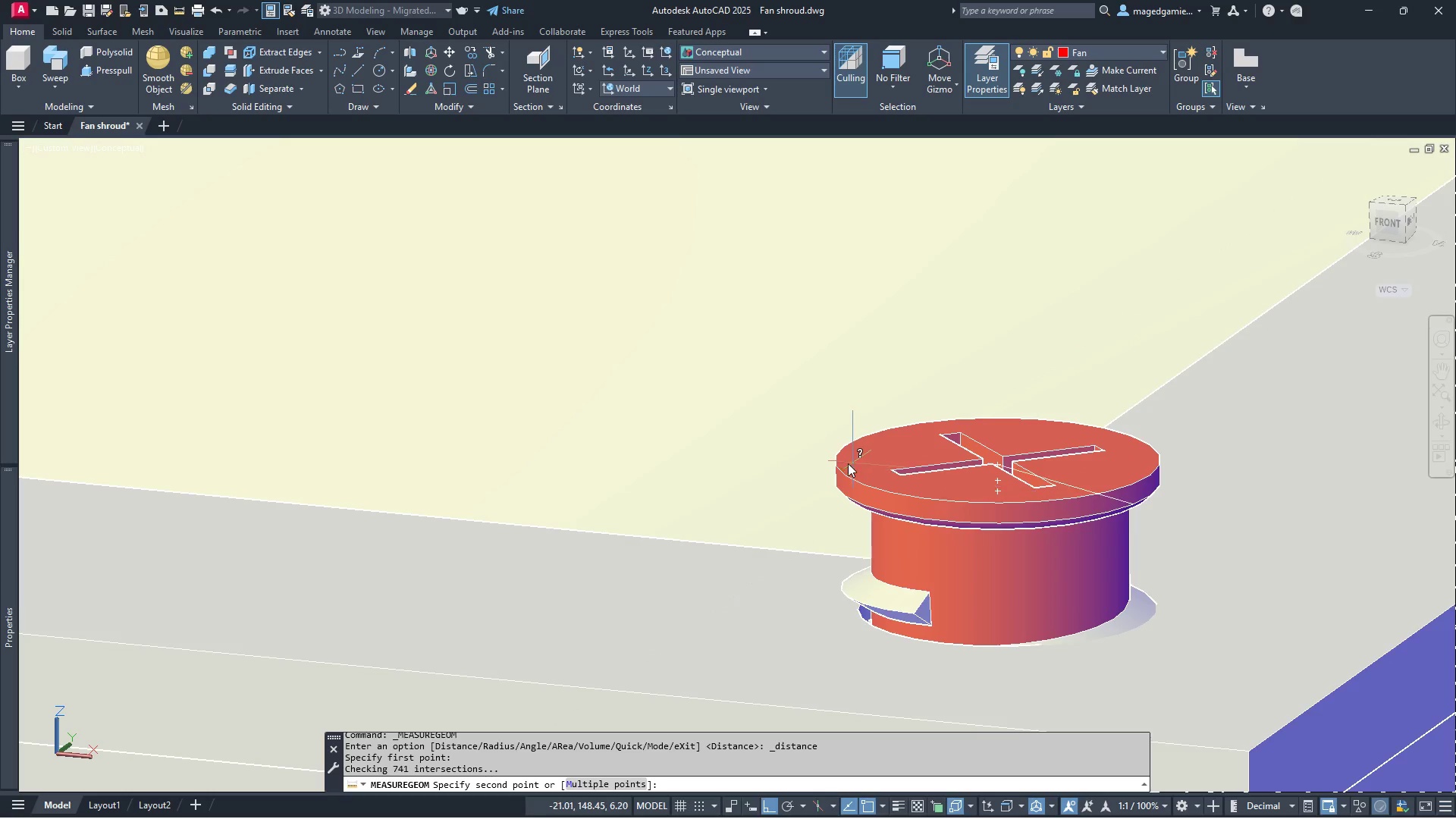 
left_click([848, 463])
 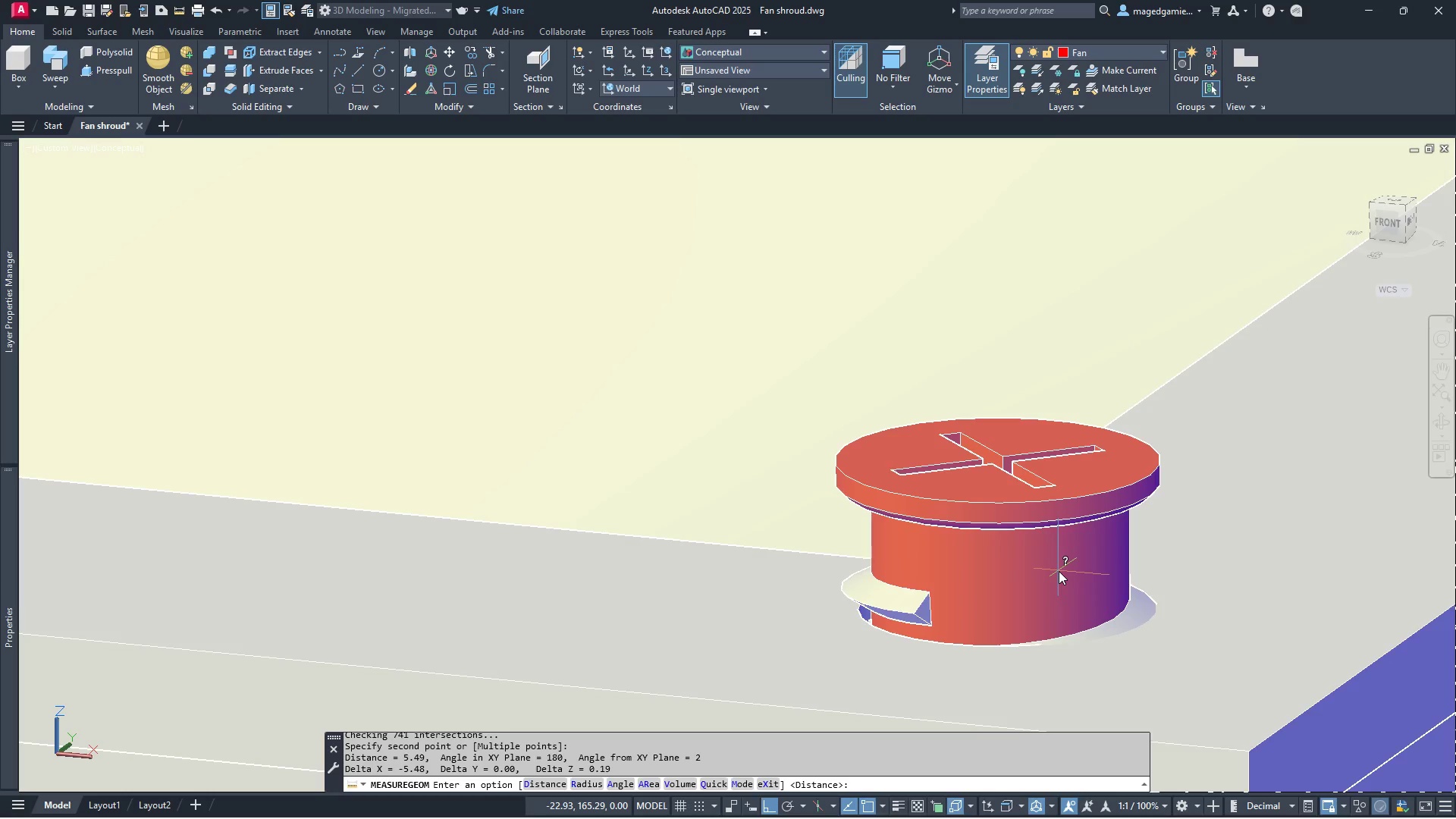 
wait(18.44)
 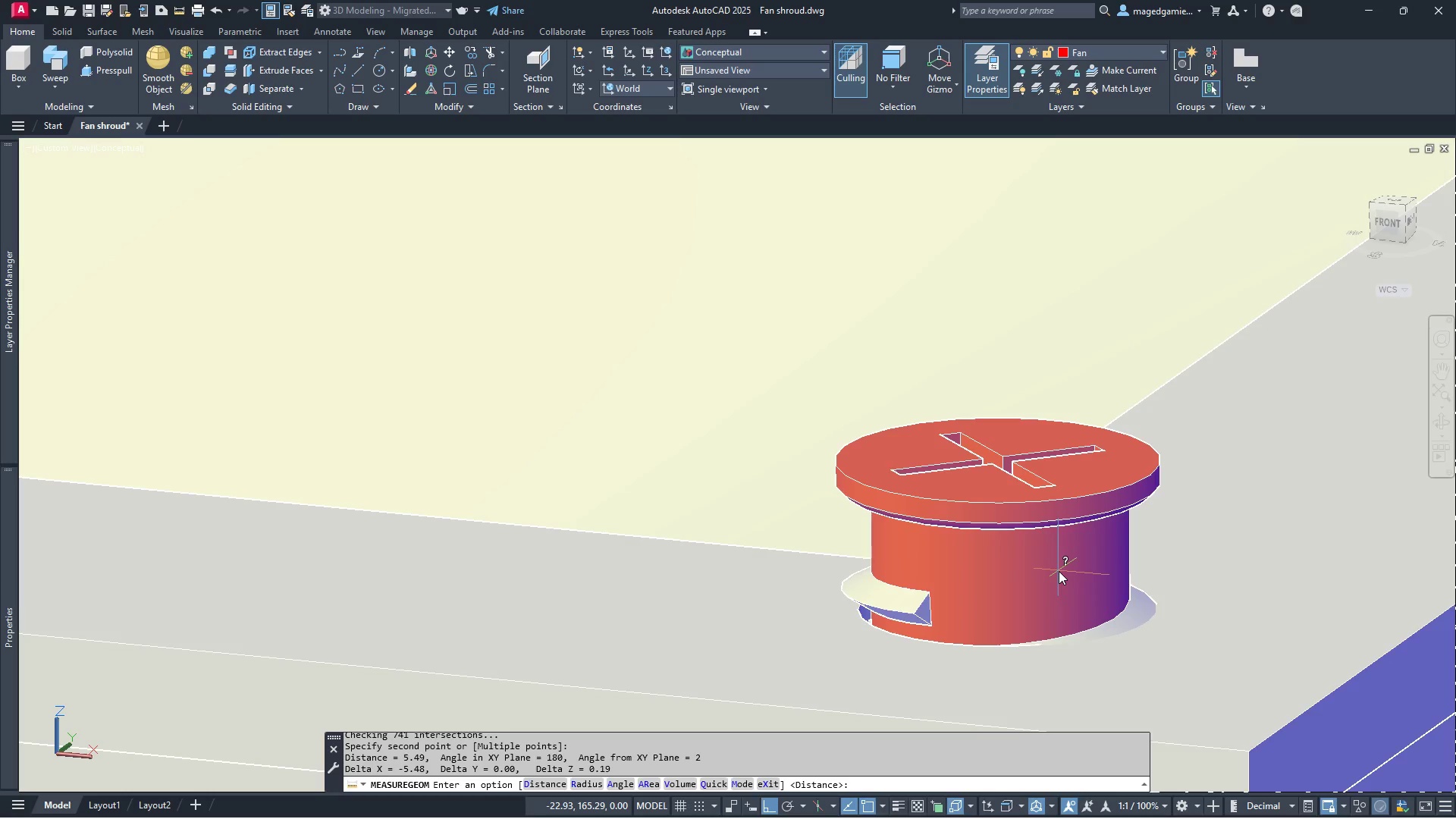 
scroll: coordinate [1107, 613], scroll_direction: down, amount: 3.0
 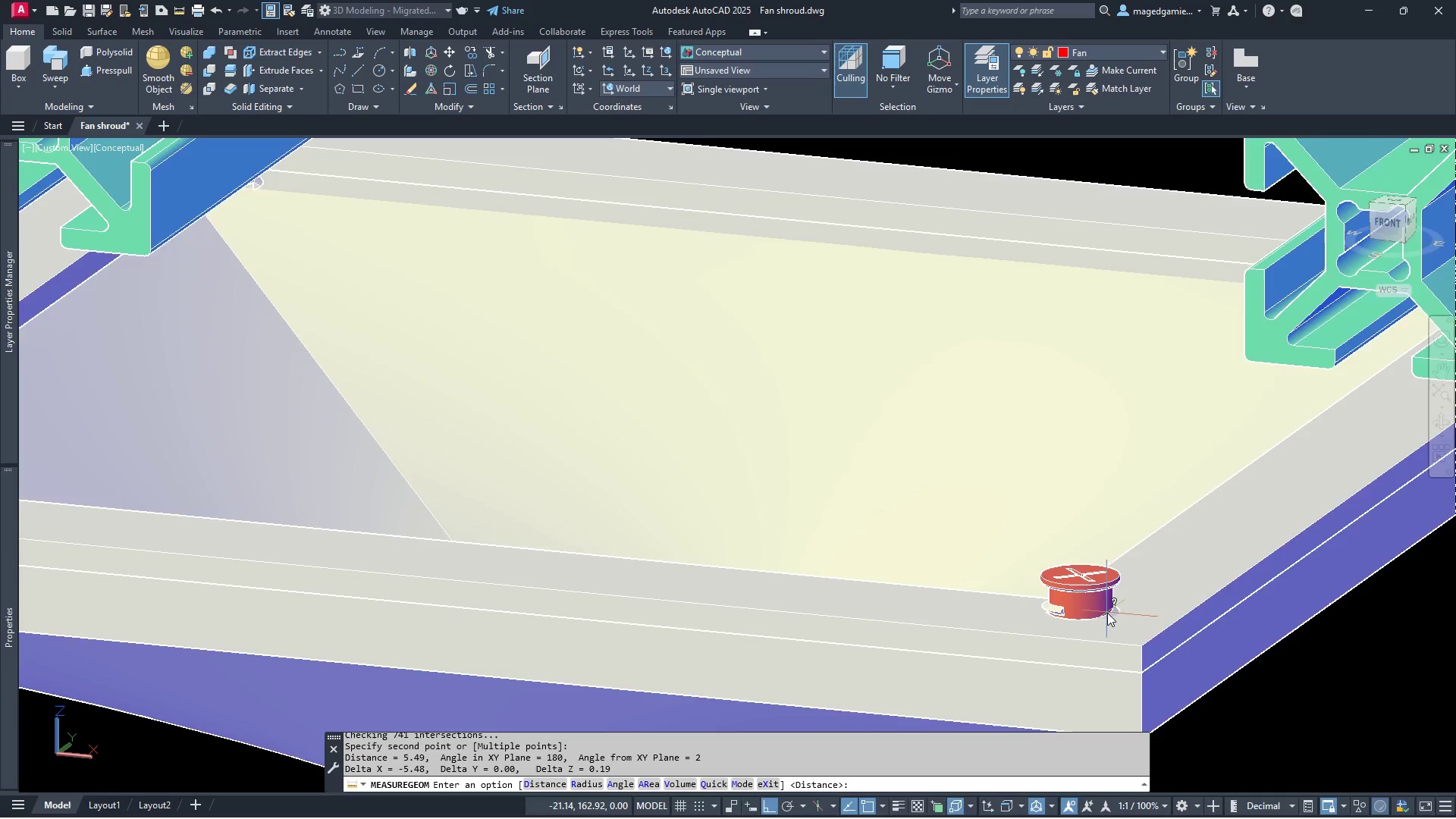 
scroll: coordinate [1078, 556], scroll_direction: up, amount: 7.0
 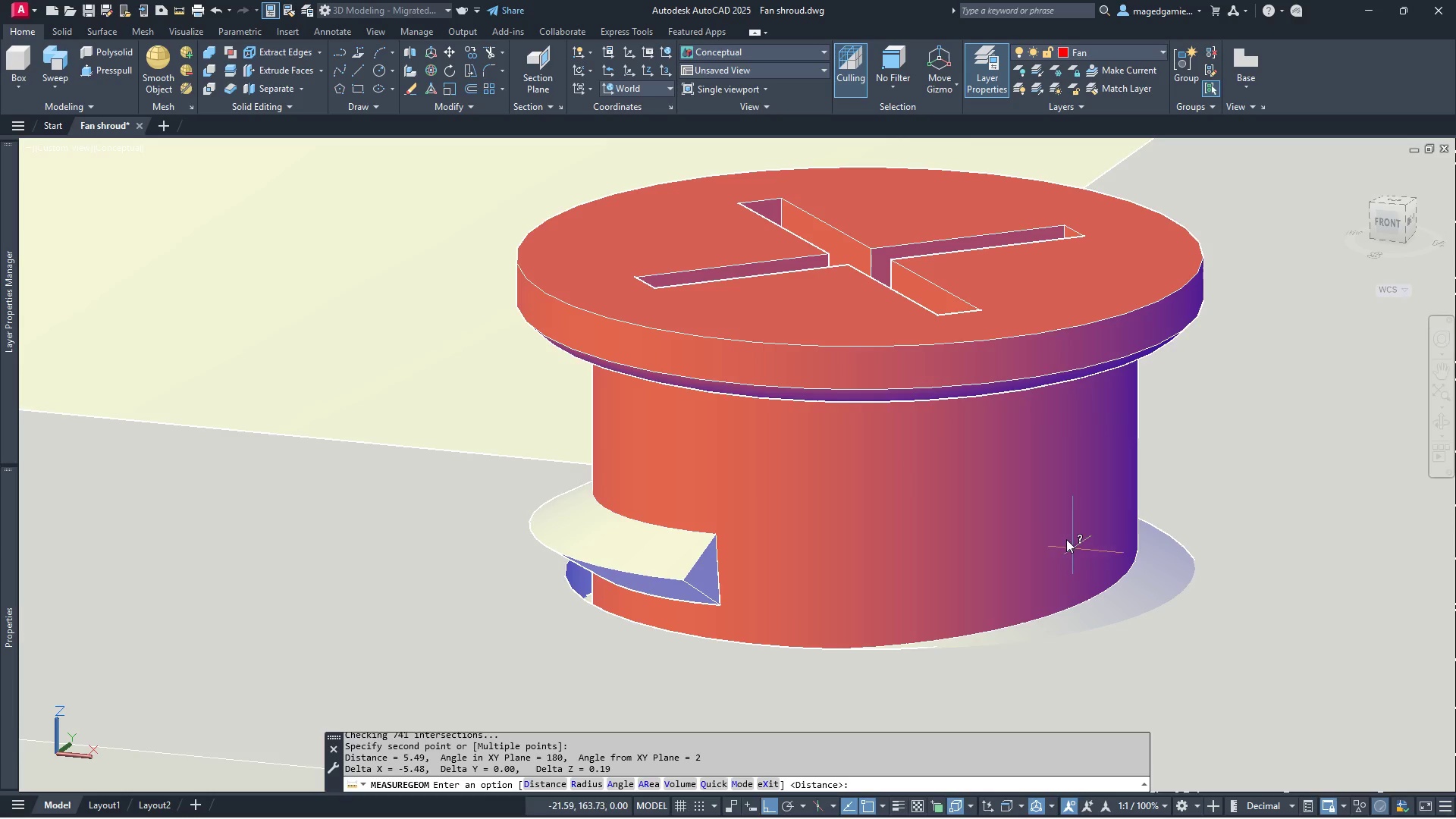 
scroll: coordinate [1063, 534], scroll_direction: down, amount: 5.0
 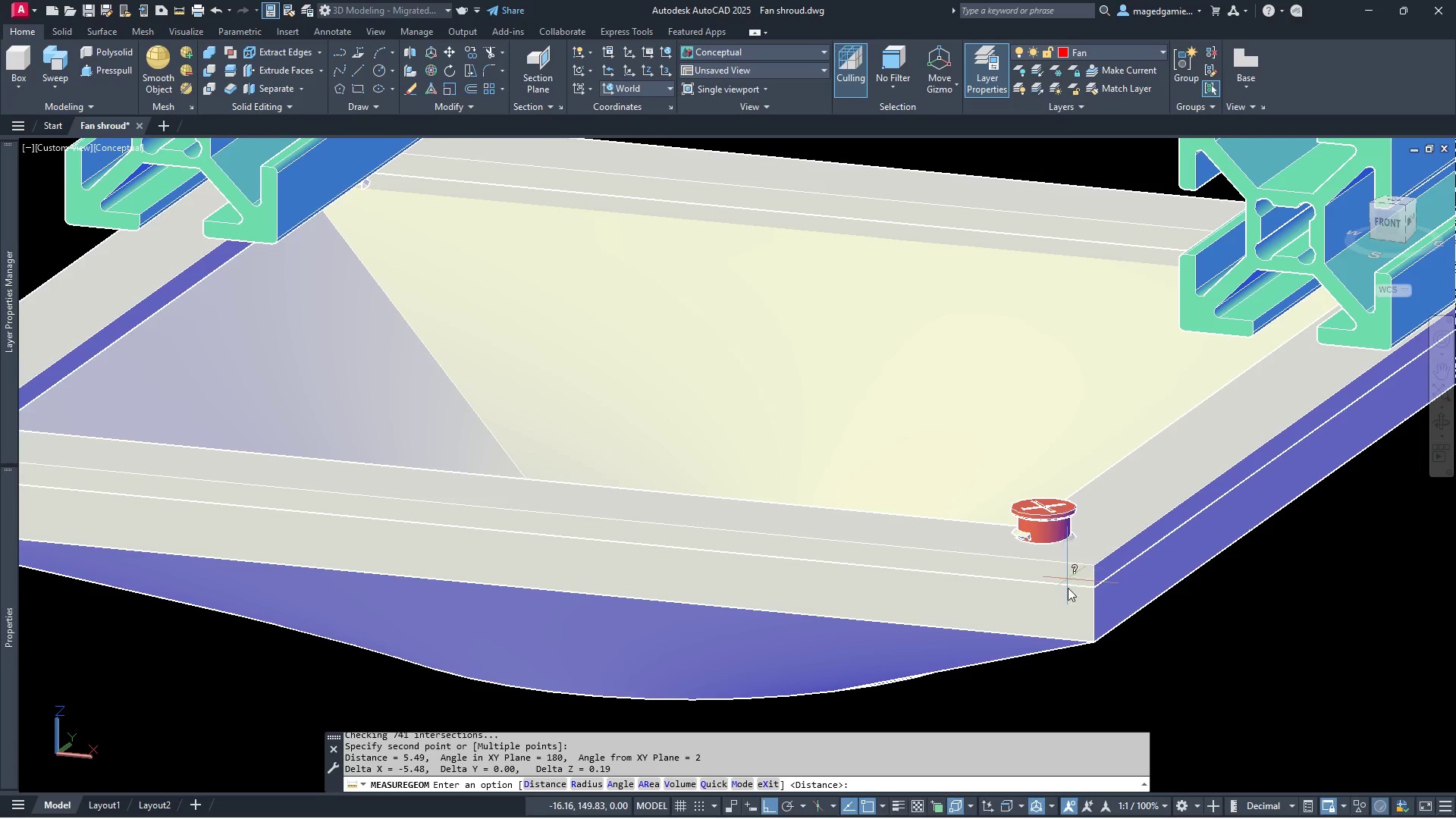 
scroll: coordinate [1068, 592], scroll_direction: up, amount: 3.0
 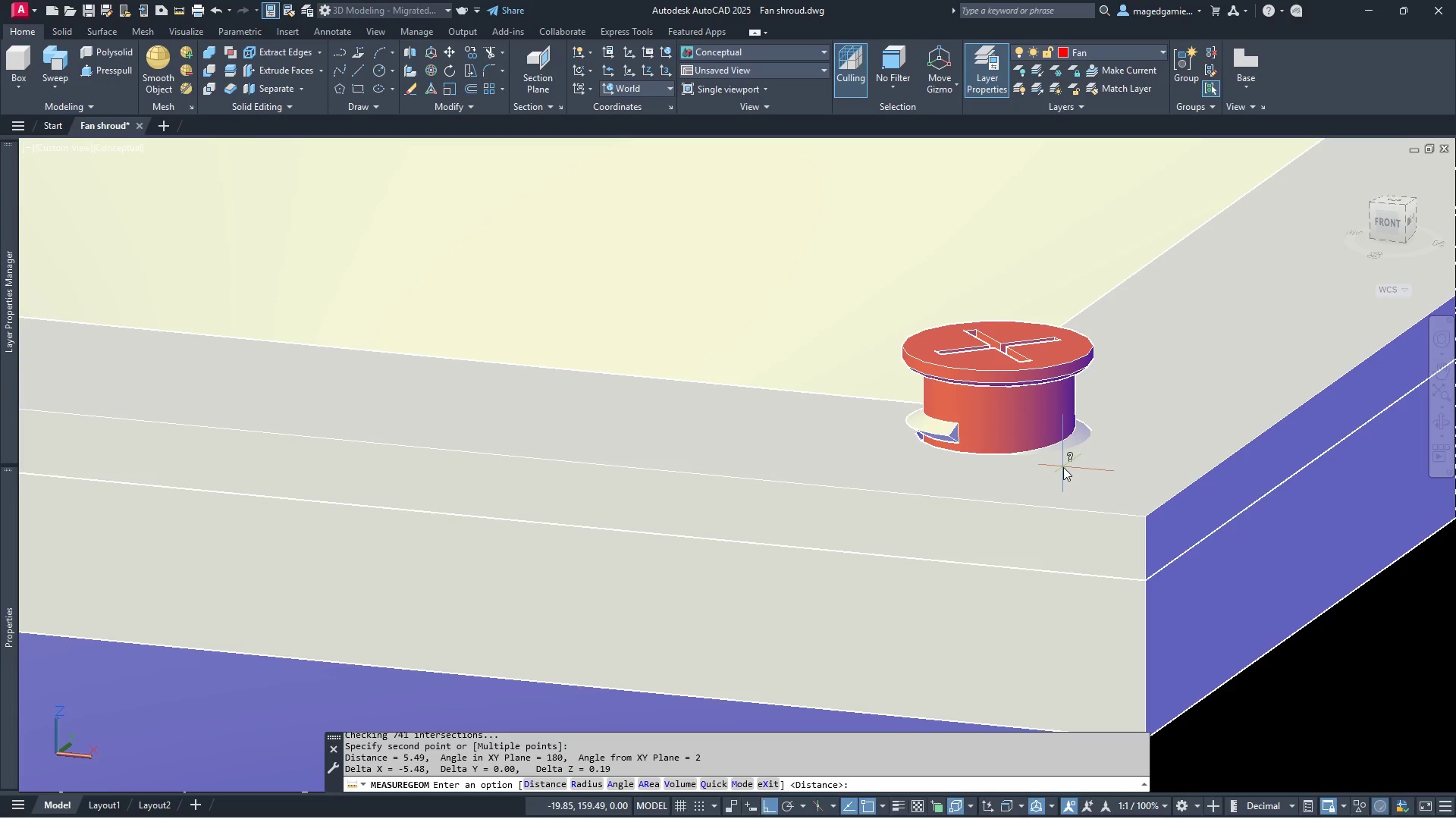 
key(Escape)
 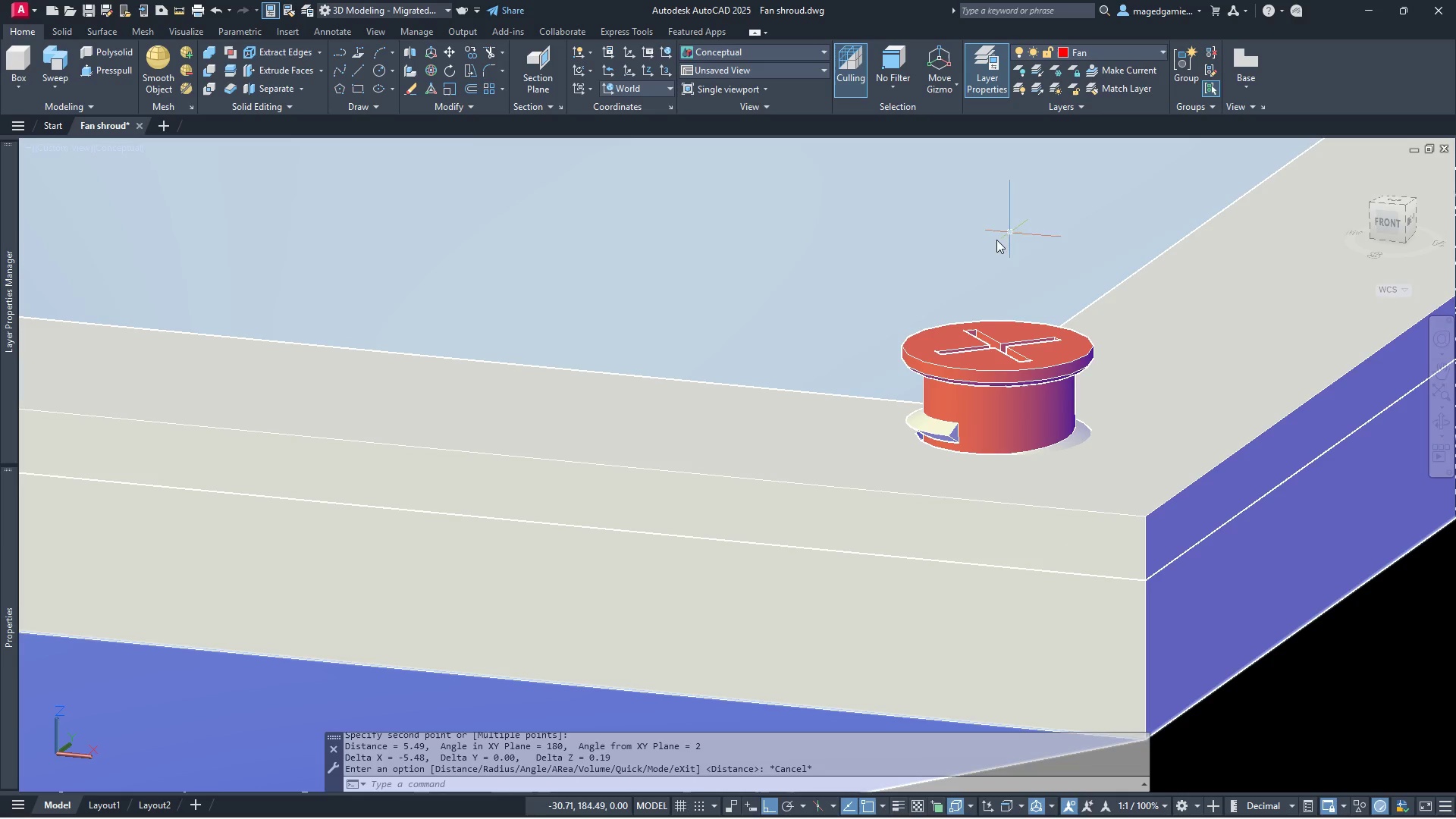 
mouse_move([977, 327])
 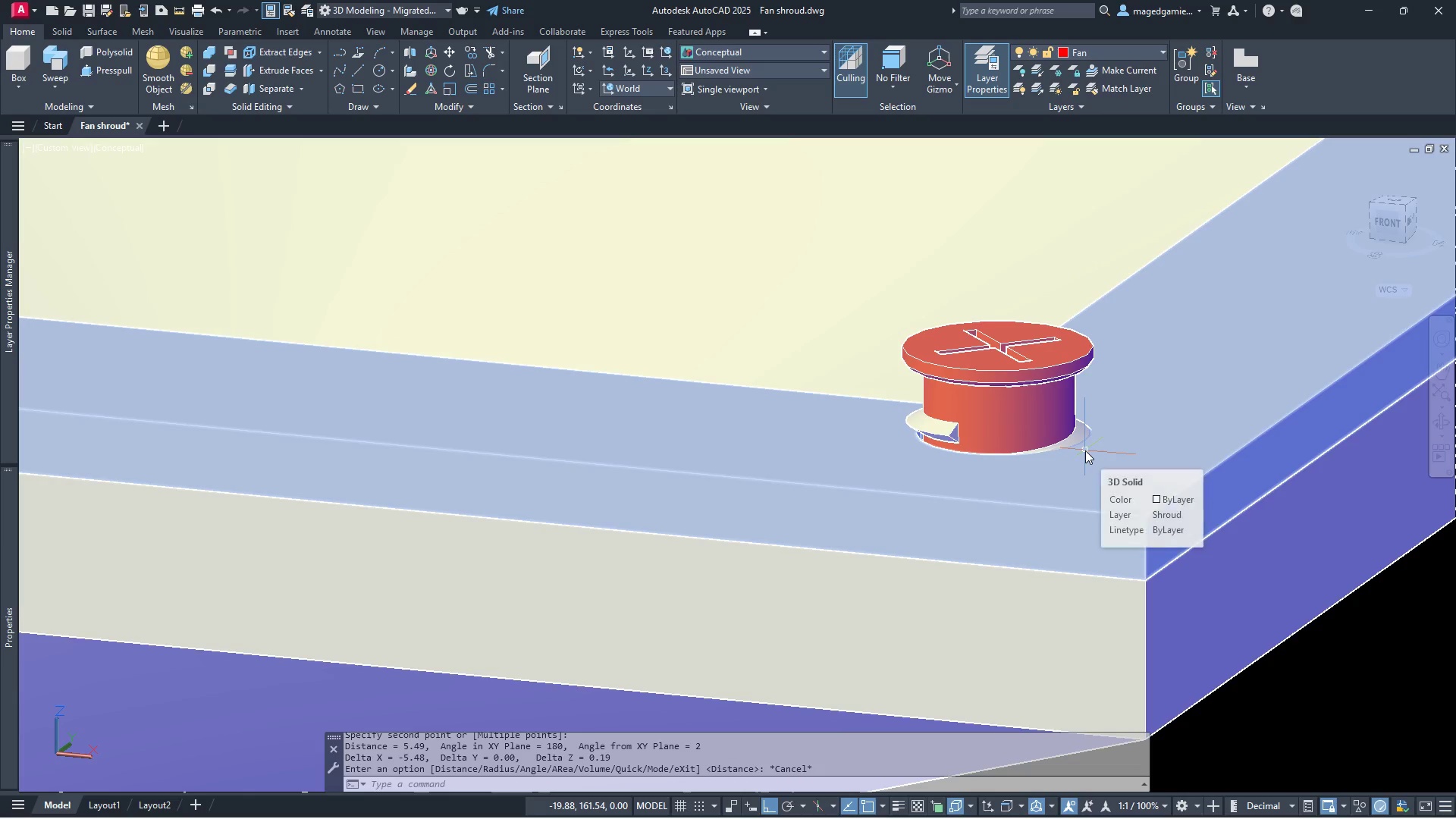 
mouse_move([1068, 440])
 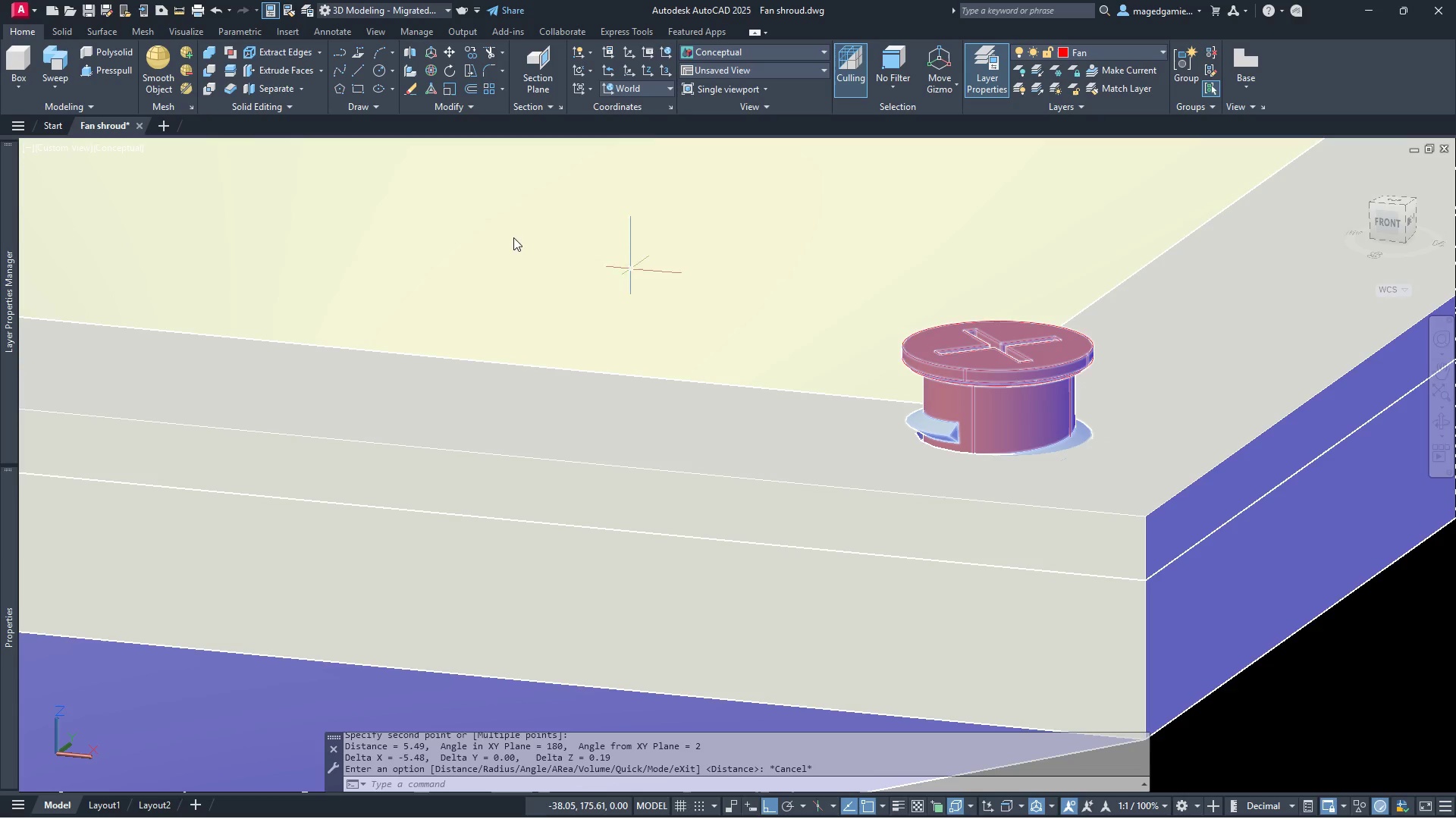 
mouse_move([457, 208])
 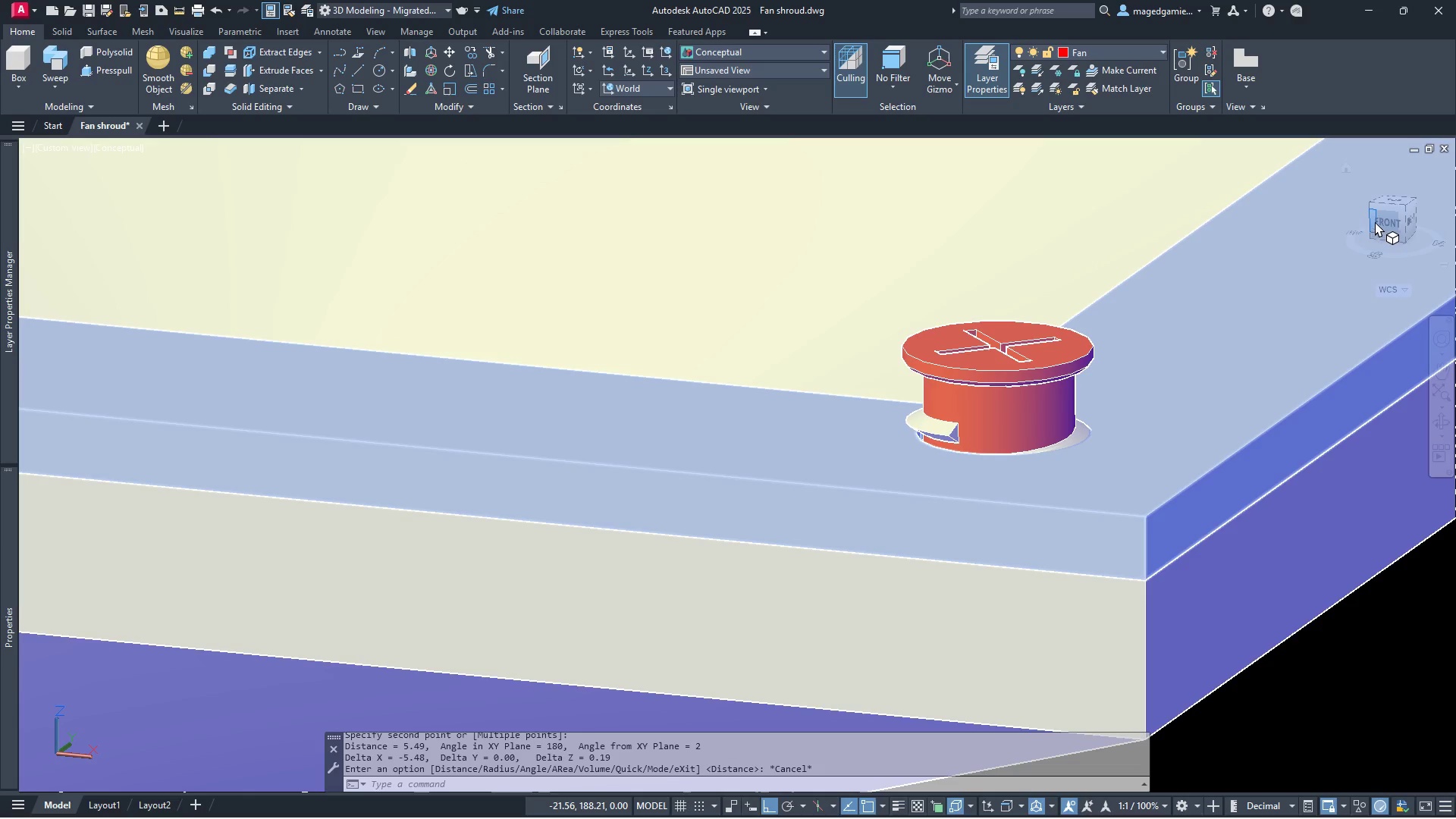 
left_click([1383, 218])
 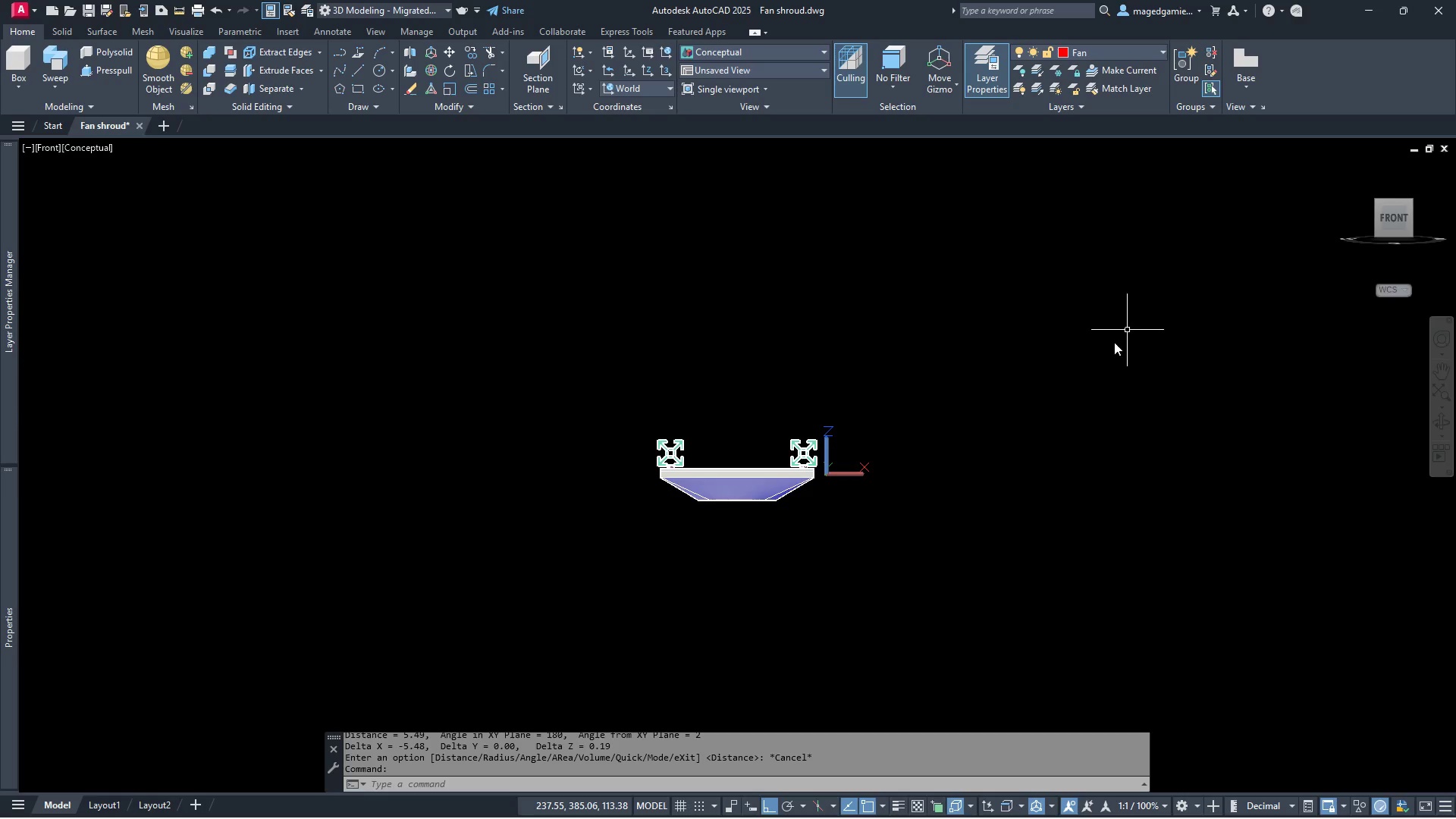 
scroll: coordinate [1098, 530], scroll_direction: up, amount: 7.0
 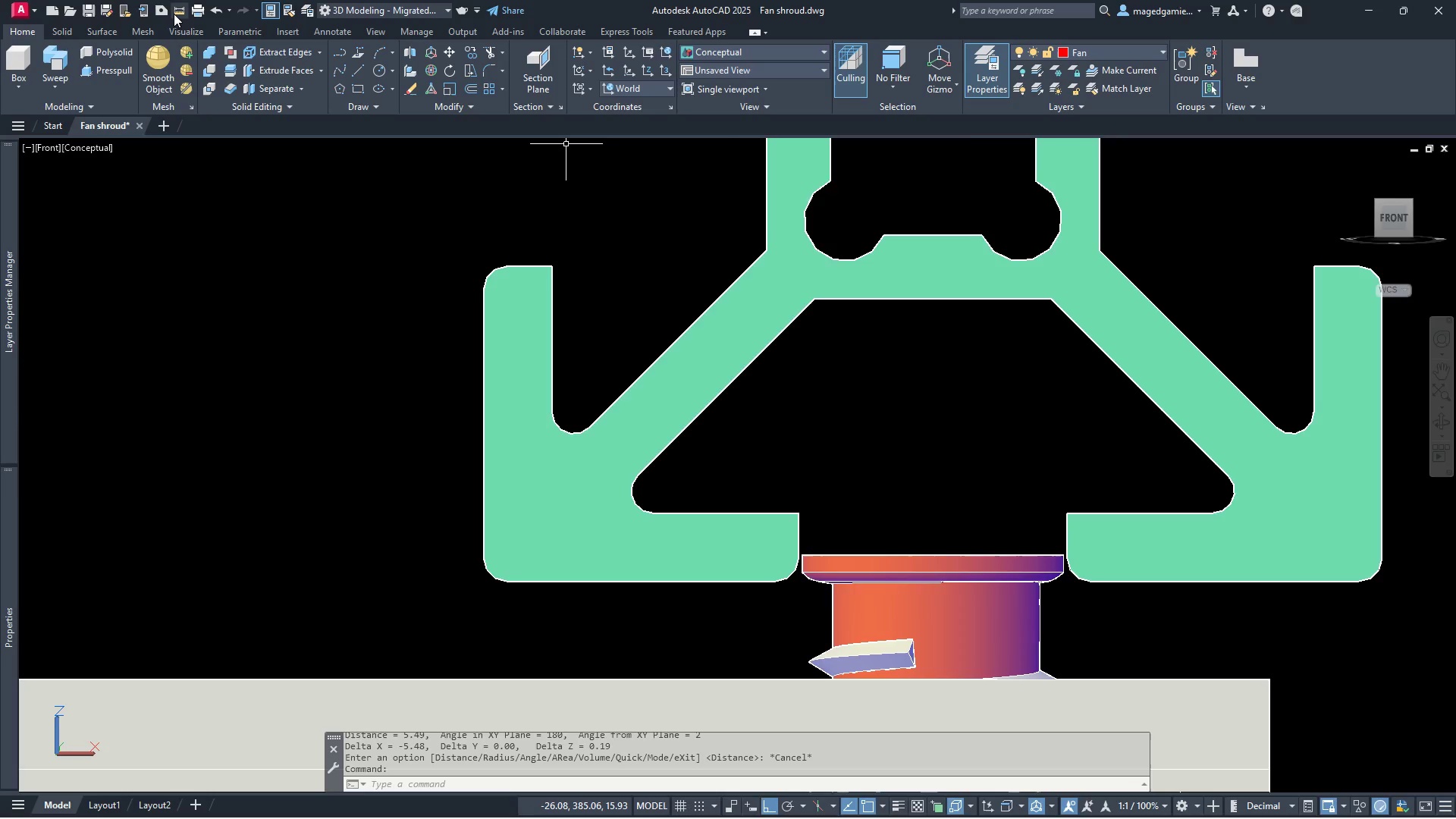 
left_click([182, 12])
 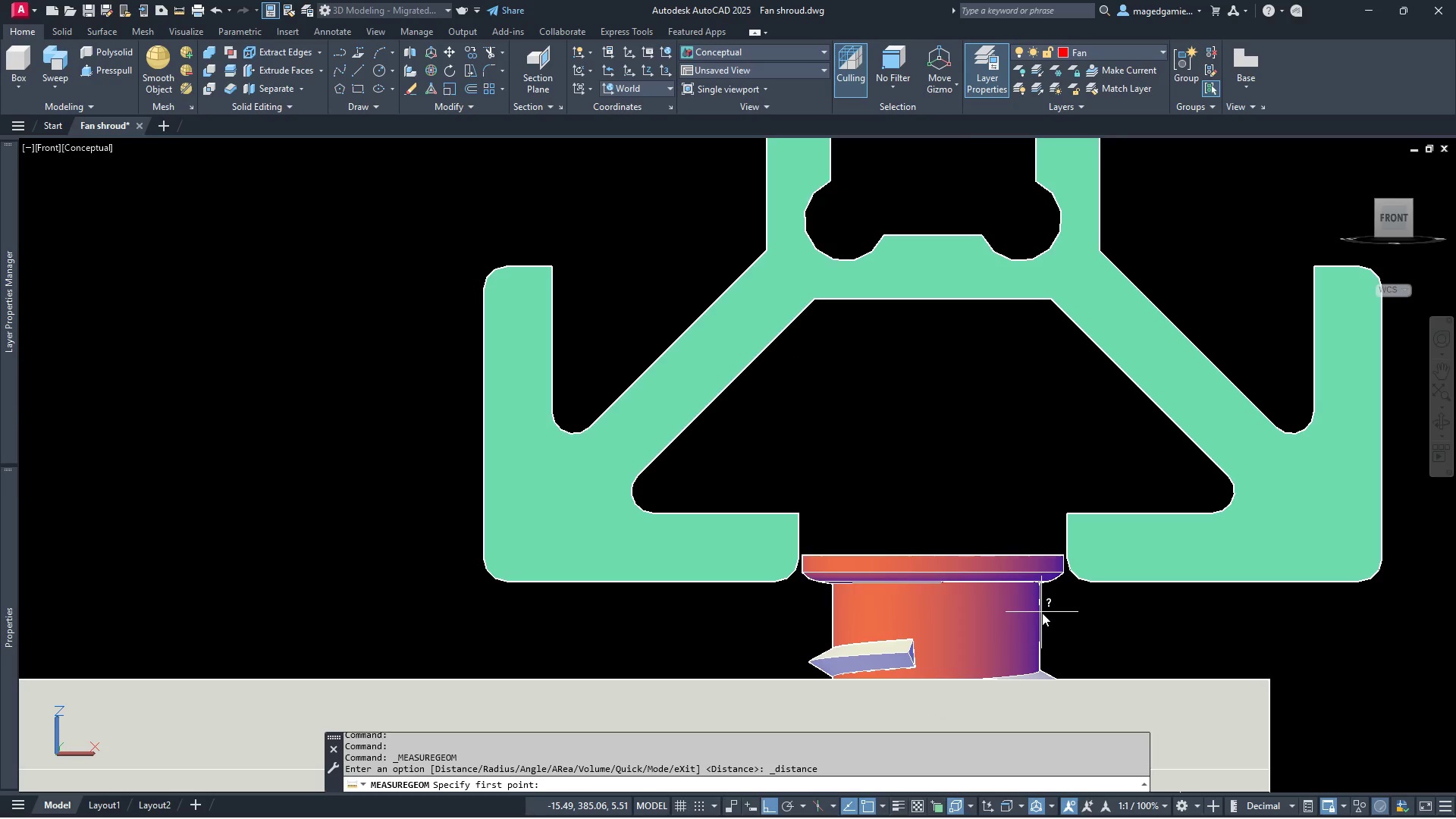 
left_click([1042, 602])
 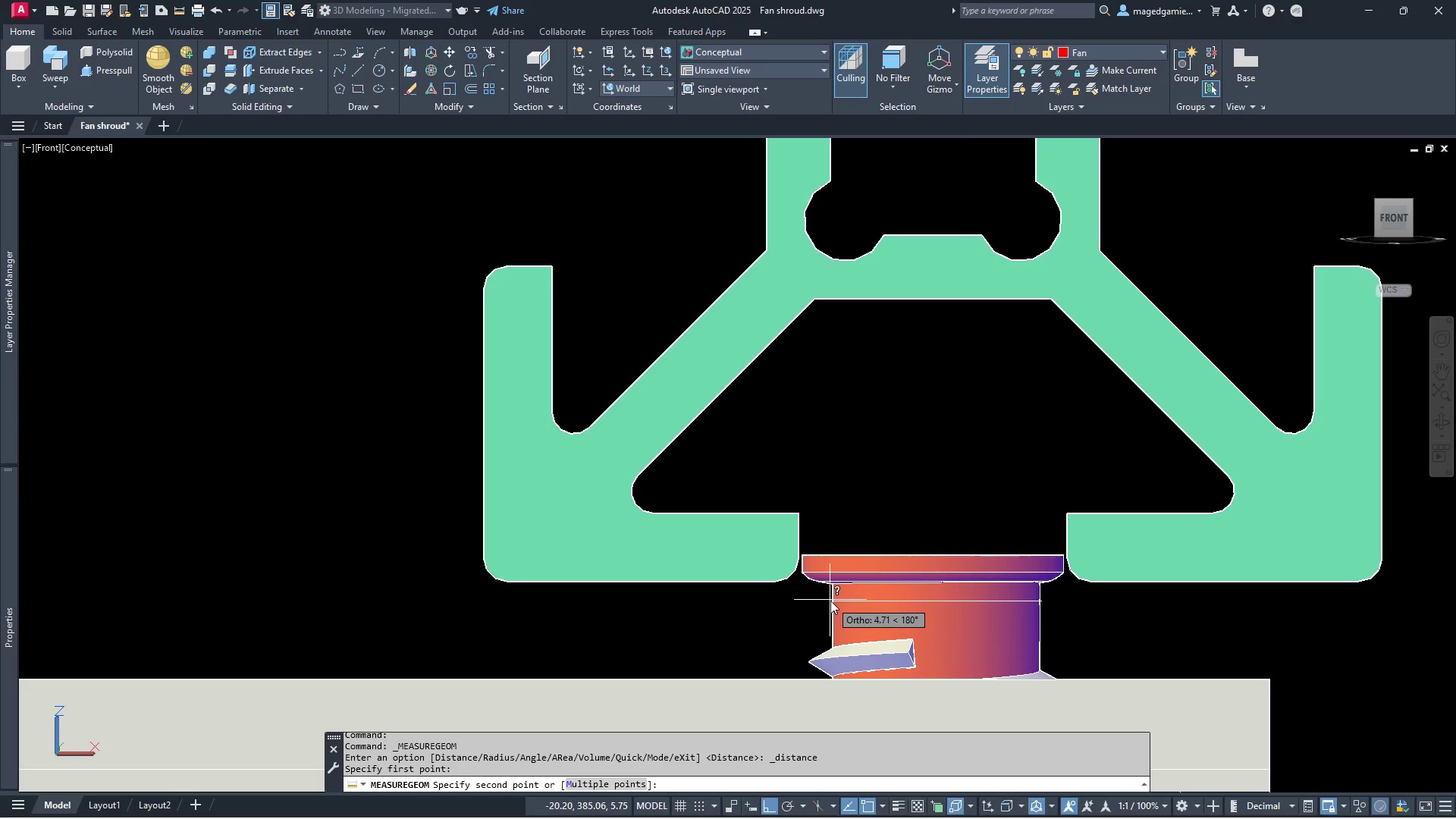 
left_click([832, 601])
 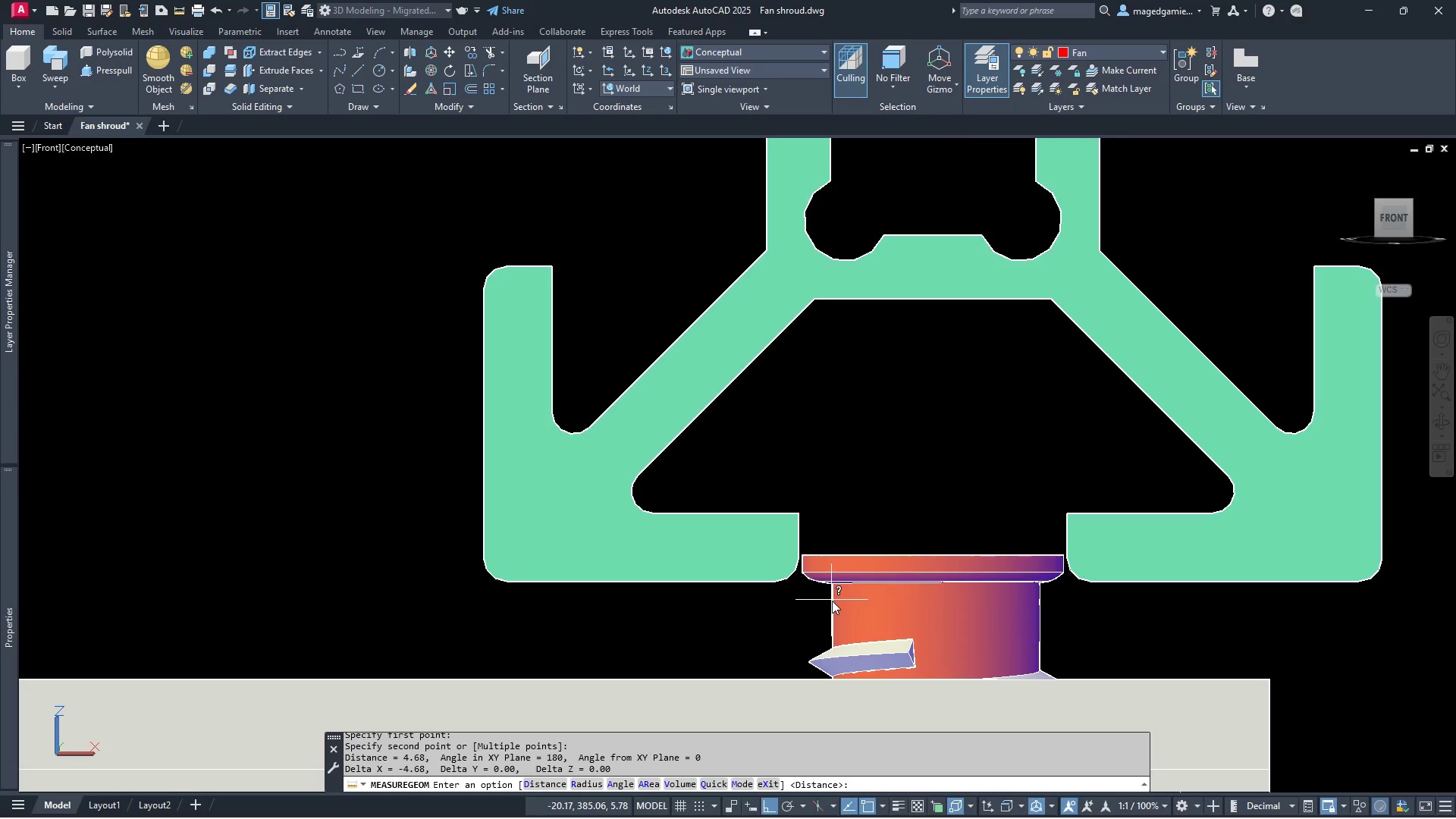 
wait(5.52)
 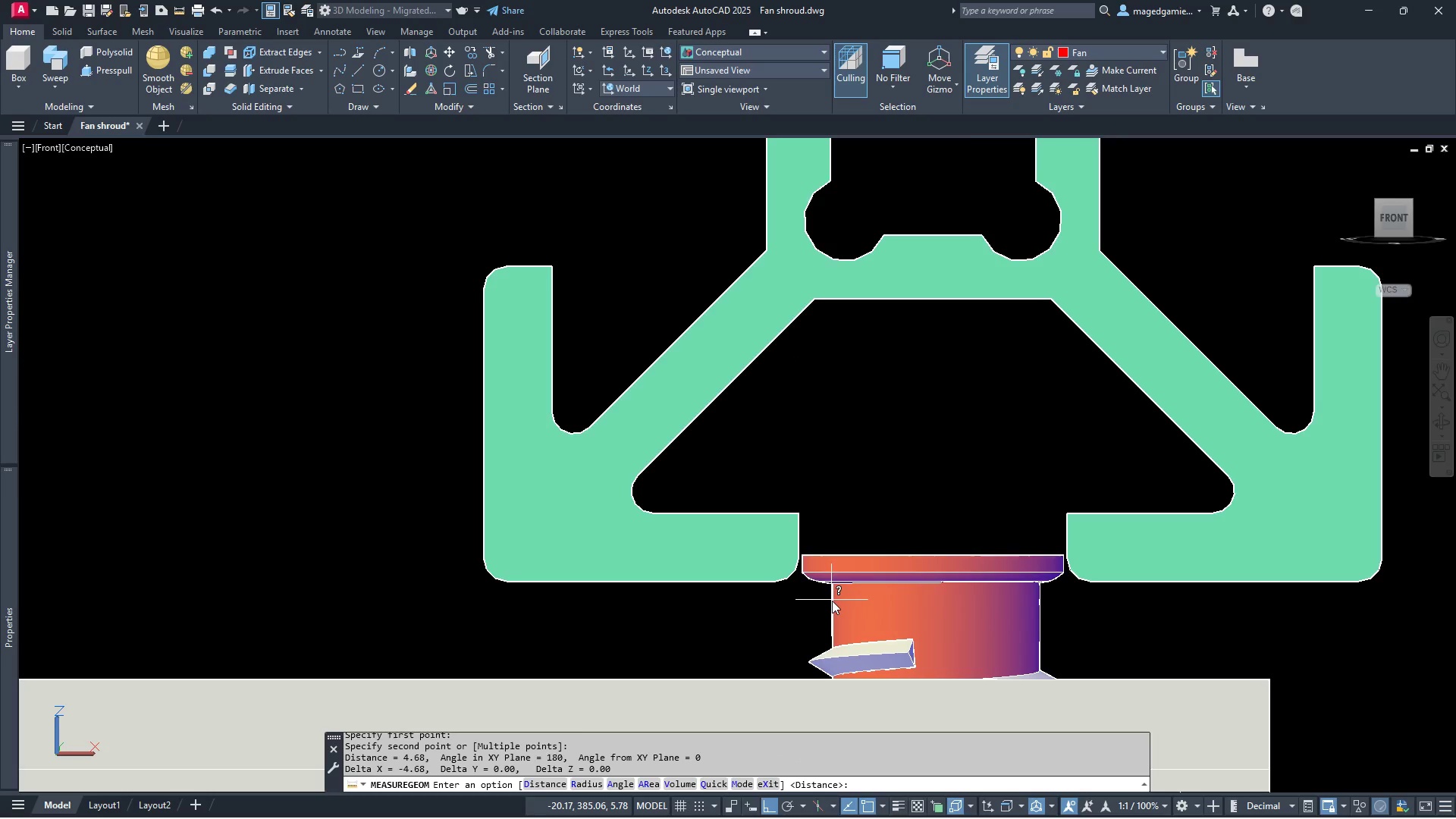 
scroll: coordinate [832, 601], scroll_direction: down, amount: 3.0
 